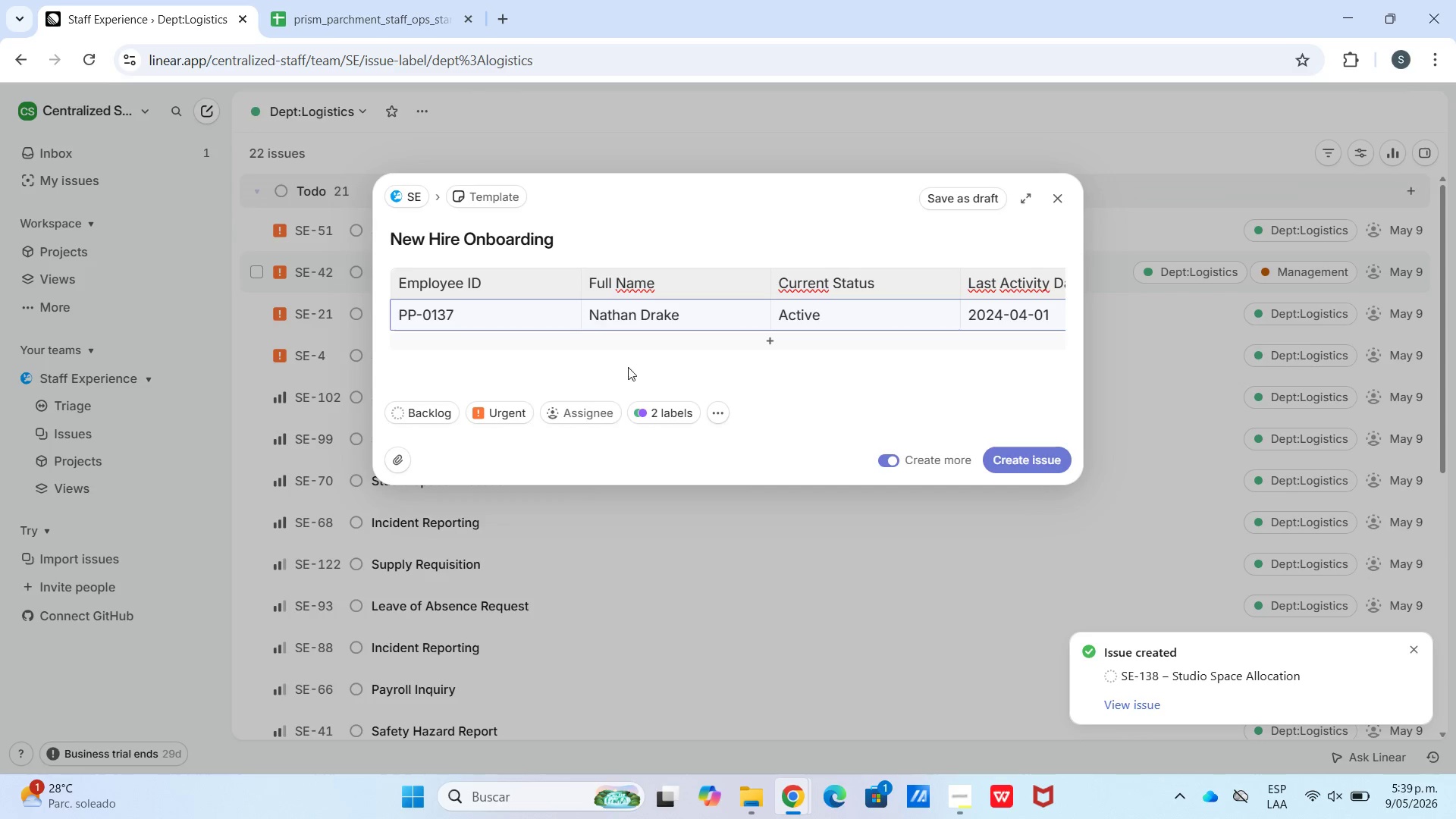 
scroll: coordinate [505, 578], scroll_direction: down, amount: 28.0
 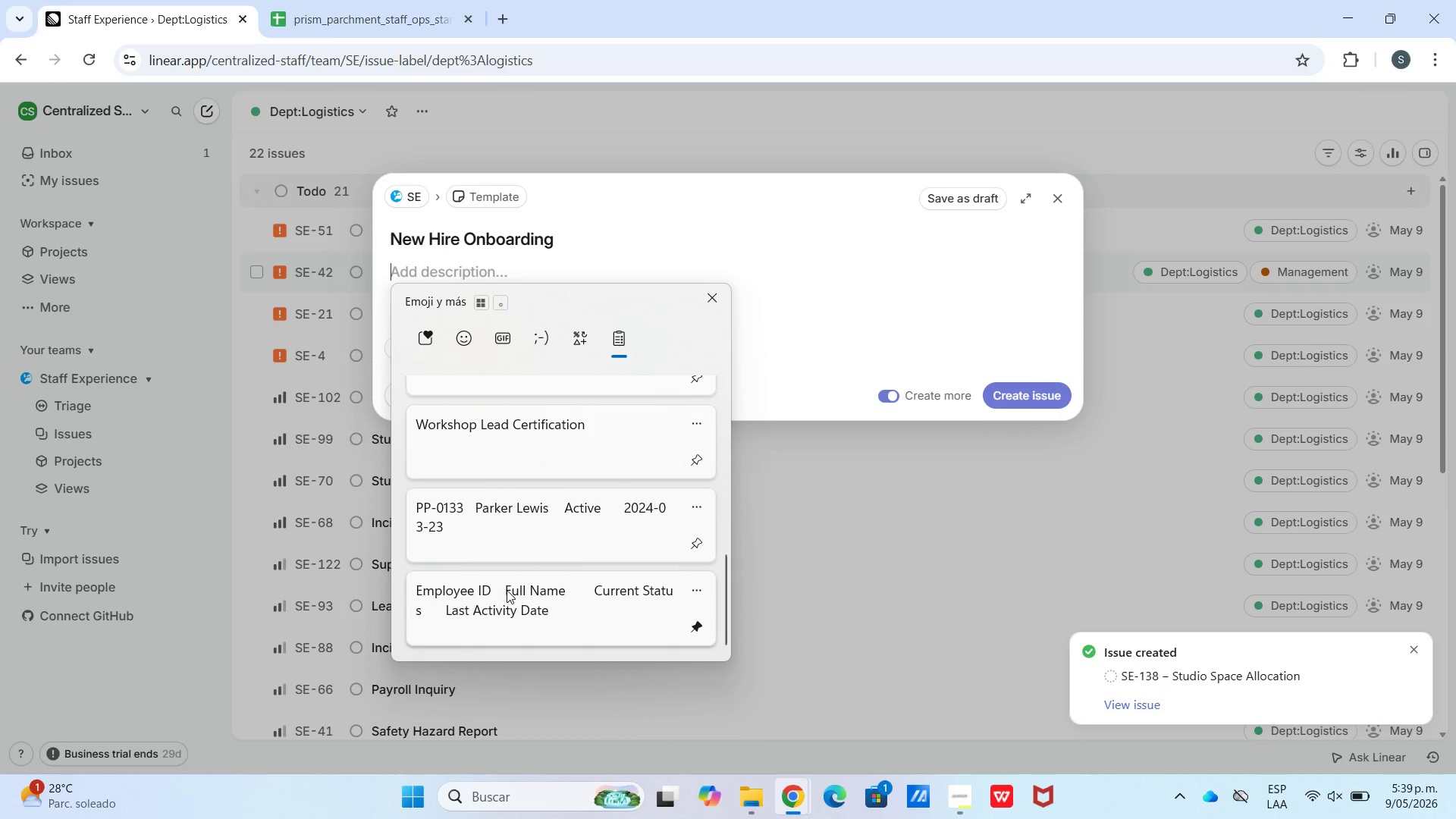 
left_click([417, 14])
 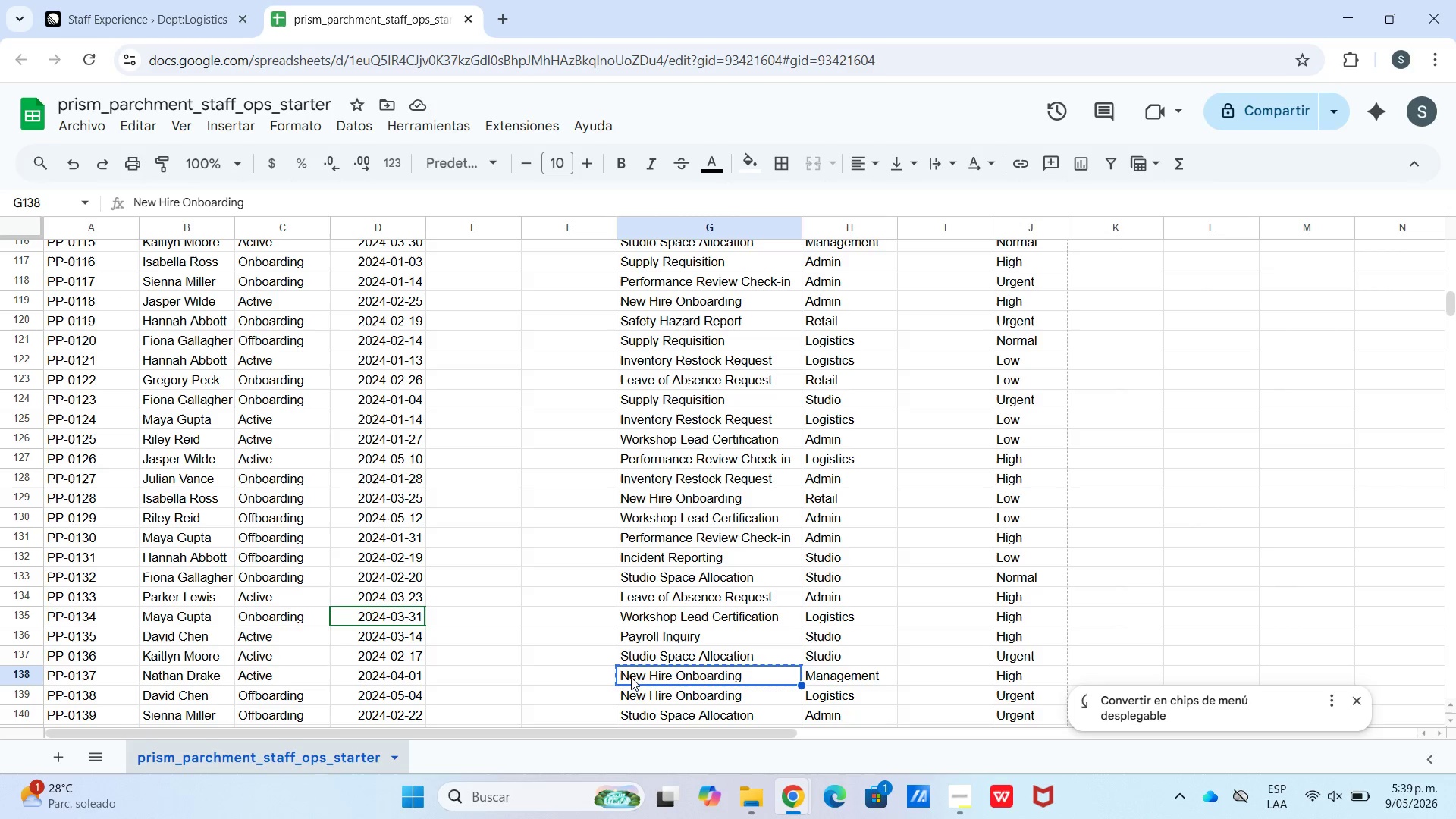 
left_click_drag(start_coordinate=[410, 676], to_coordinate=[108, 676])
 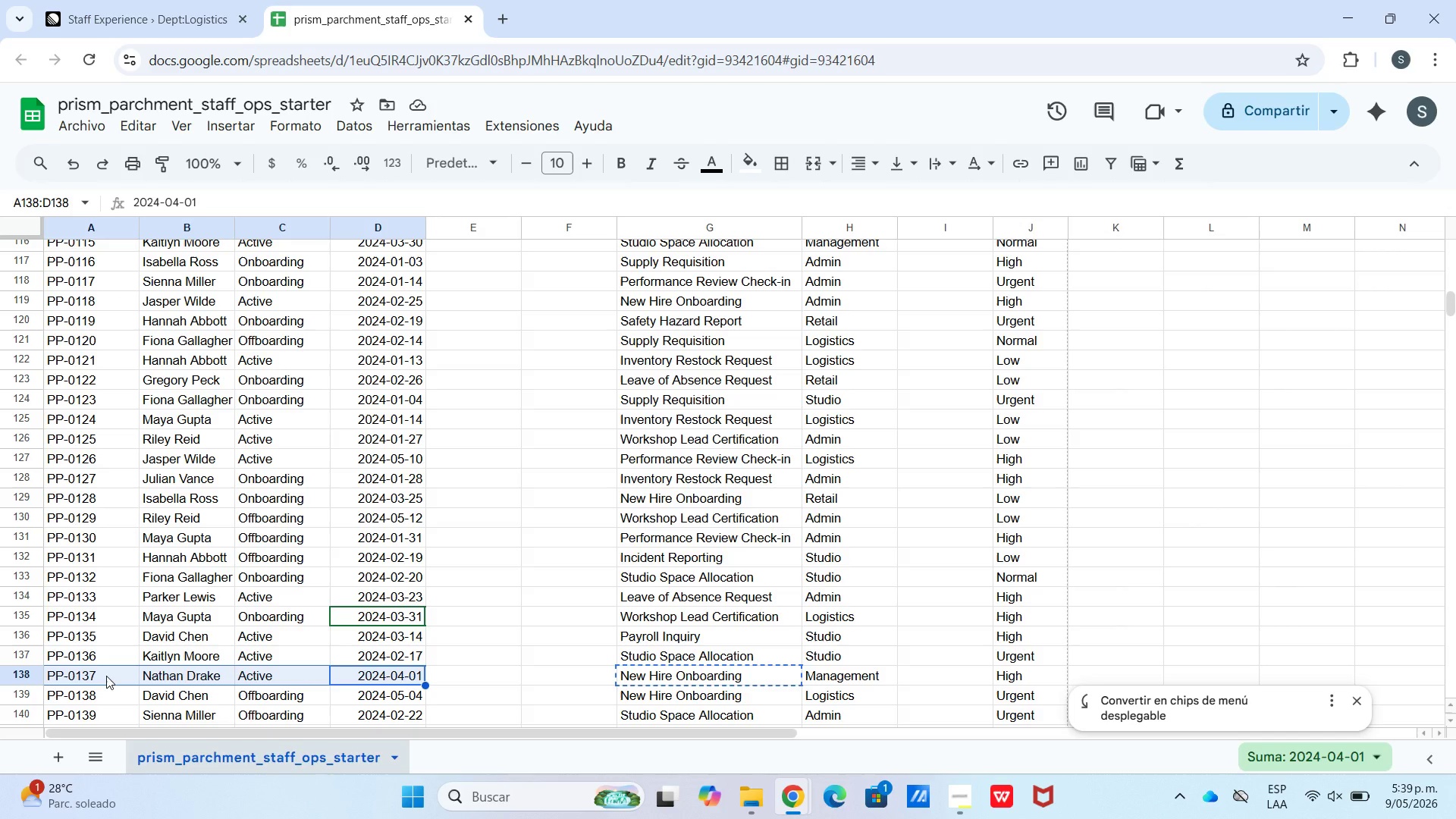 
hold_key(key=ControlLeft, duration=0.48)
 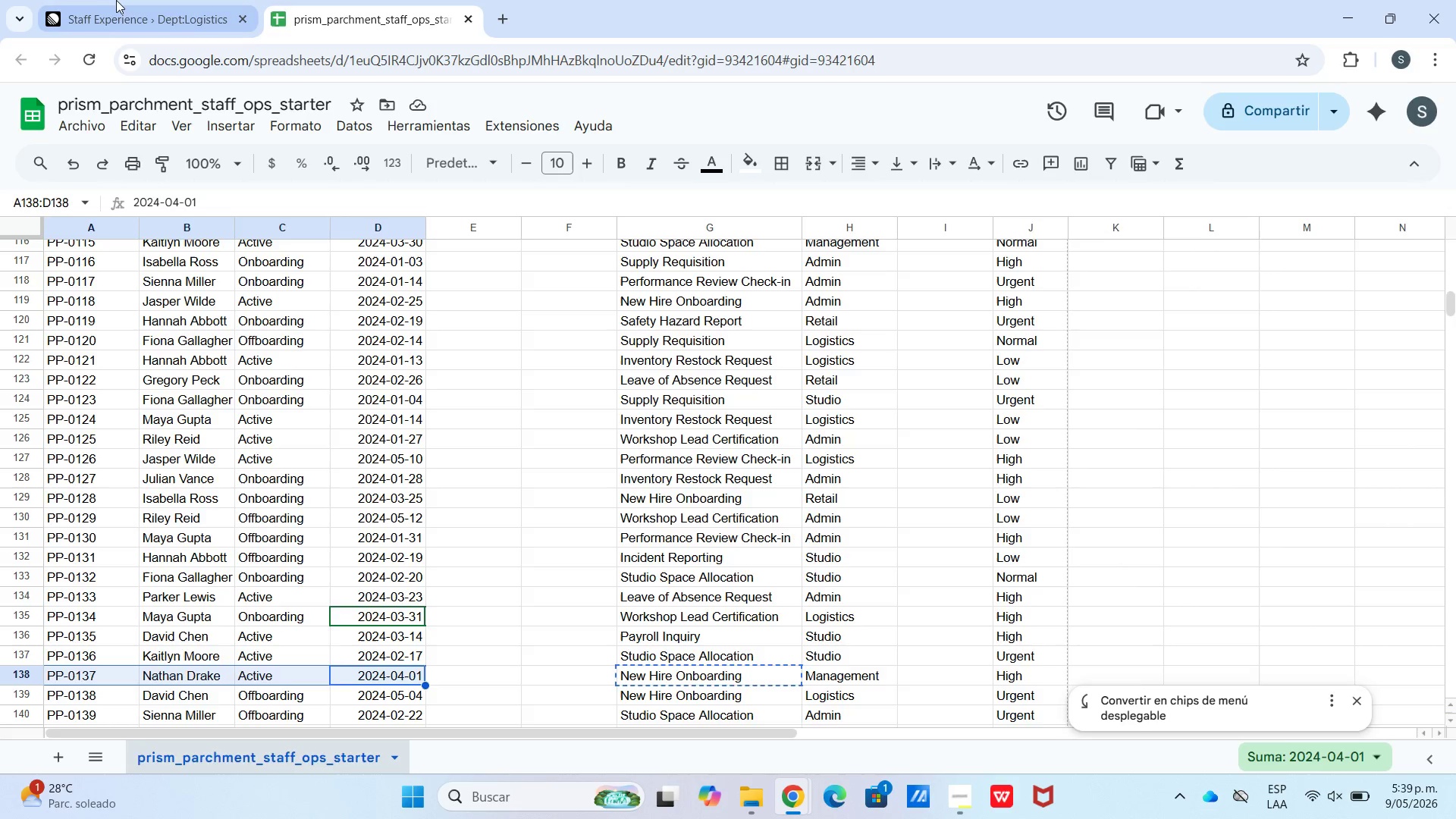 
left_click([123, 0])
 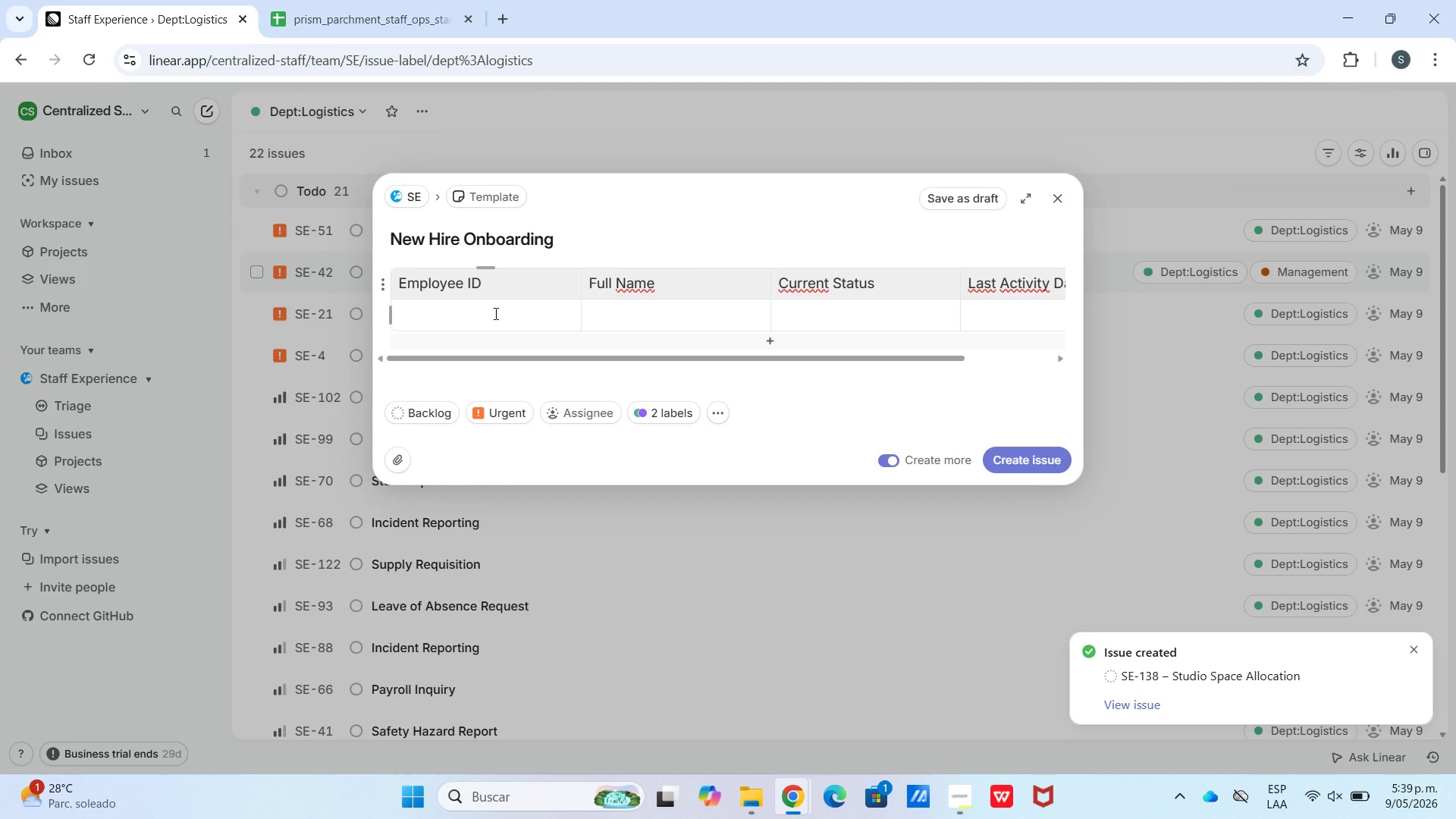 
left_click([469, 312])
 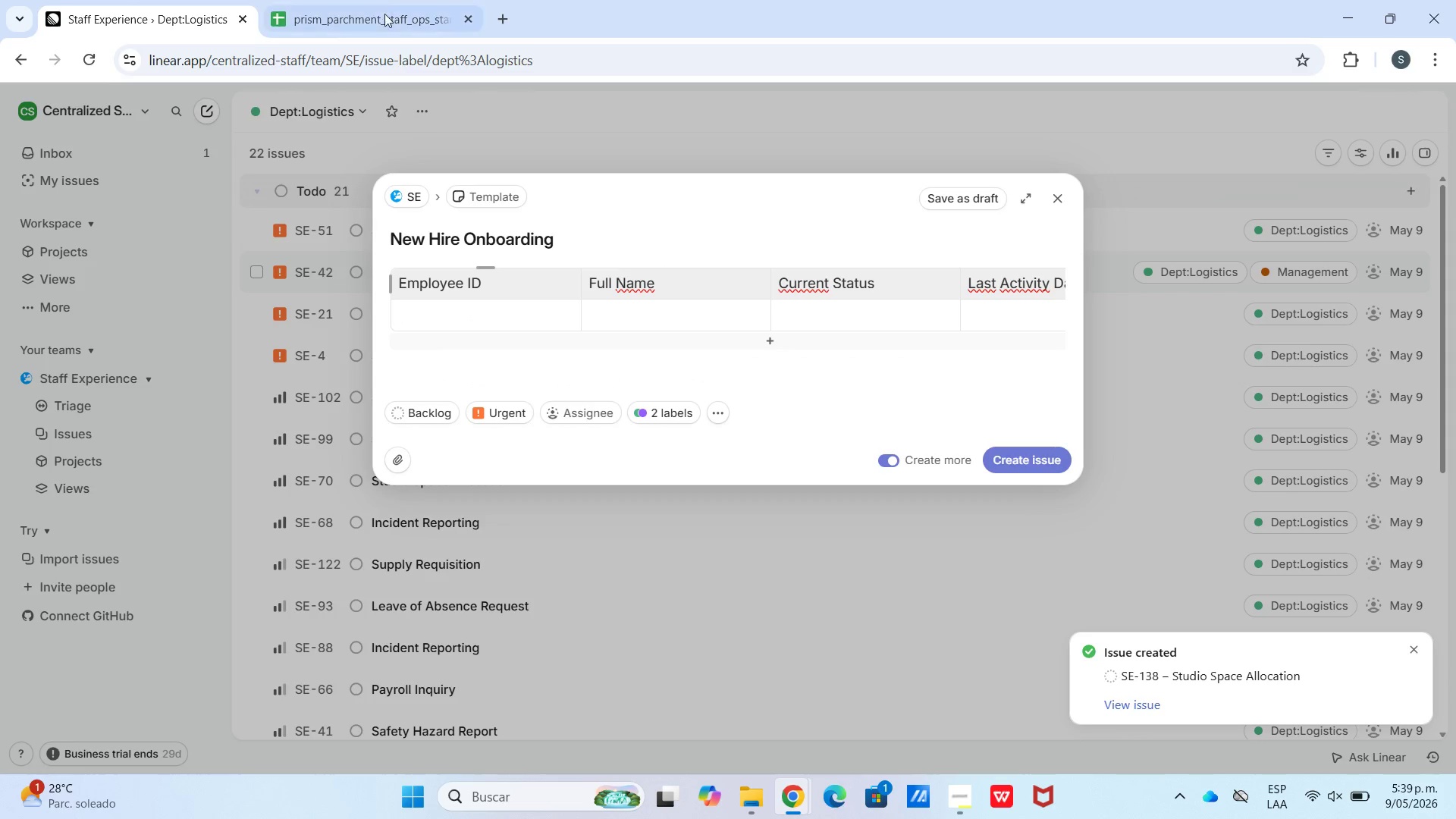 
left_click([384, 1])
 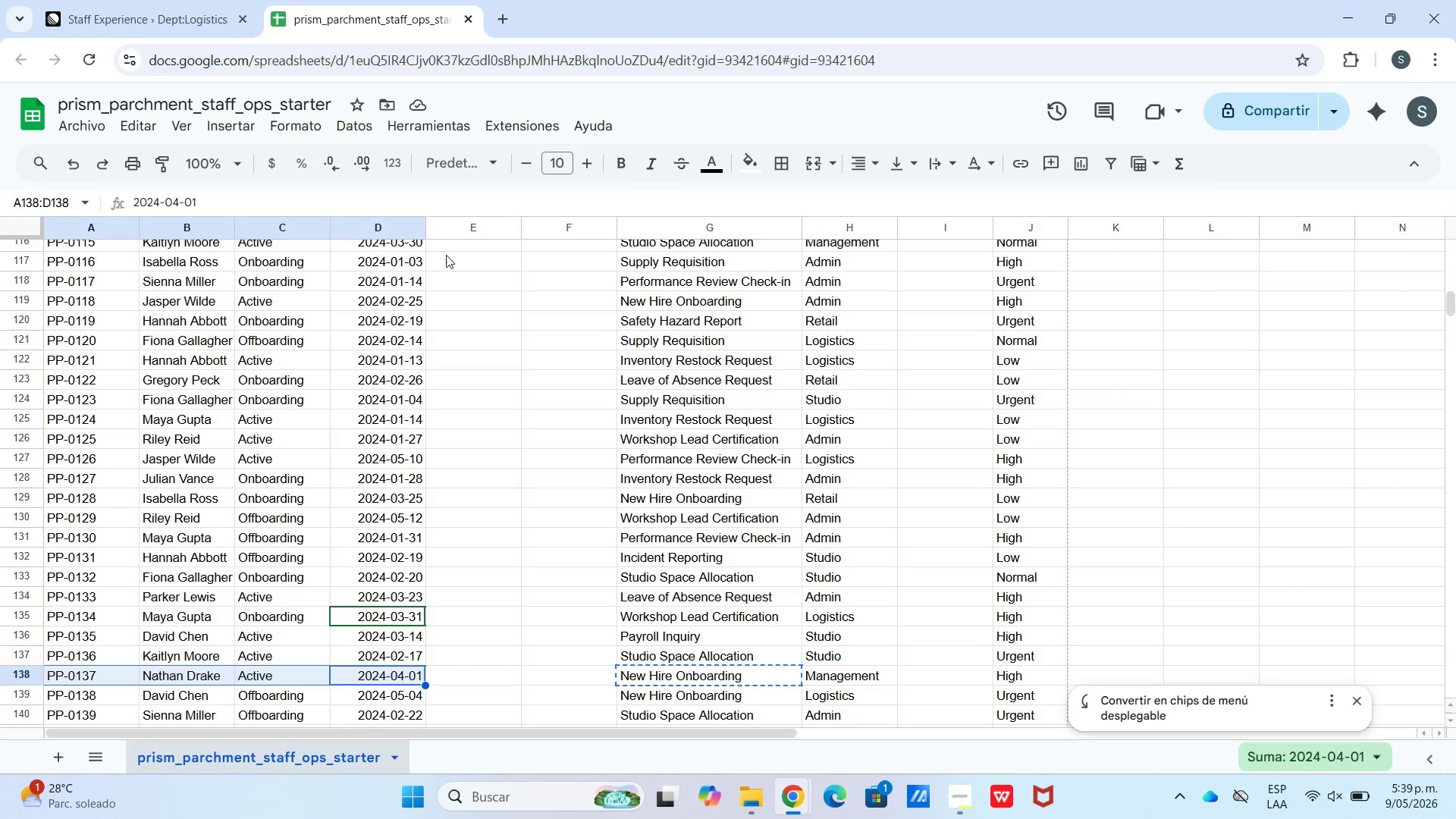 
key(Control+C)
 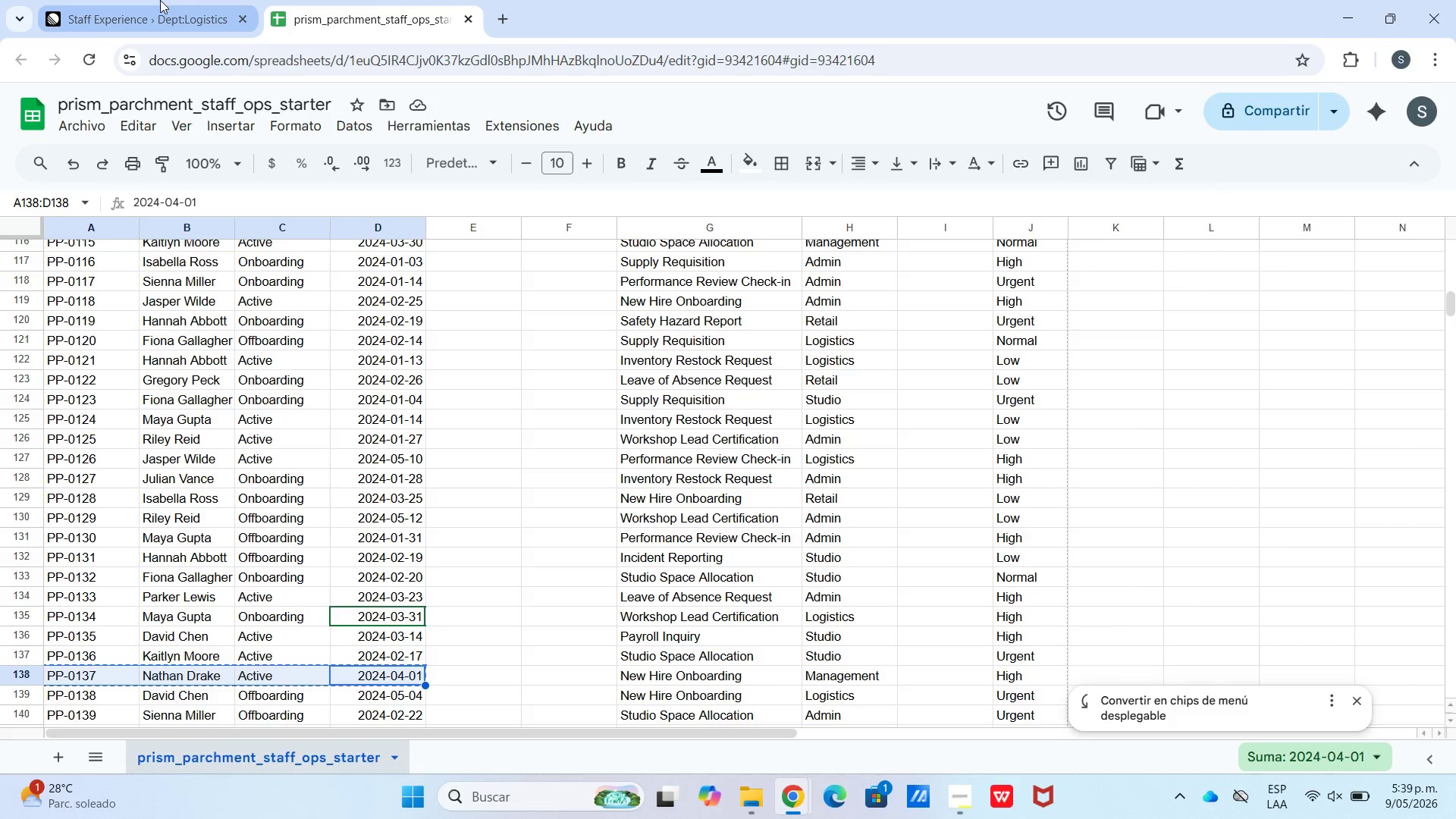 
left_click([159, 1])
 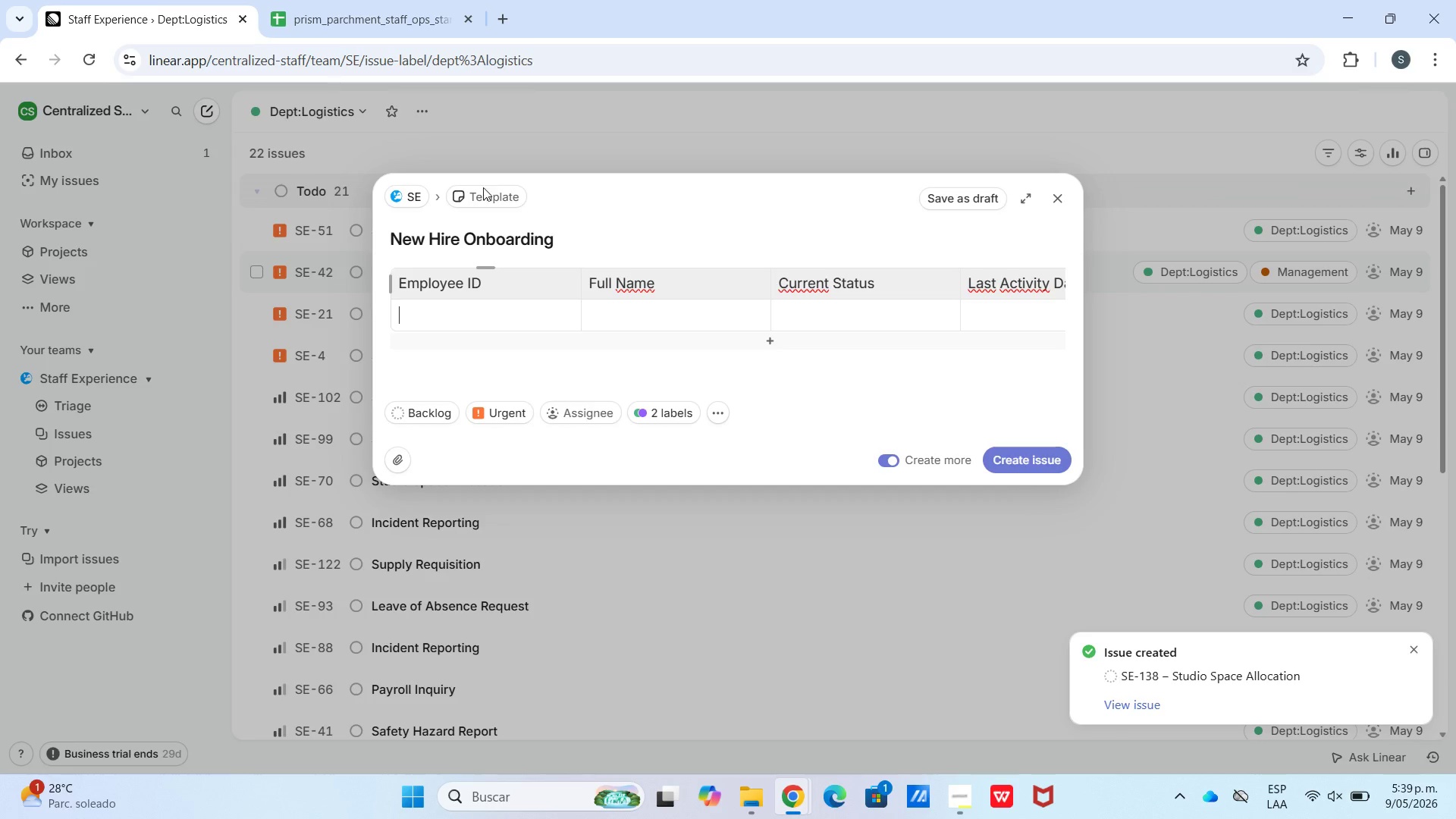 
hold_key(key=ControlLeft, duration=0.55)
 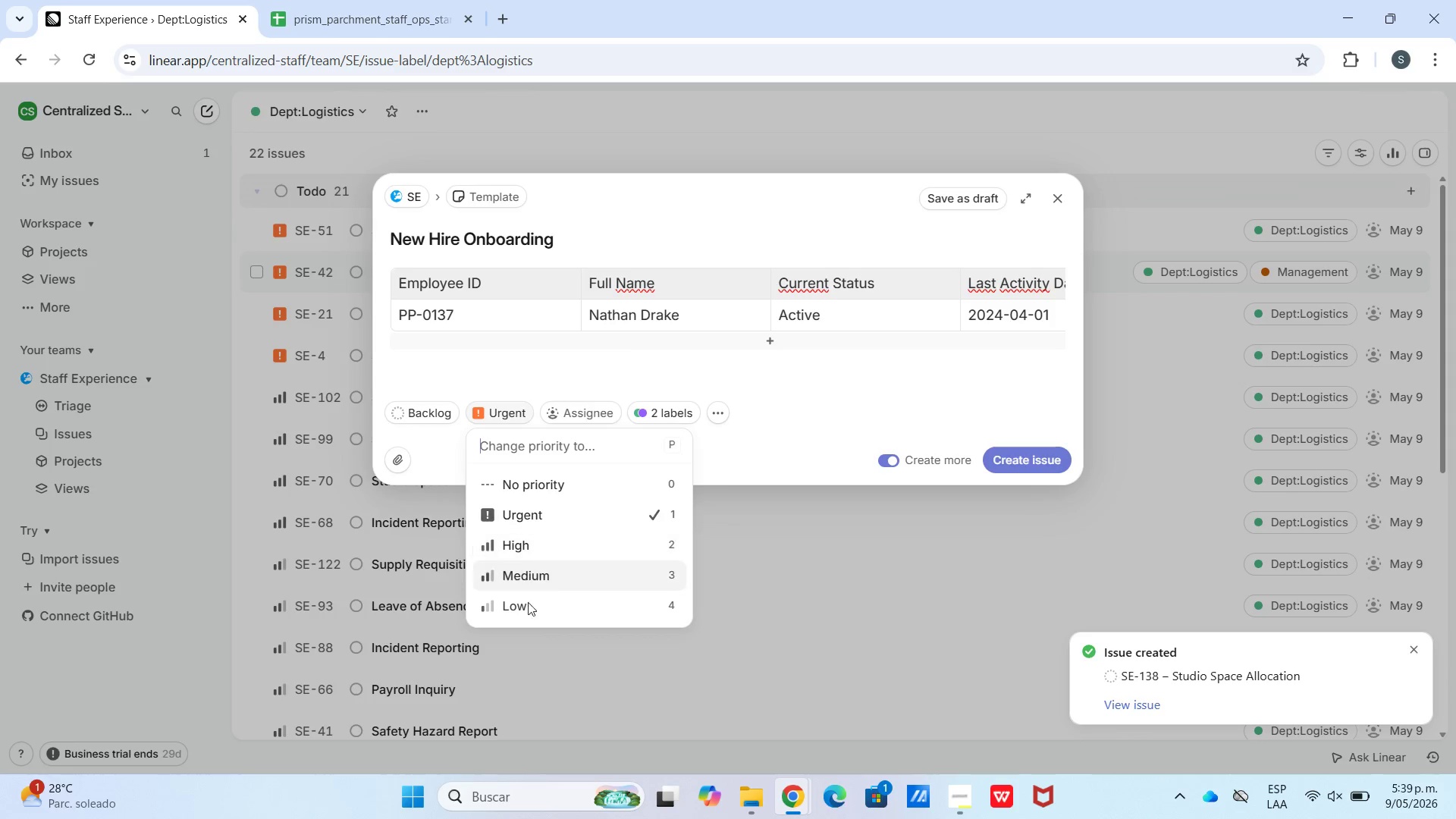 
left_click([534, 547])
 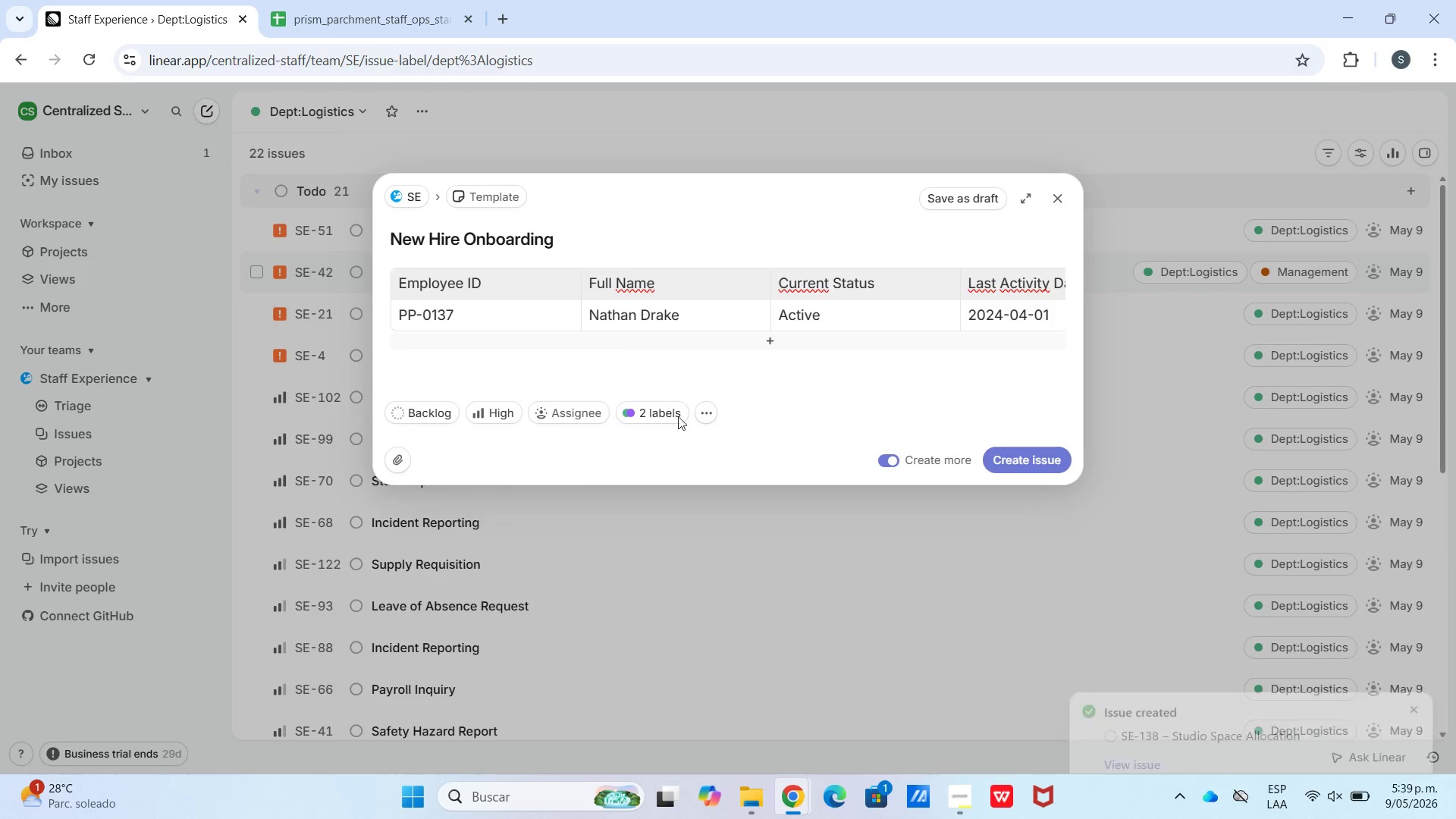 
left_click([670, 406])
 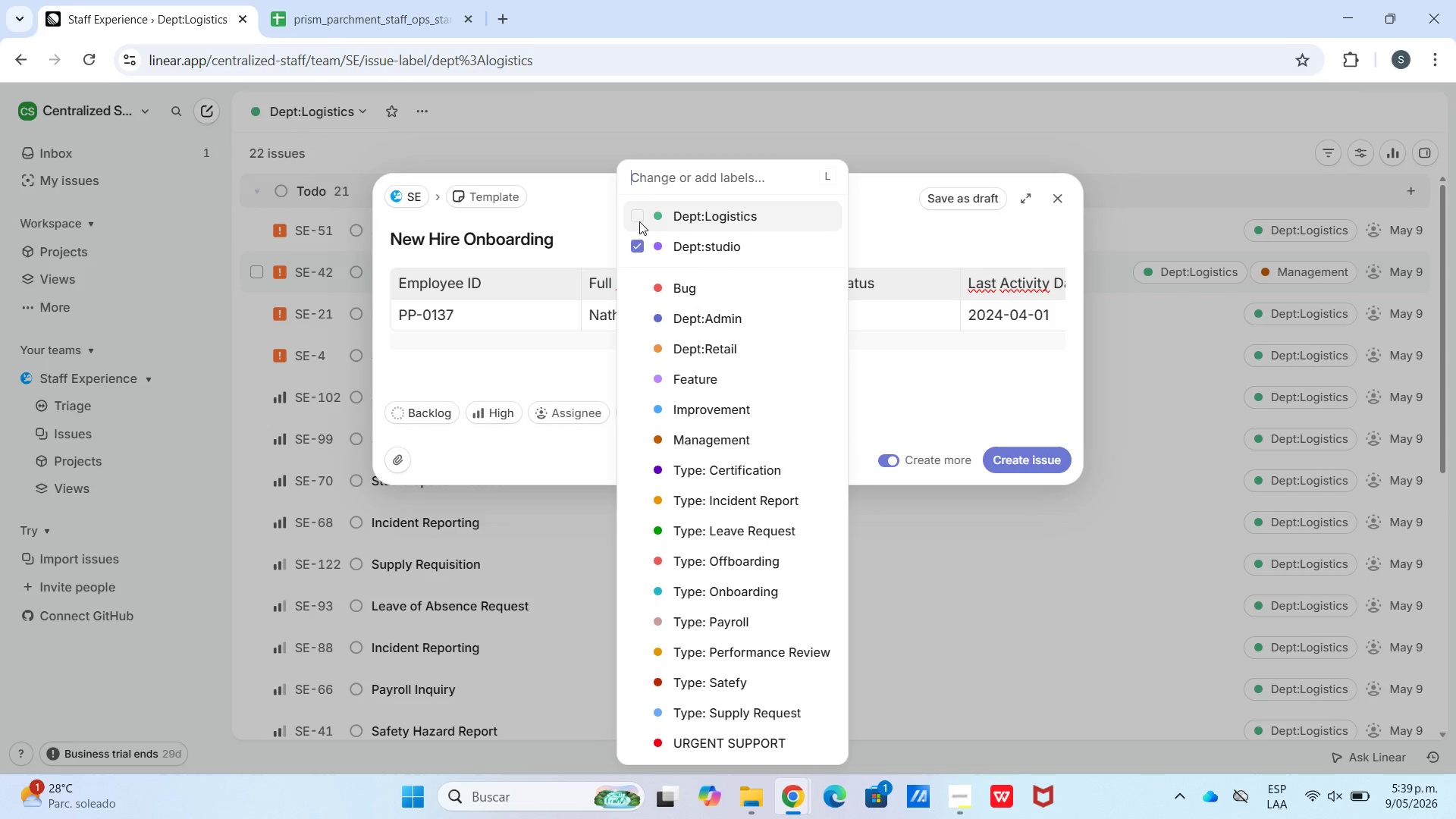 
left_click([633, 249])
 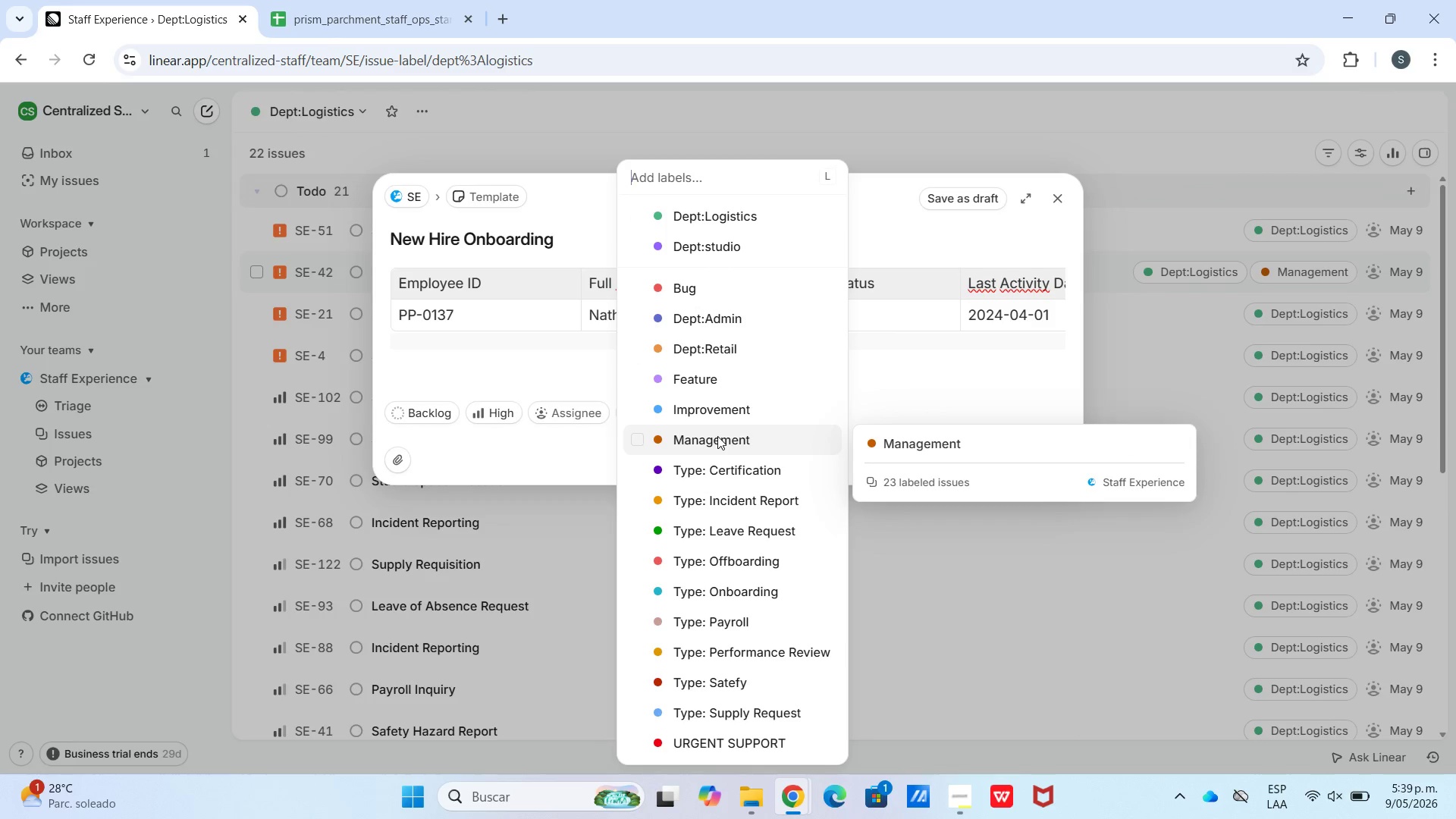 
left_click([717, 438])
 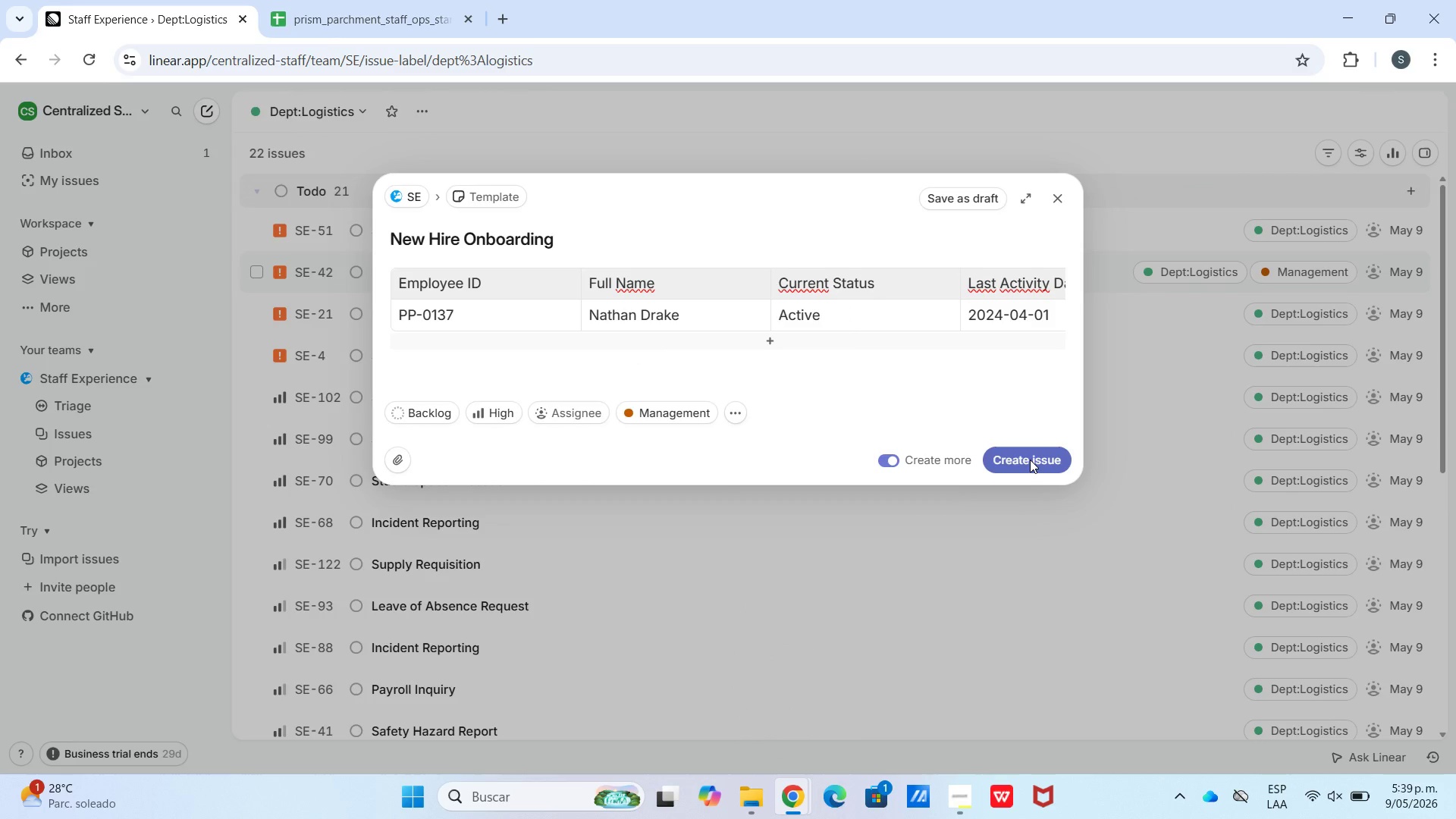 
left_click([1028, 460])
 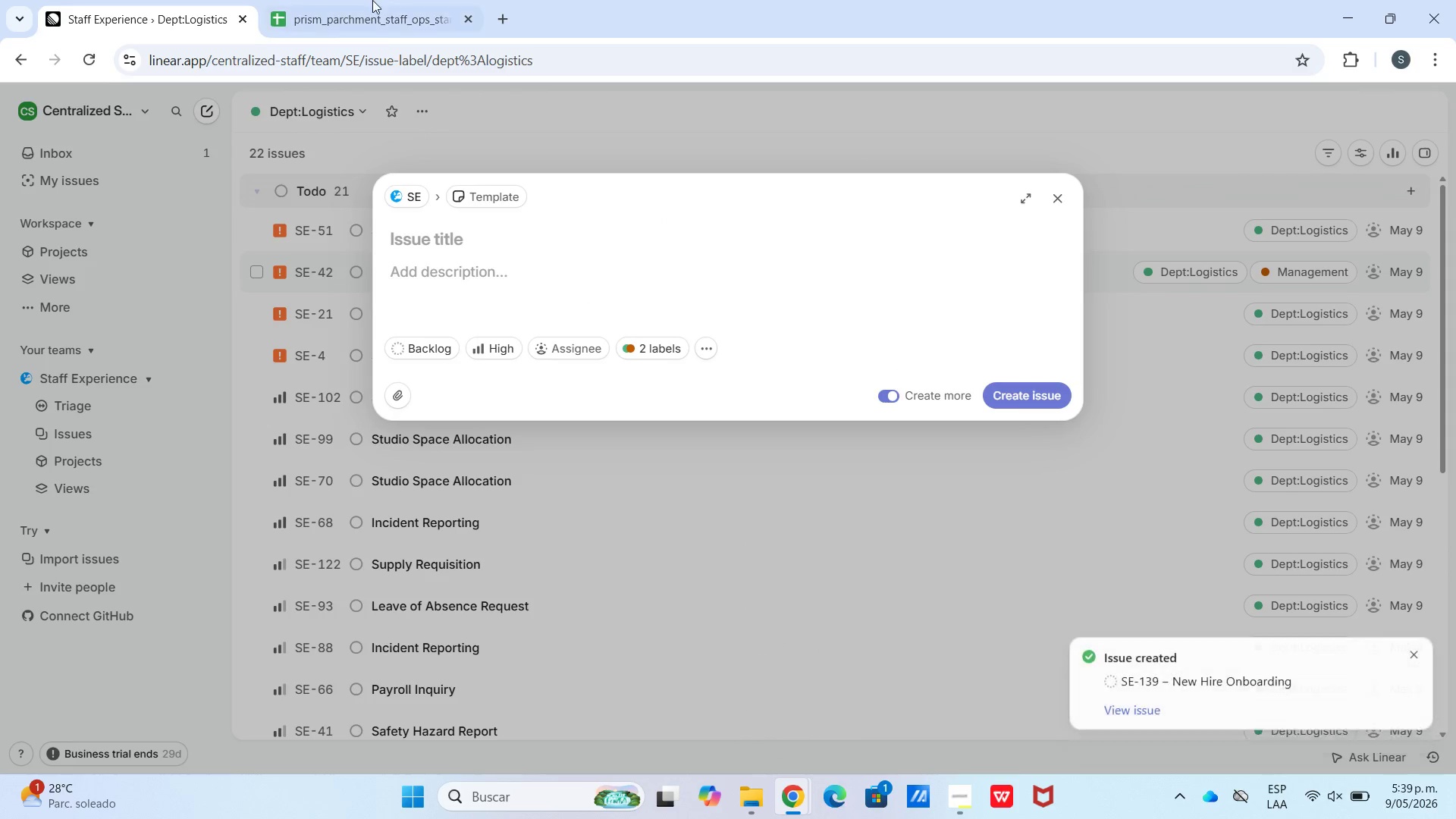 
left_click([379, 0])
 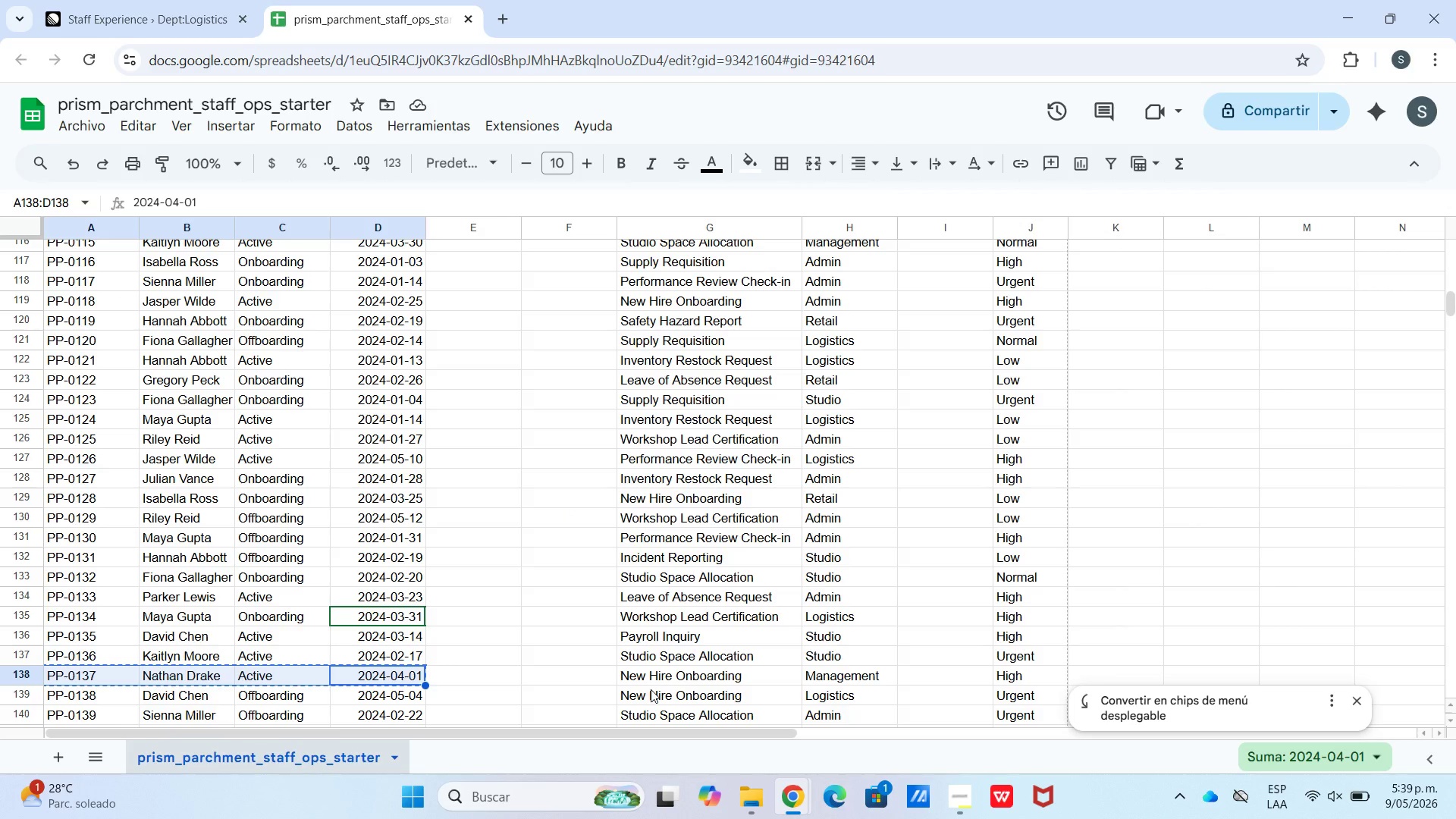 
left_click([650, 694])
 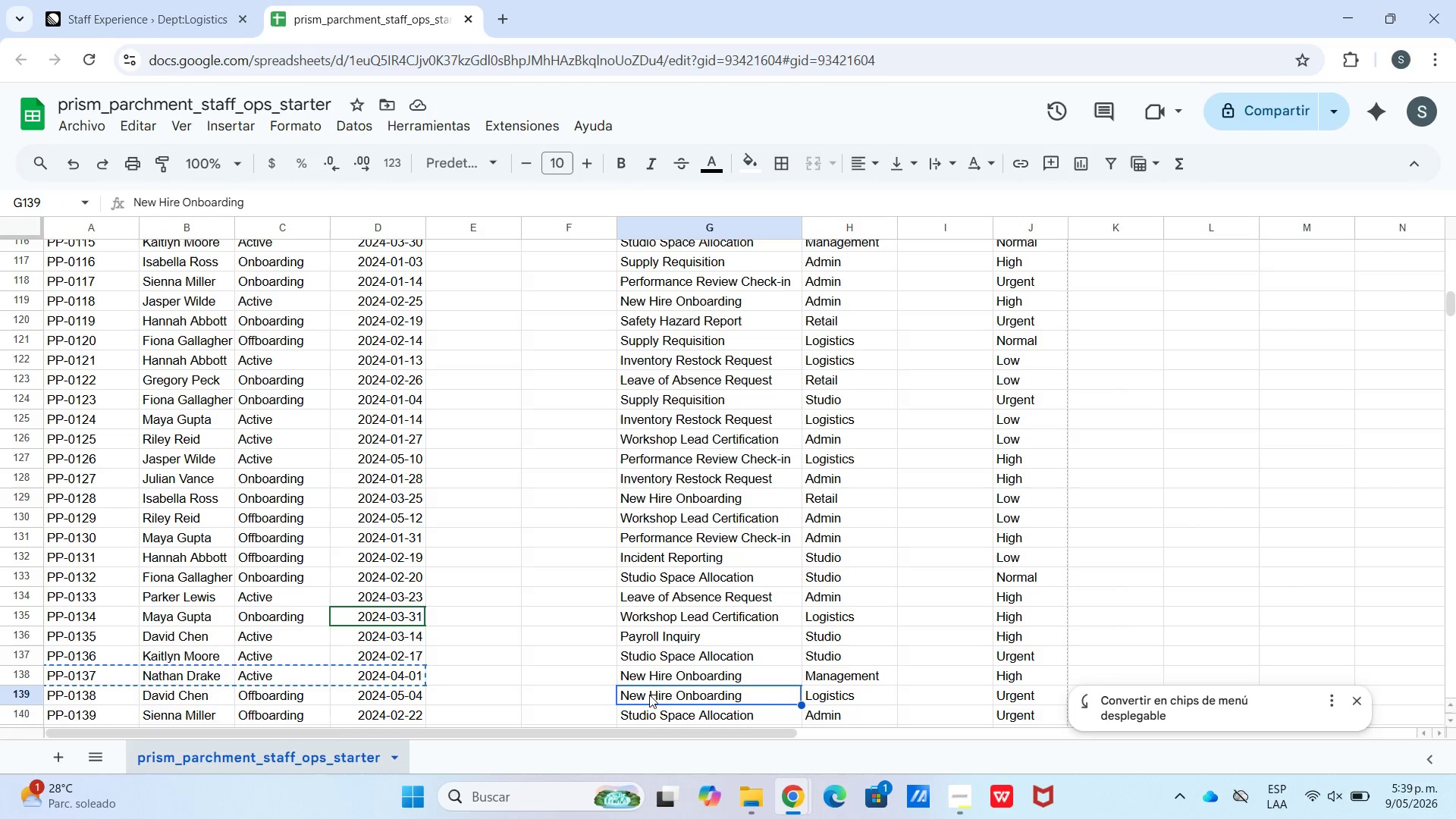 
key(Control+C)
 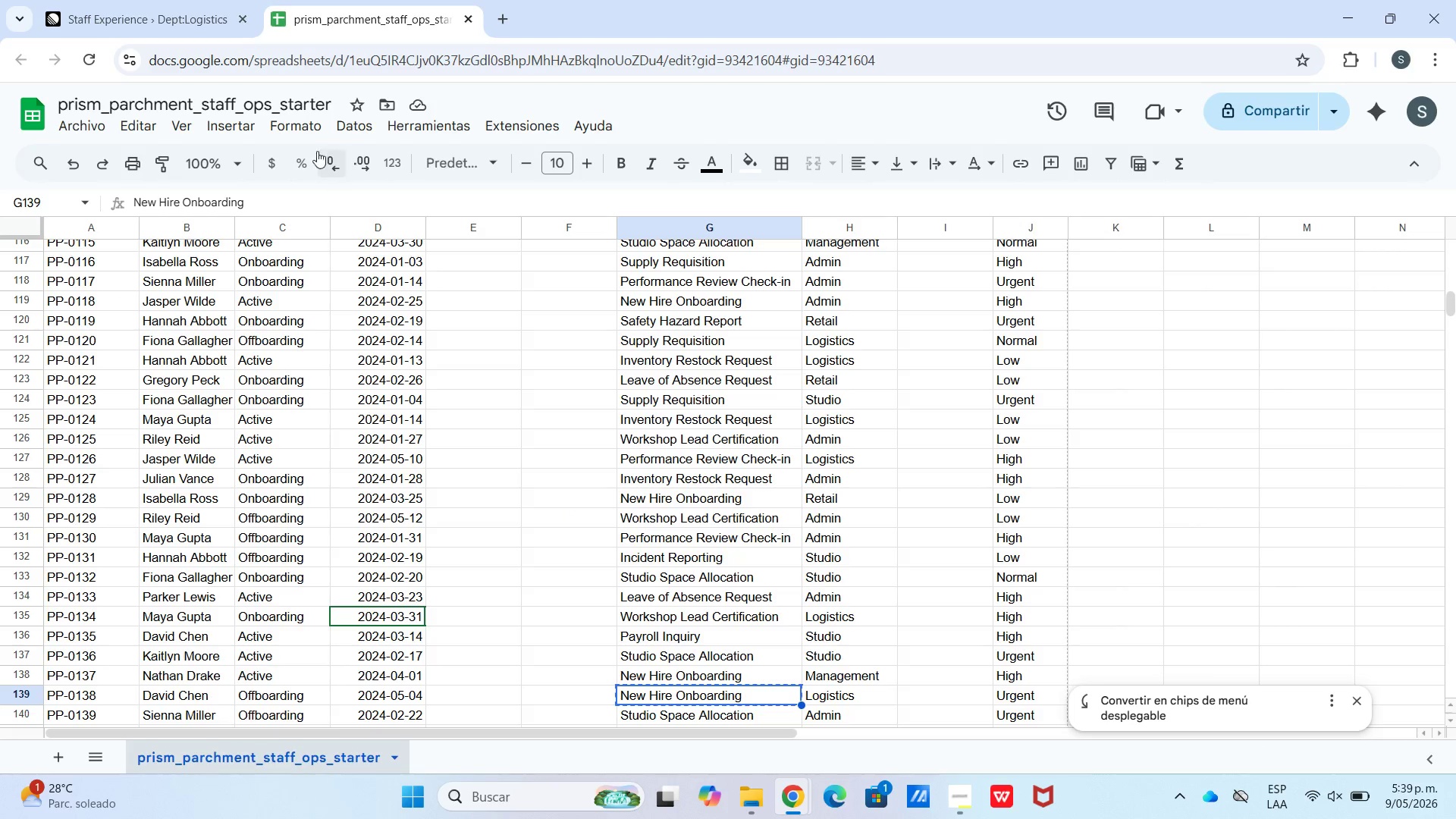 
left_click([229, 11])
 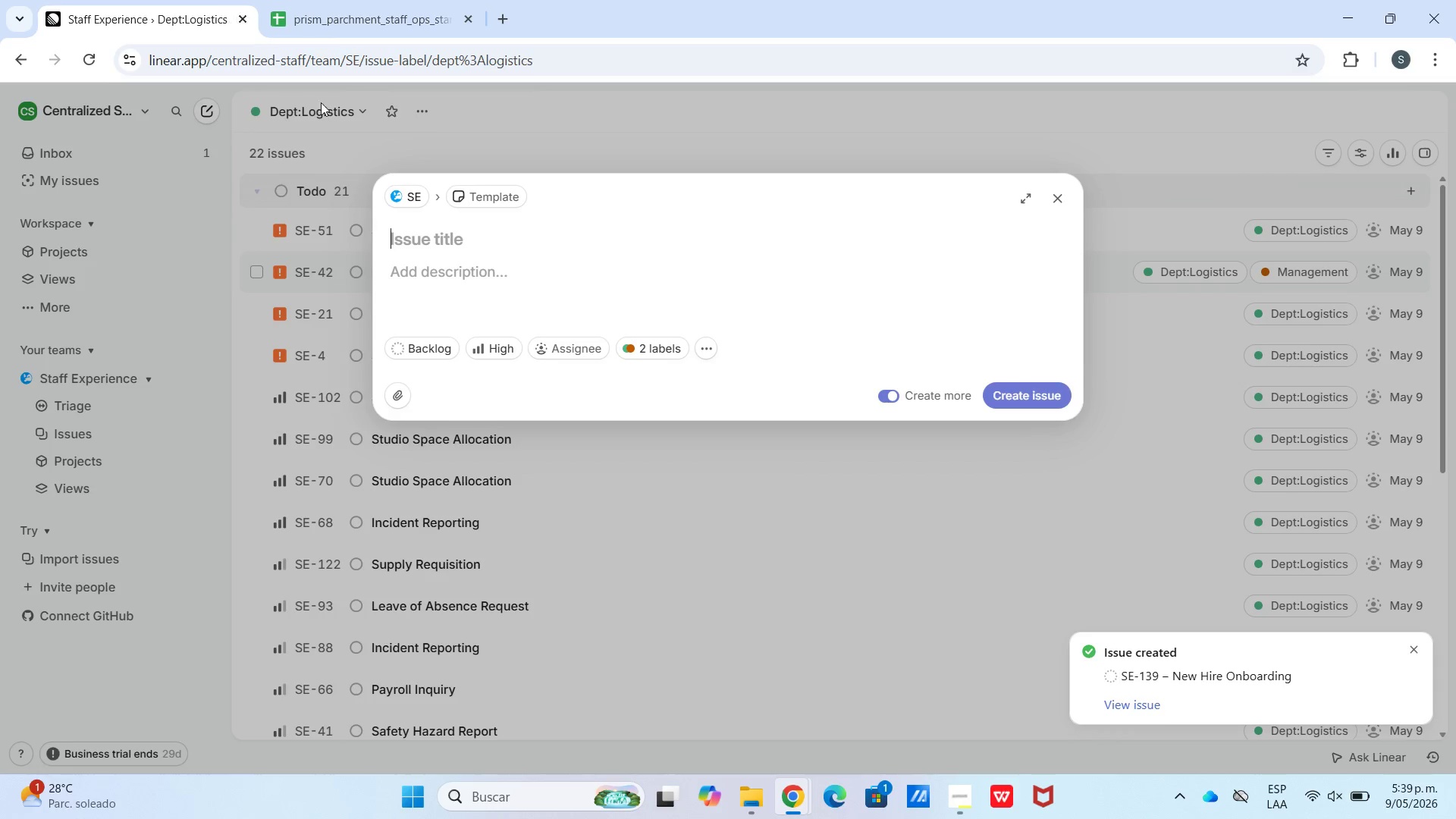 
left_click_drag(start_coordinate=[403, 225], to_coordinate=[405, 231])
 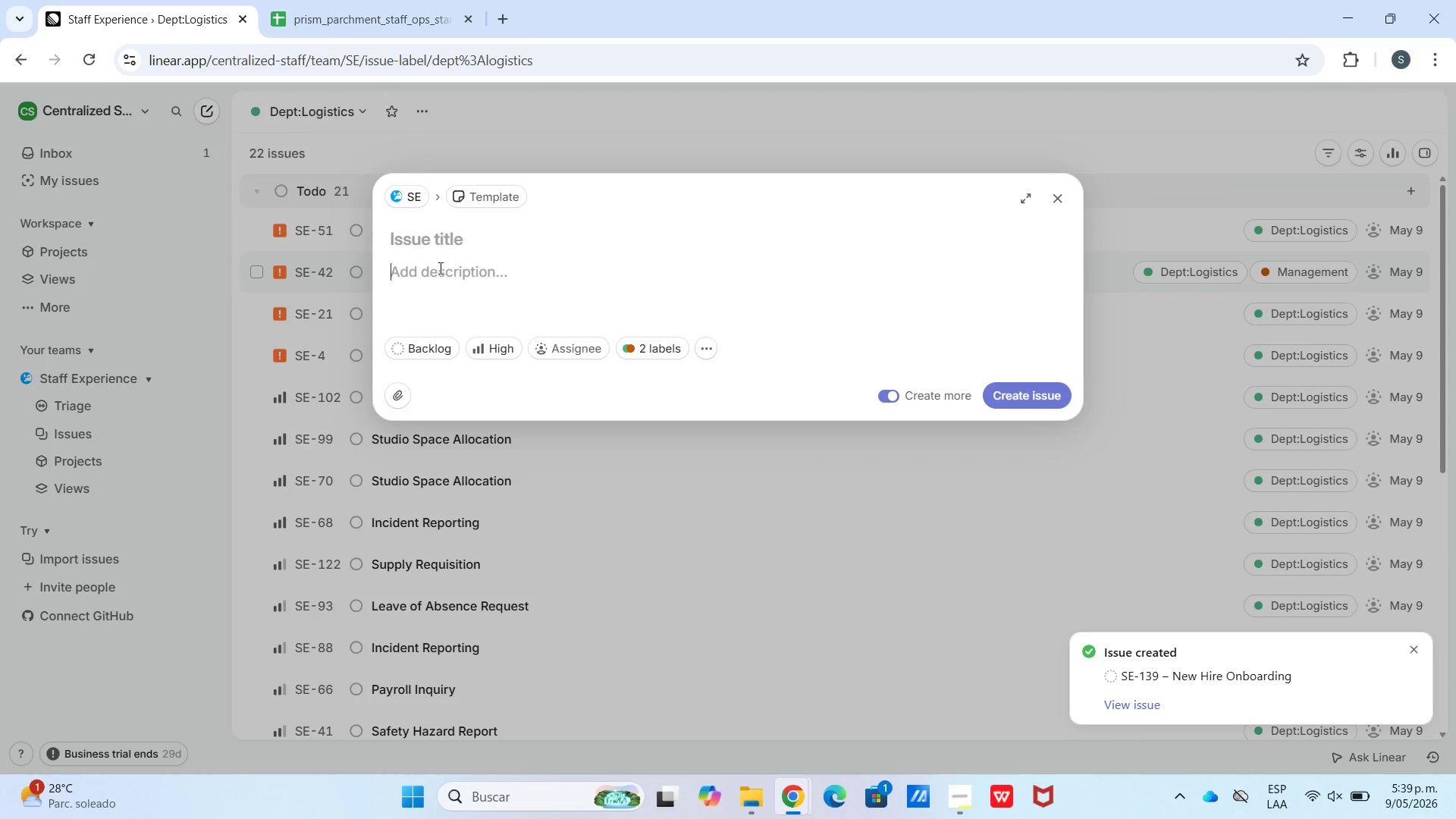 
key(Control+V)
 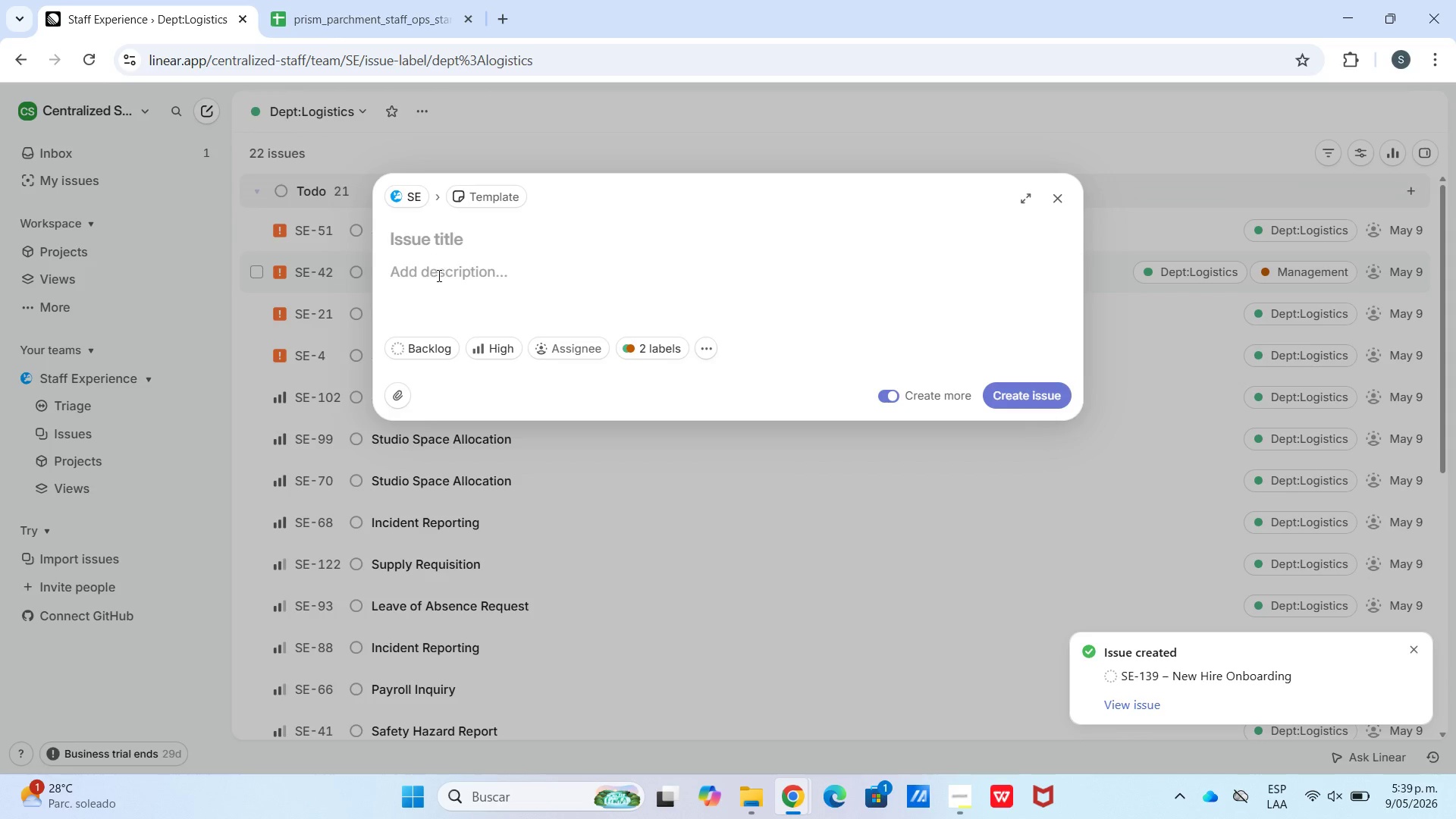 
left_click_drag(start_coordinate=[438, 275], to_coordinate=[440, 281])
 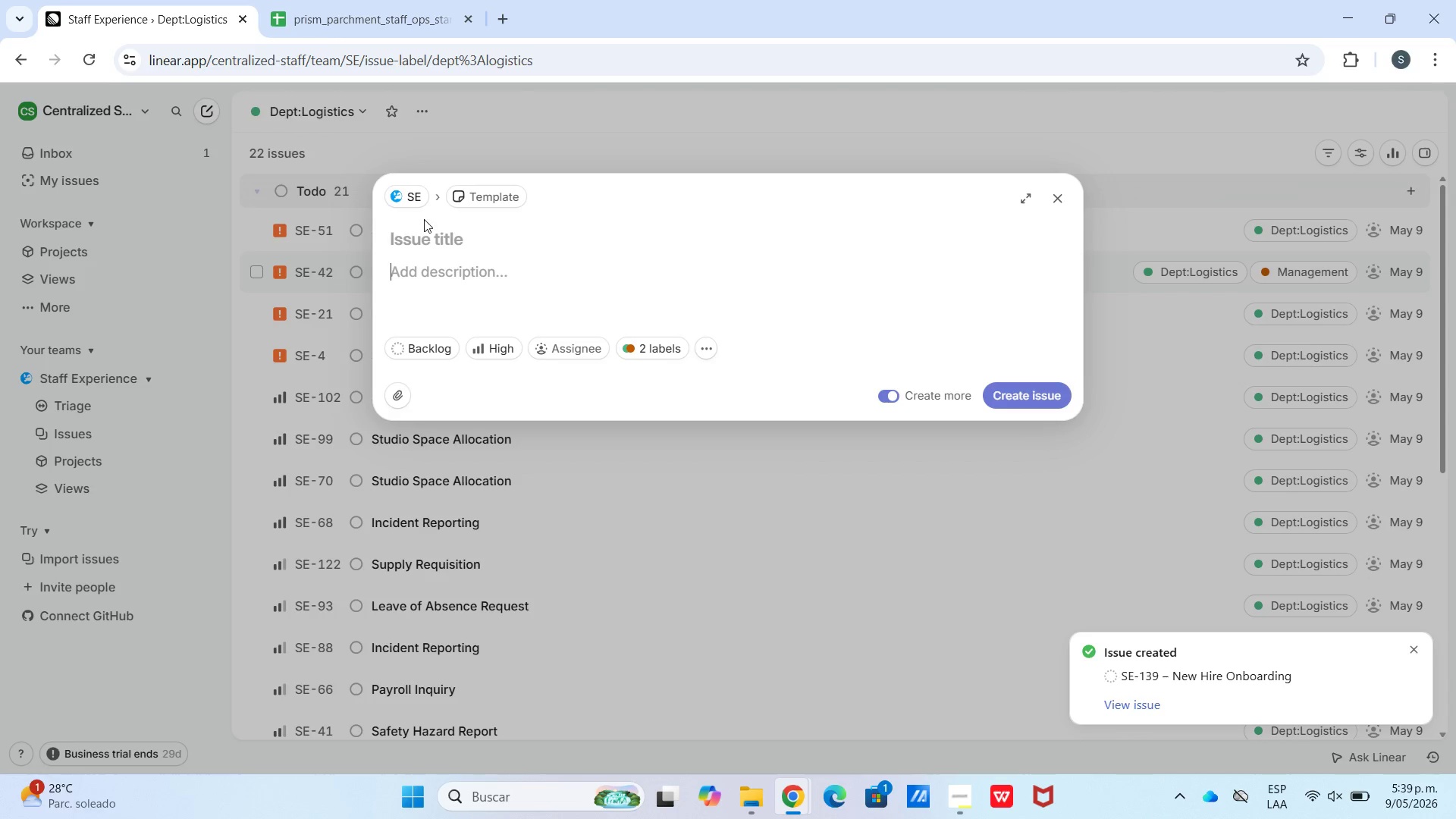 
double_click([424, 219])
 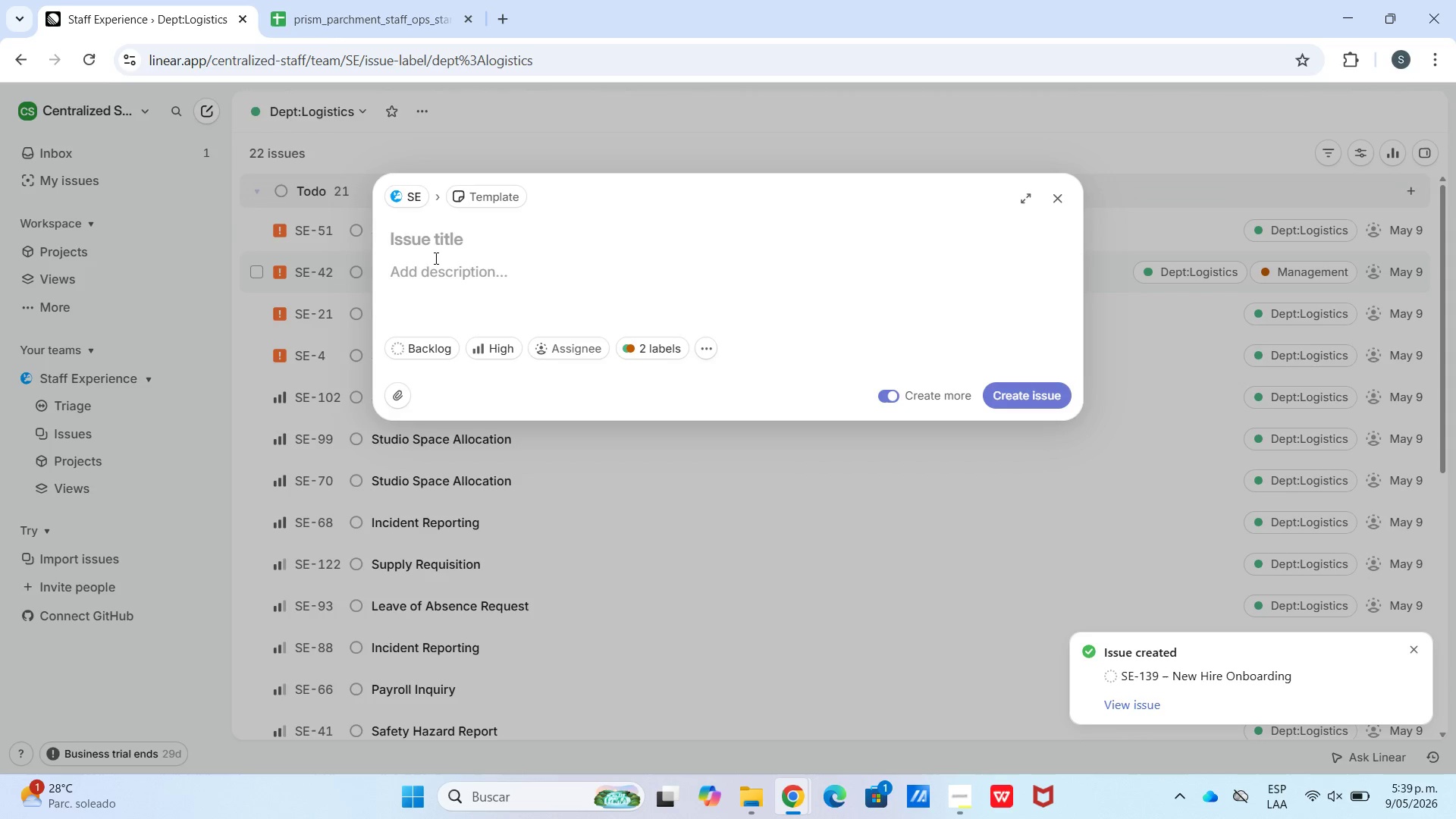 
left_click([435, 249])
 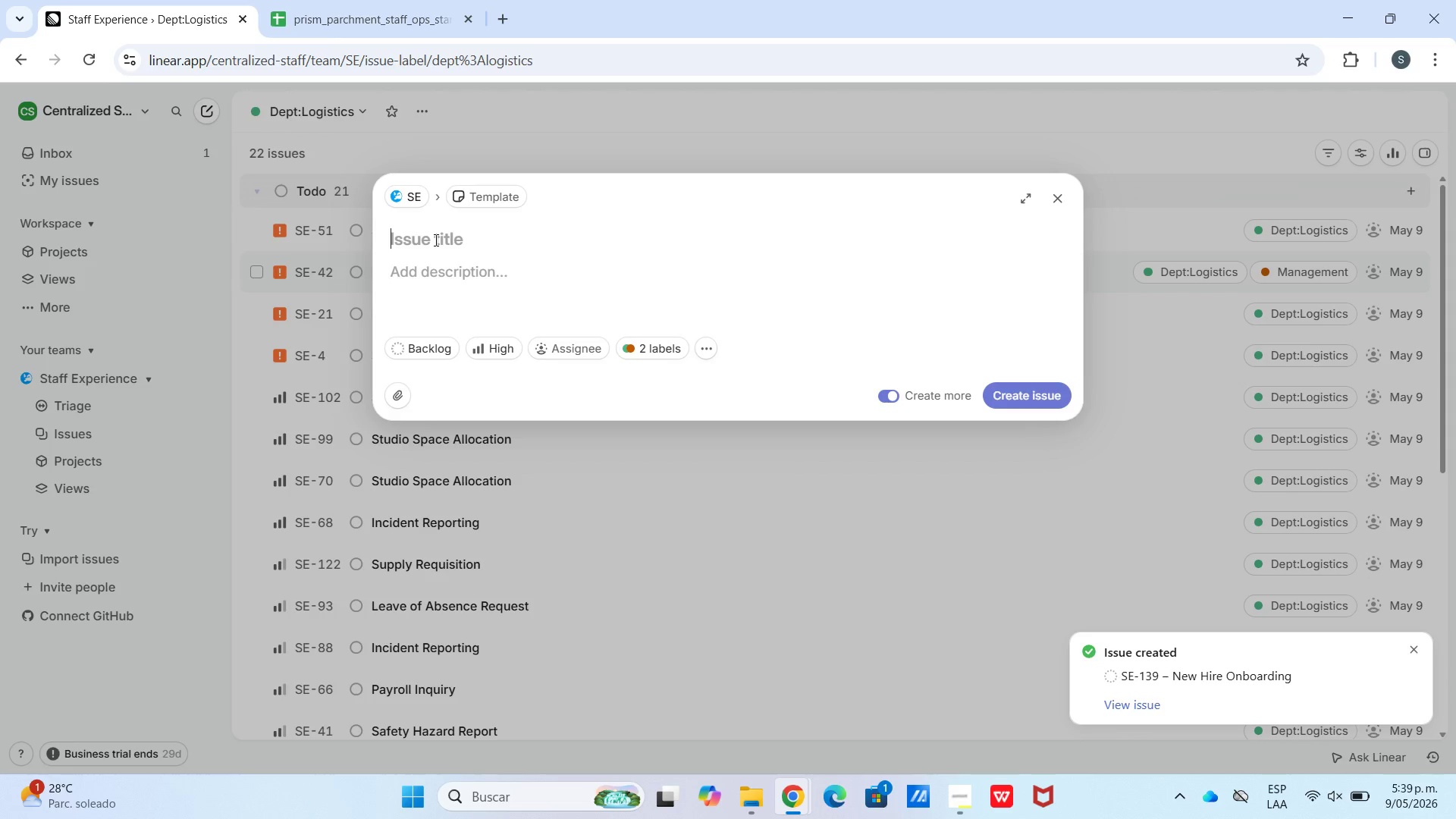 
key(Control+V)
 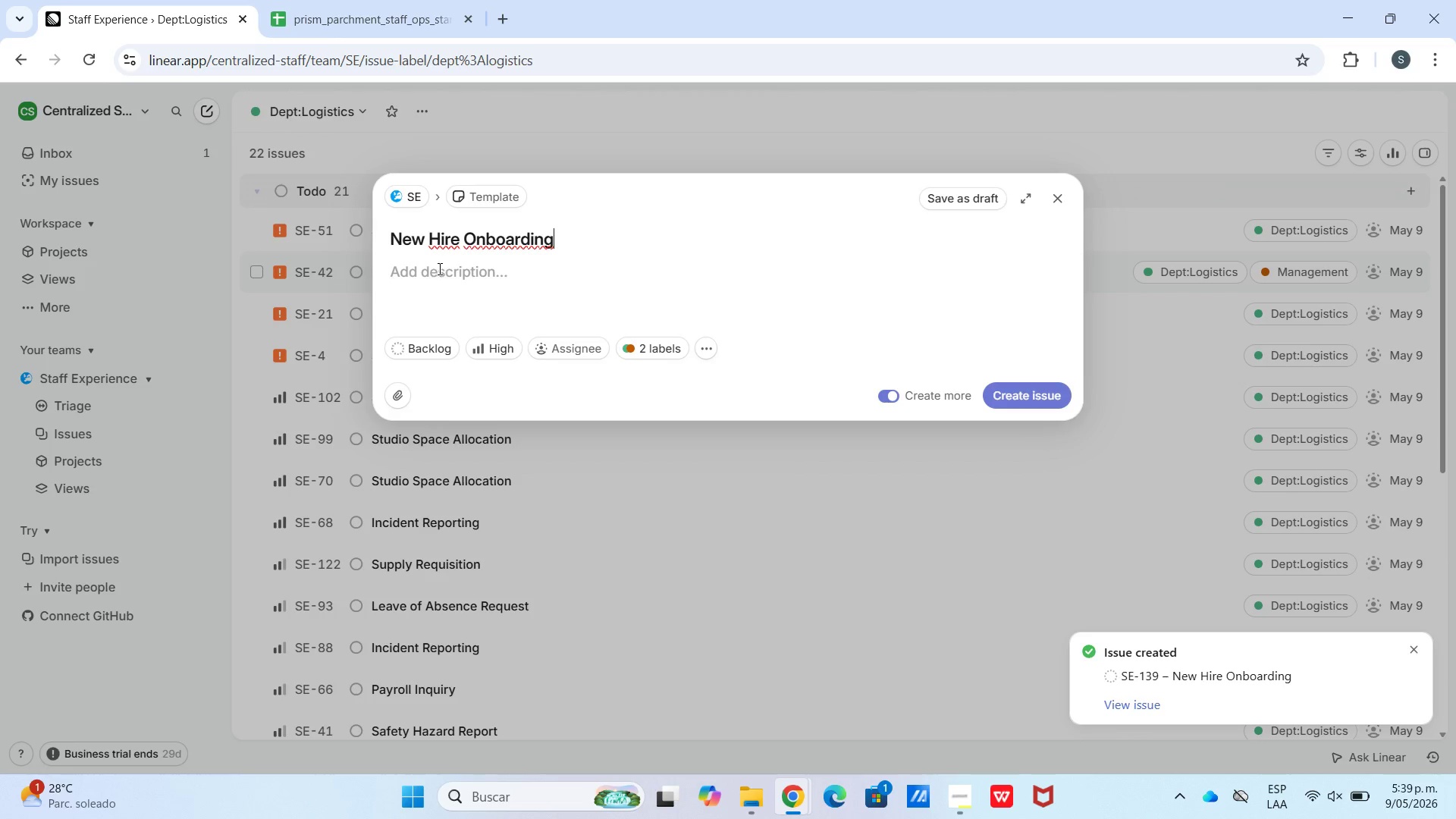 
left_click([438, 268])
 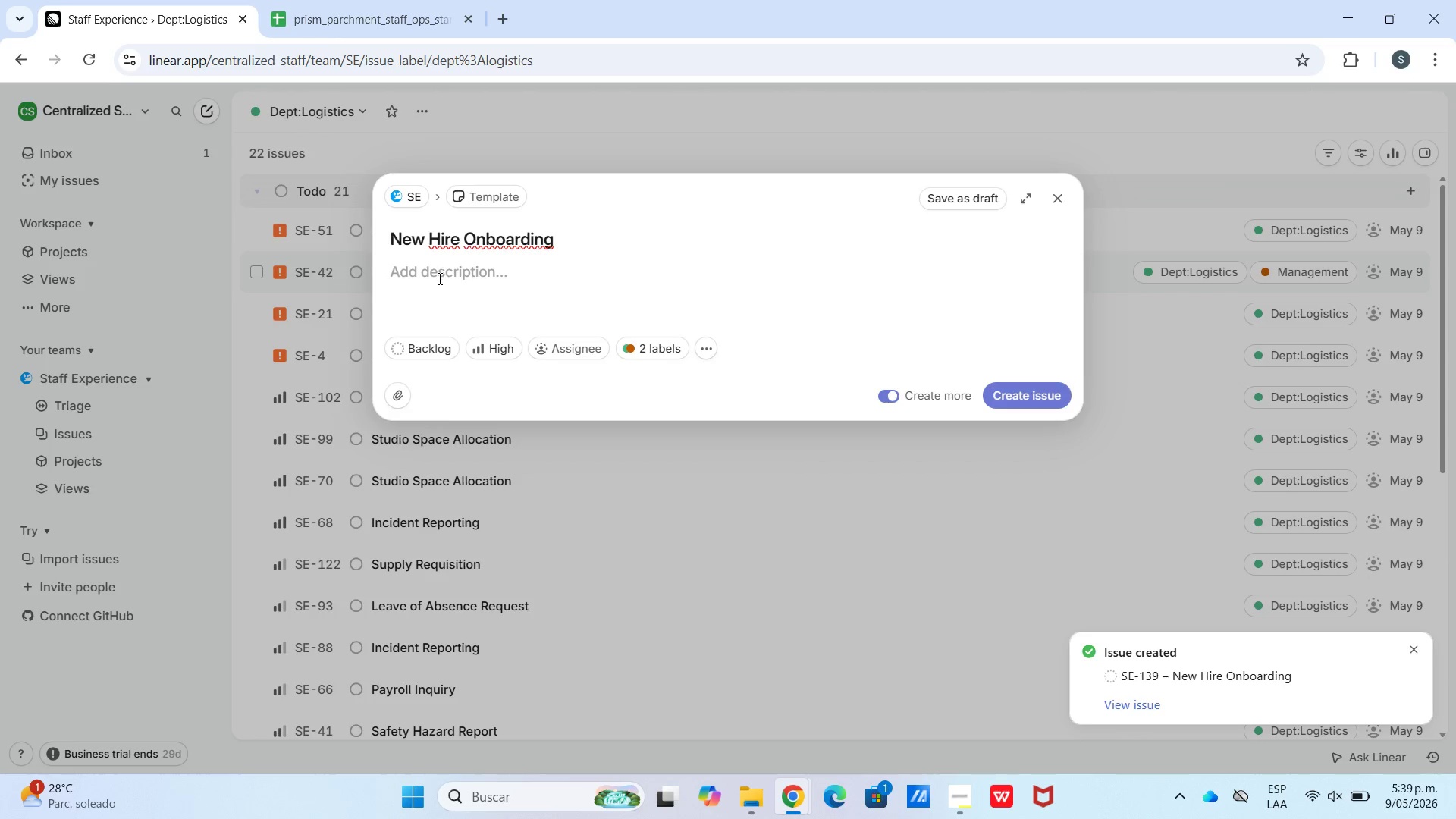 
key(Meta+MetaLeft)
 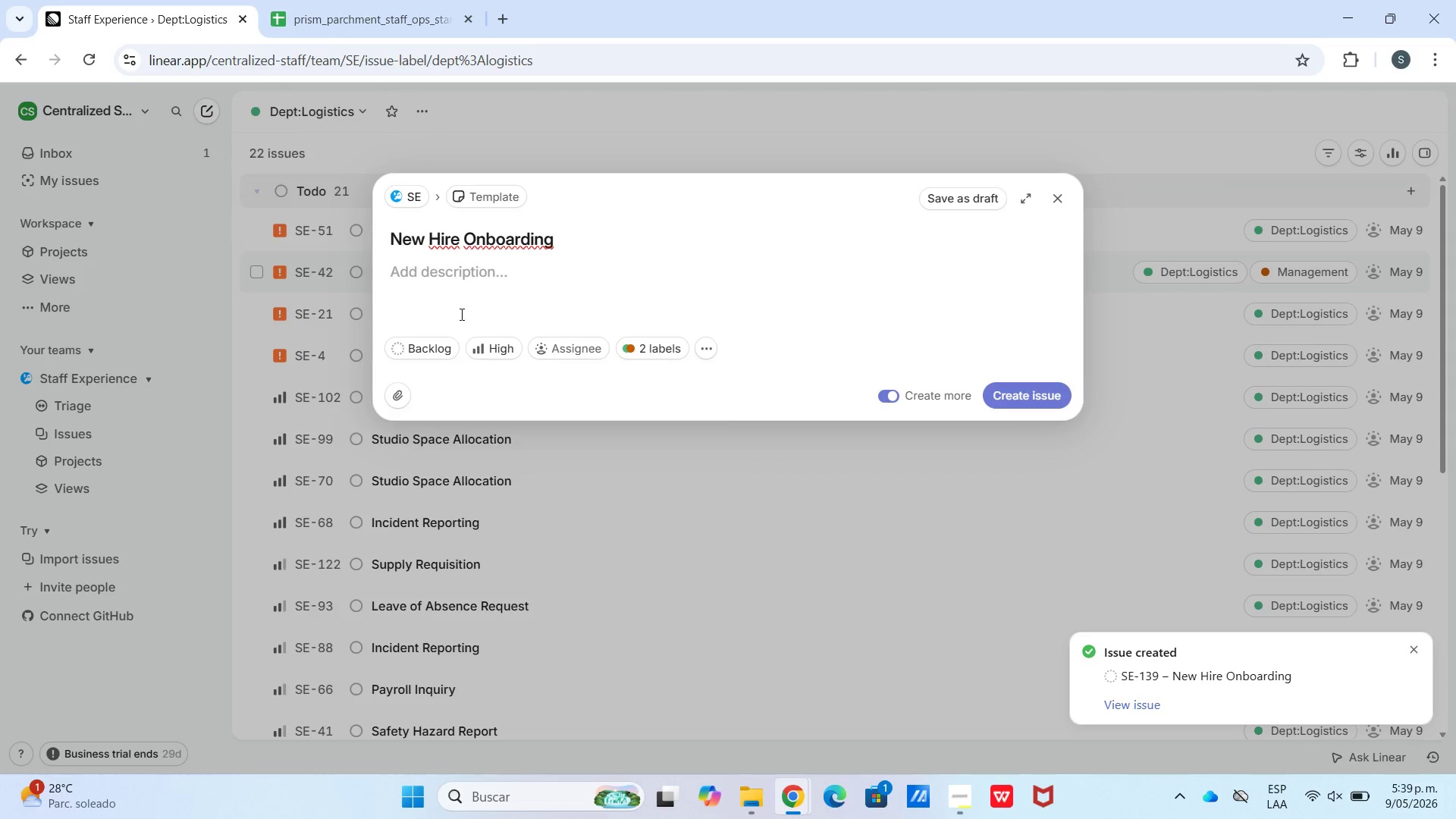 
key(Meta+V)
 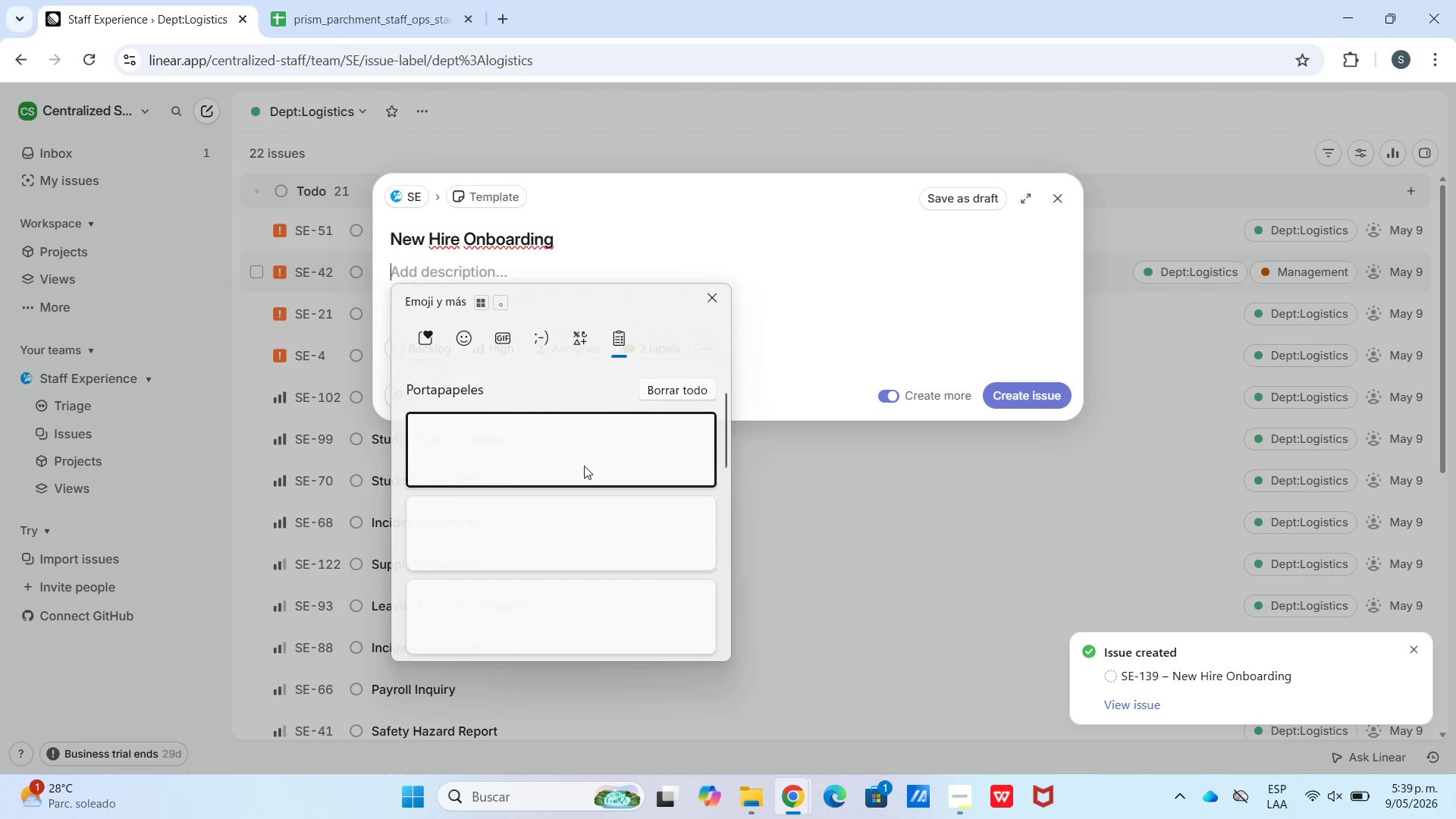 
scroll: coordinate [553, 521], scroll_direction: down, amount: 22.0
 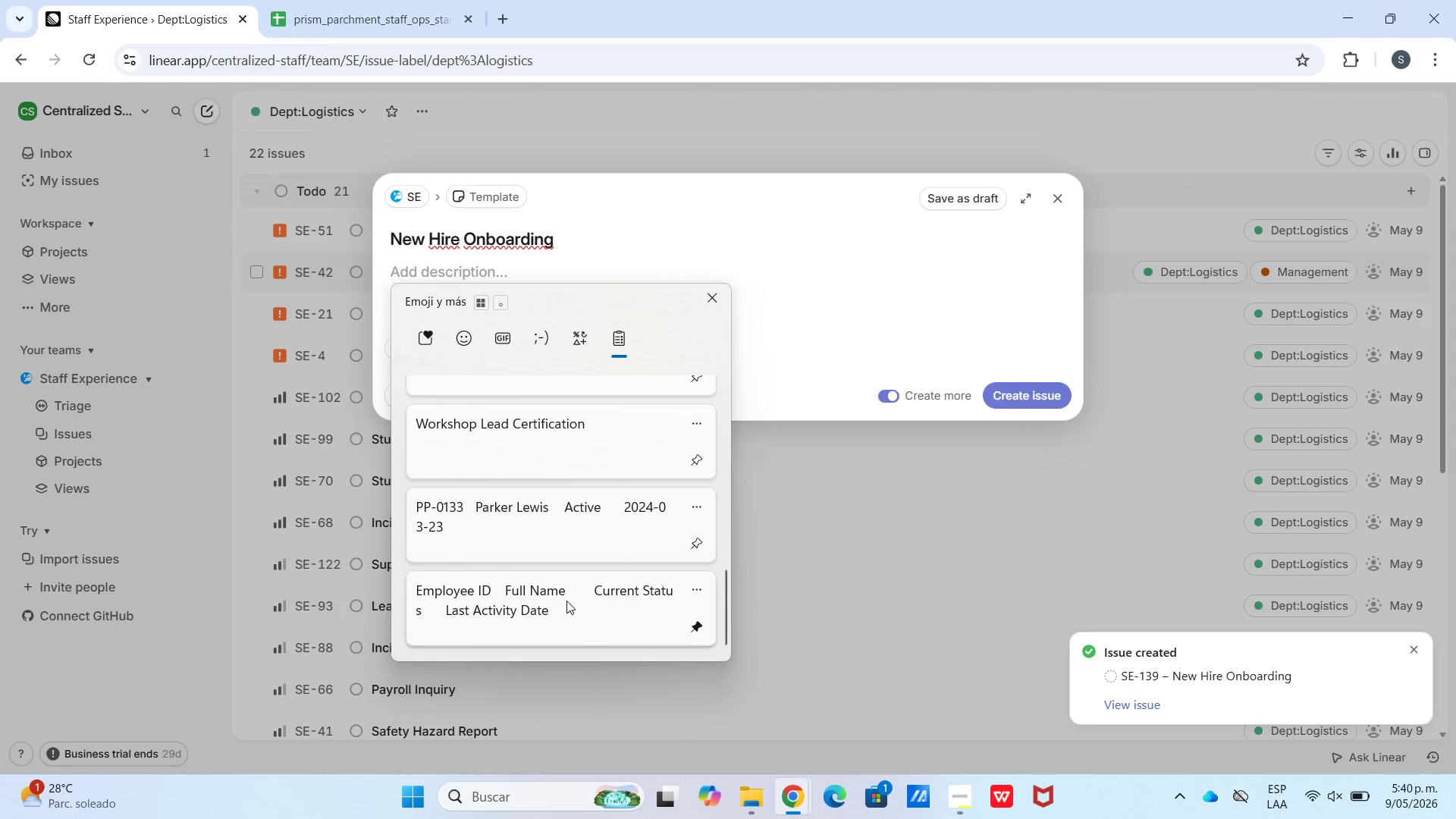 
key(Control+ControlLeft)
 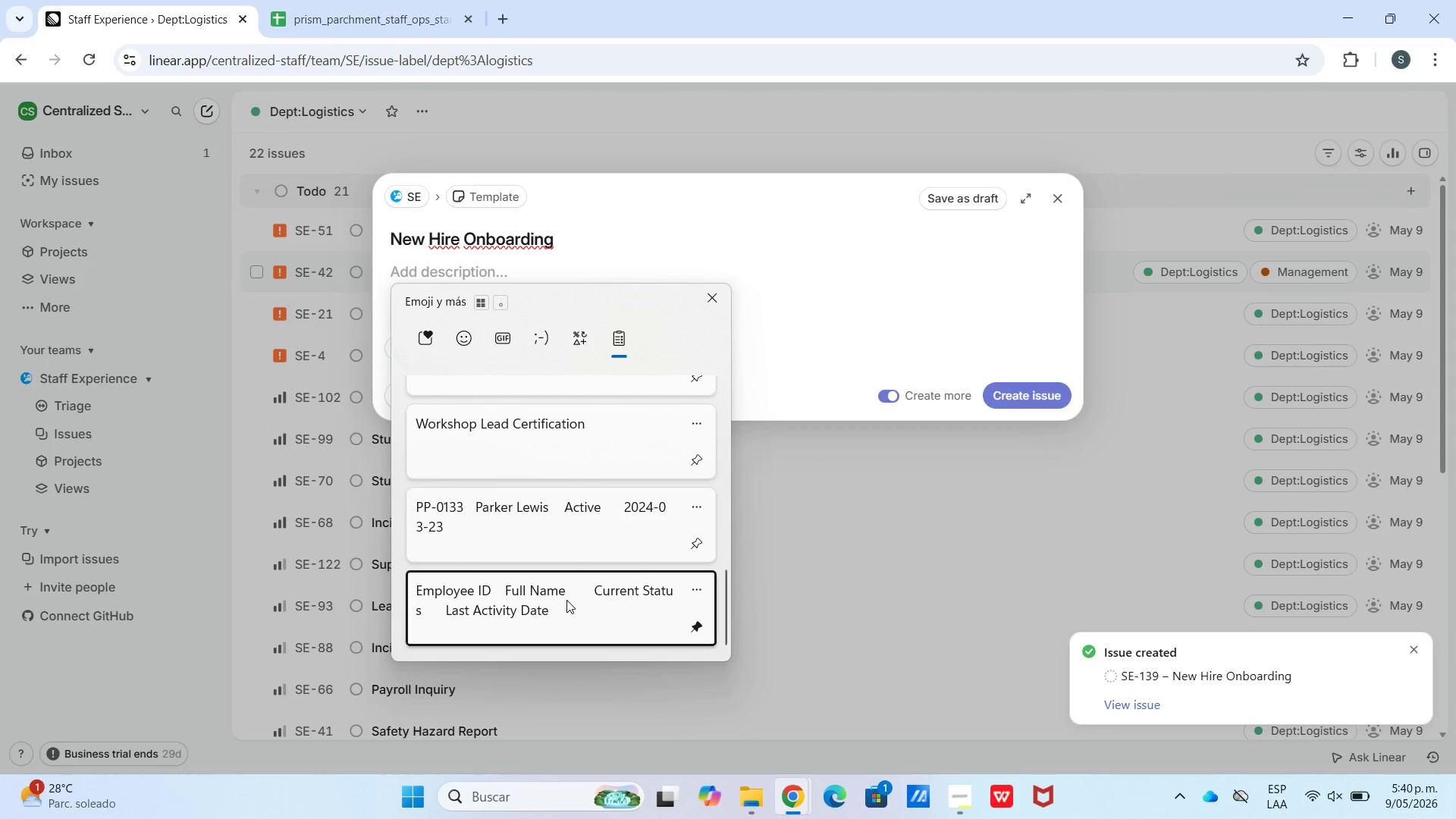 
hold_key(key=V, duration=10.06)
 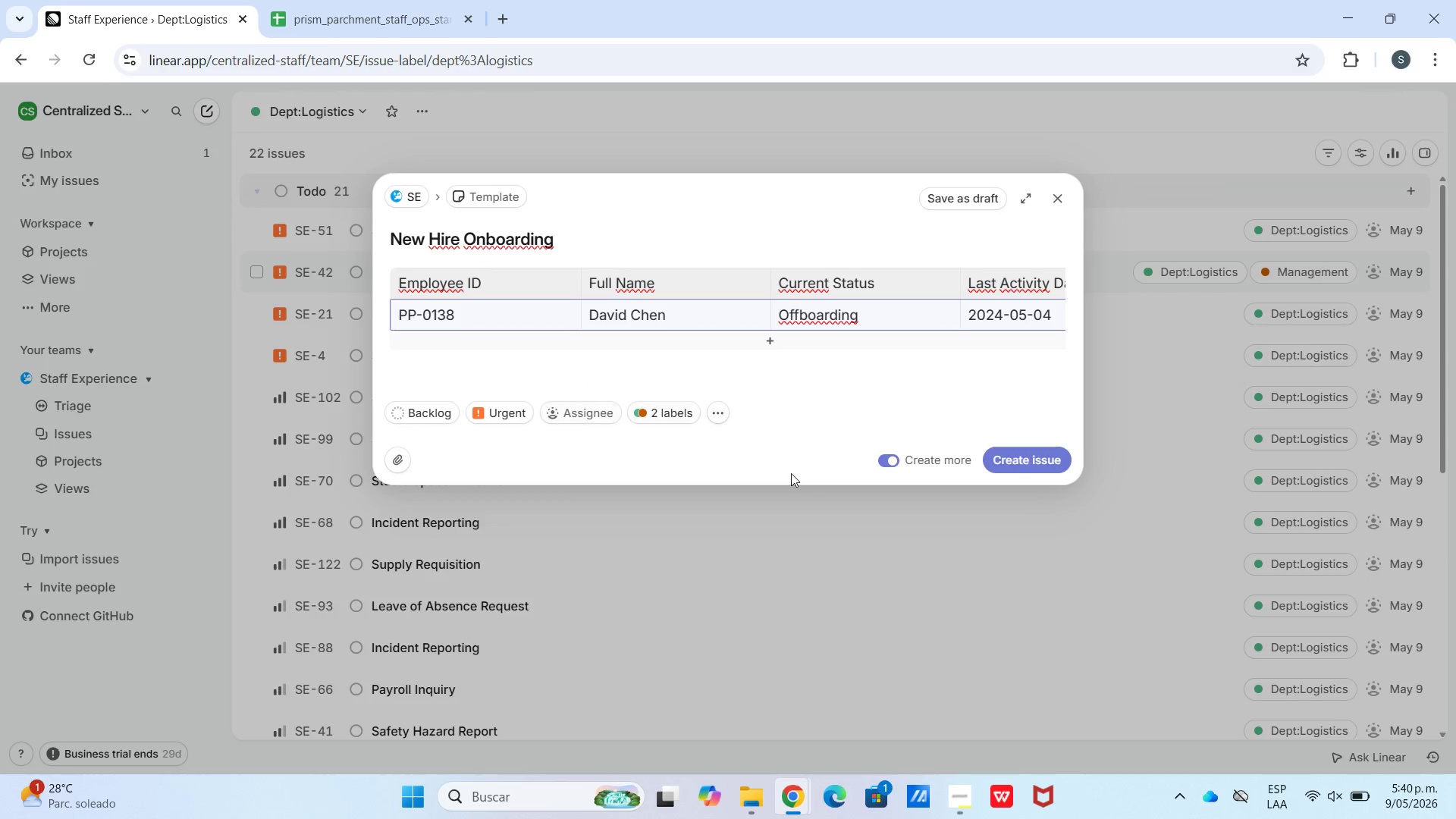 
double_click([494, 310])
 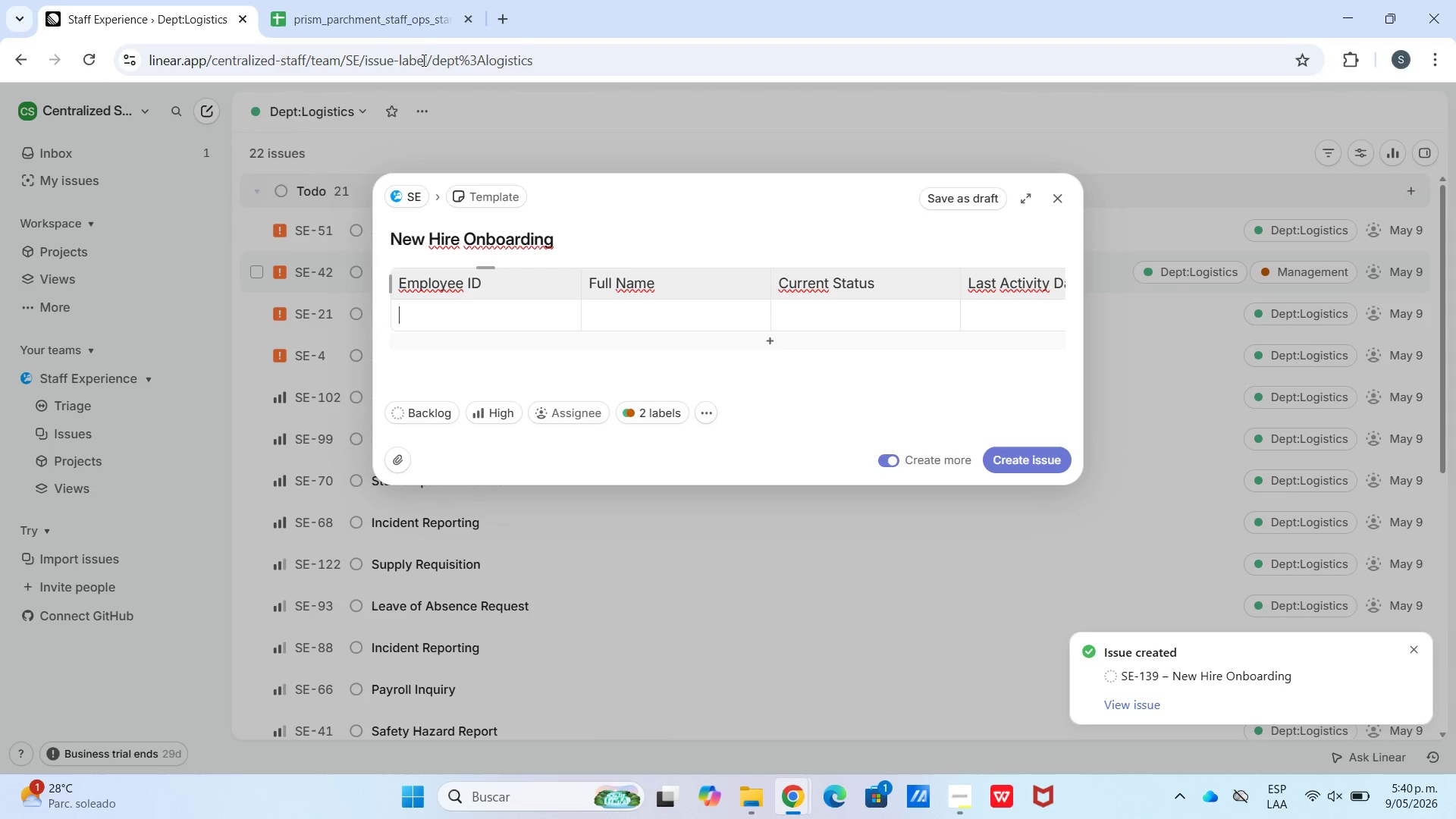 
left_click([419, 27])
 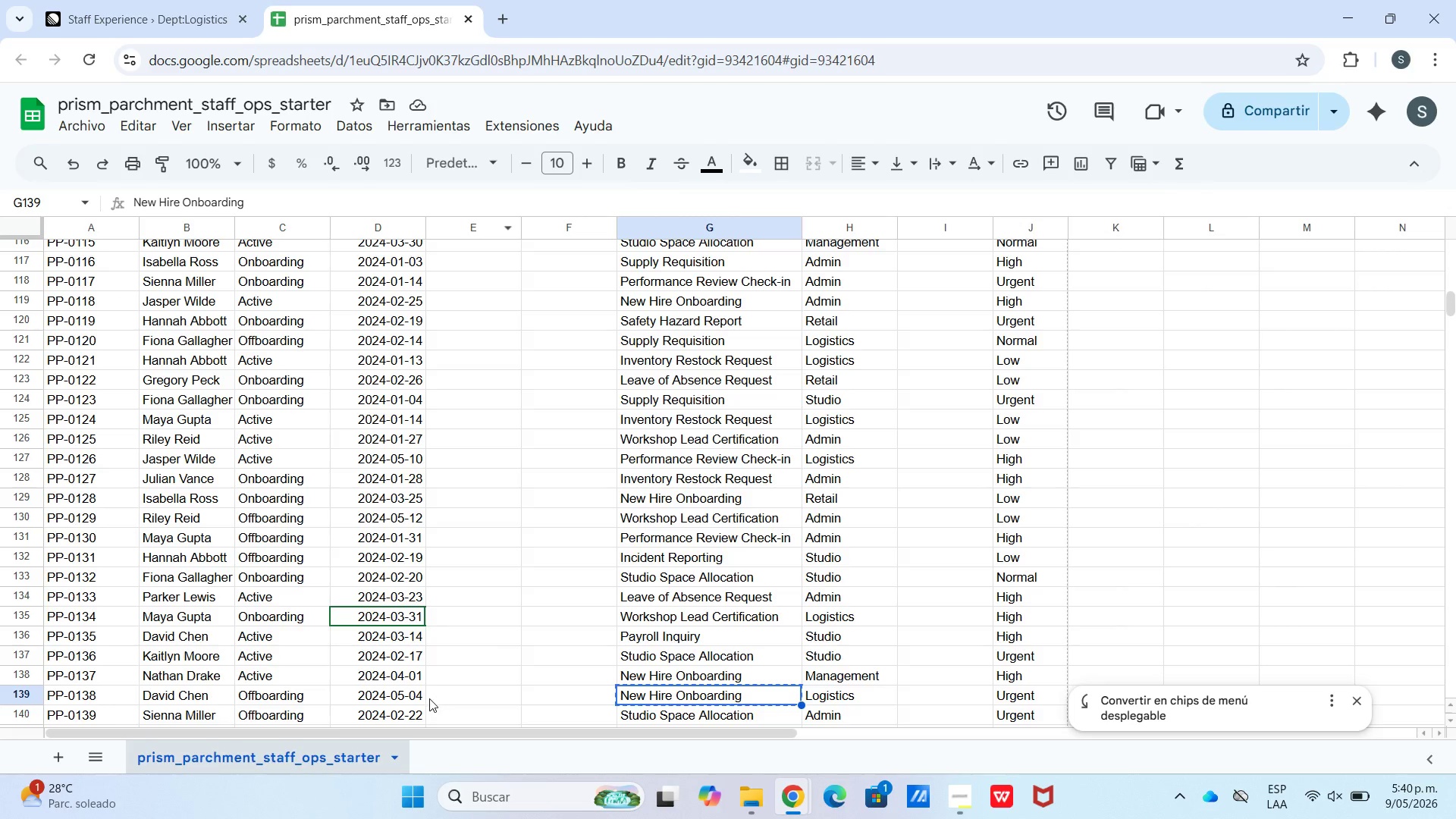 
left_click_drag(start_coordinate=[422, 698], to_coordinate=[115, 688])
 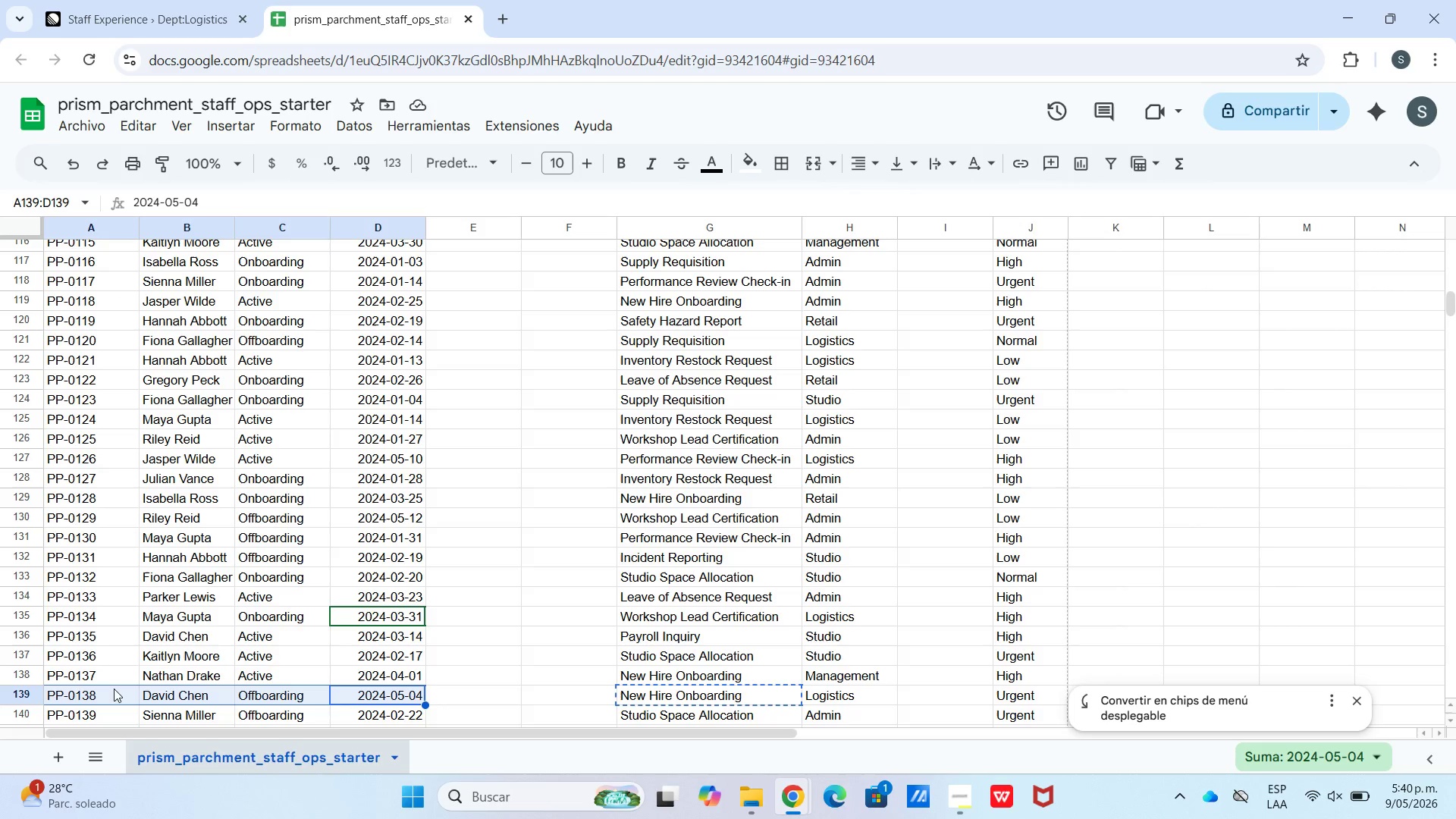 
key(Control+C)
 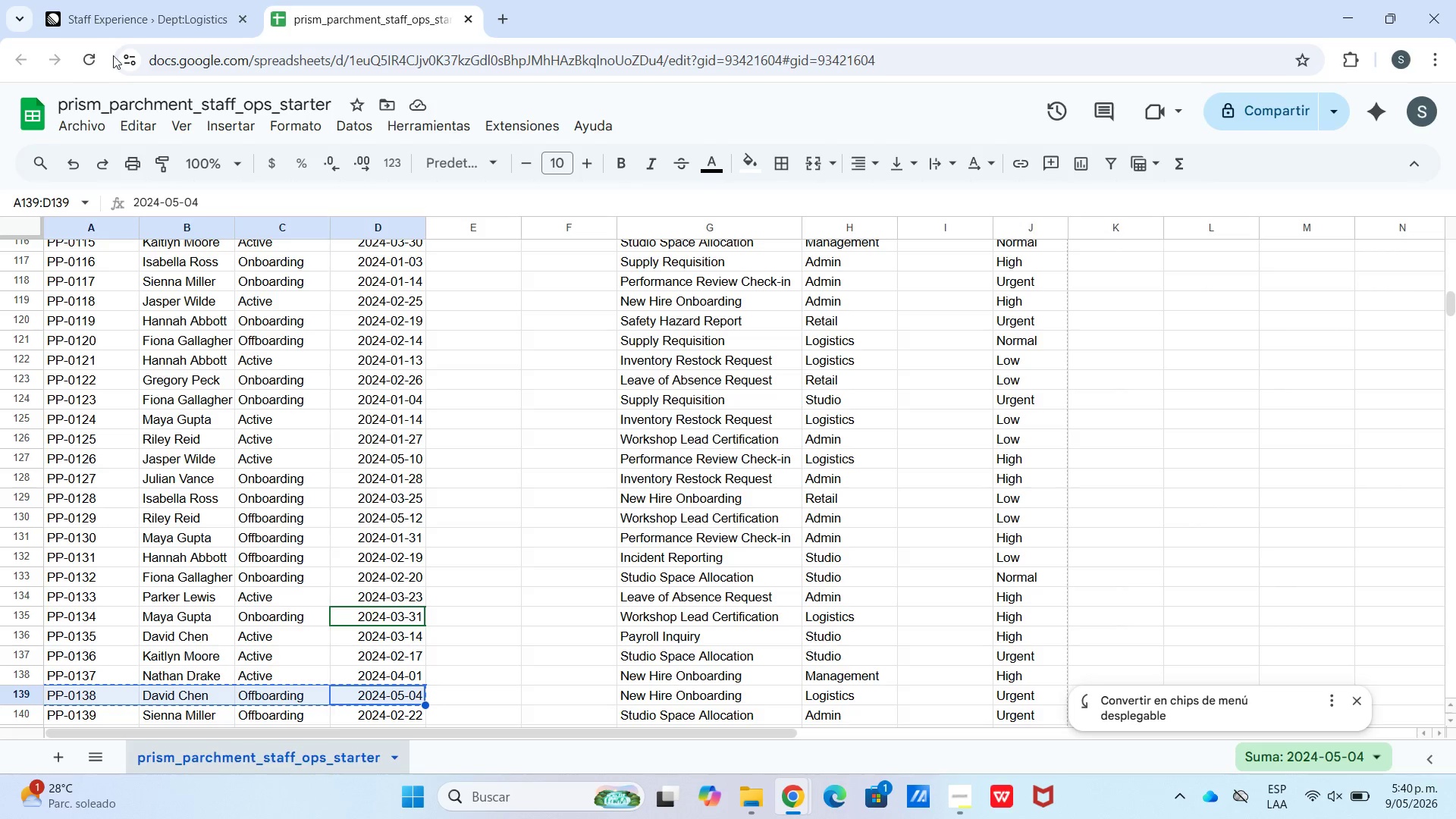 
left_click([137, 26])
 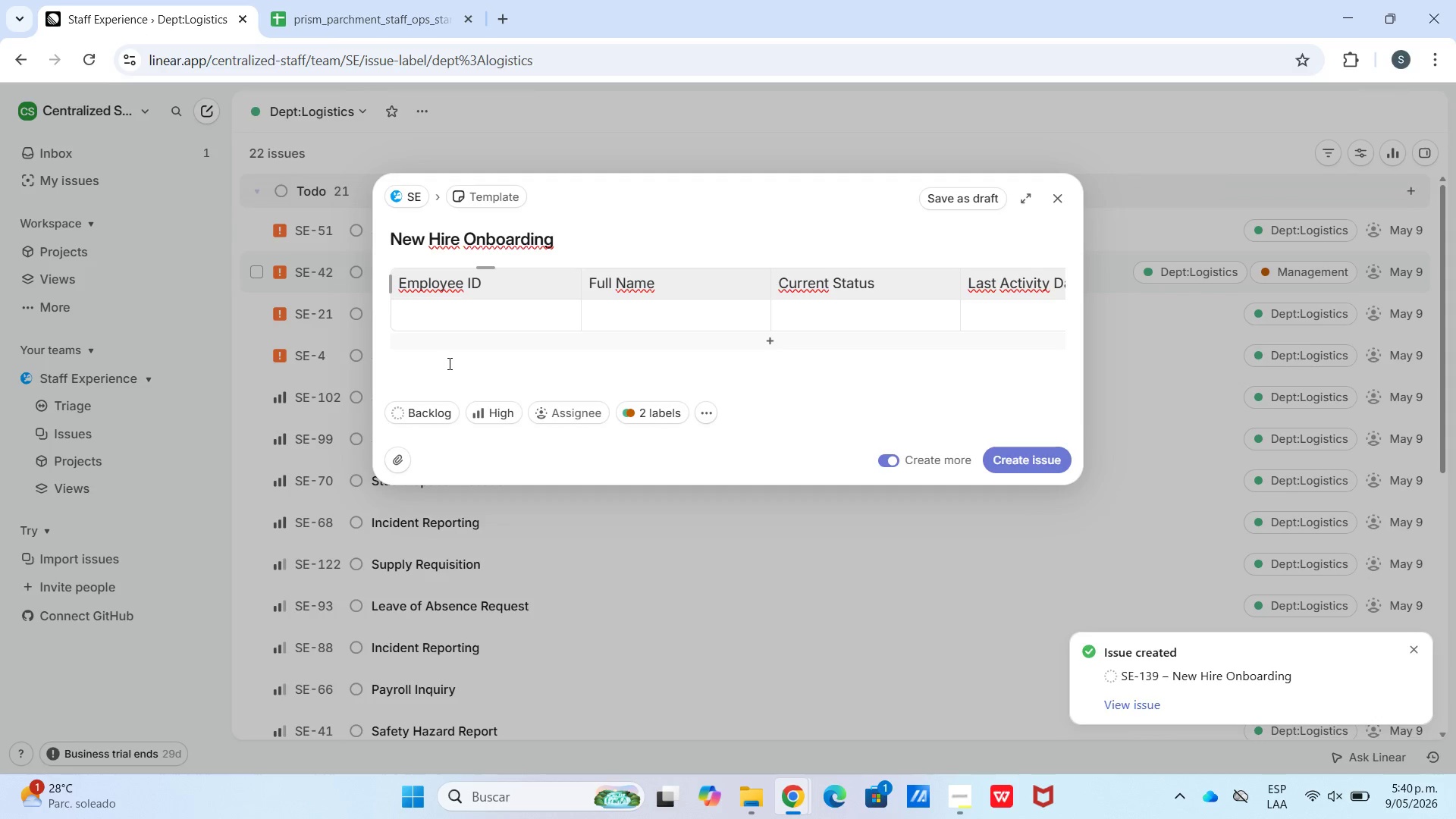 
left_click_drag(start_coordinate=[480, 402], to_coordinate=[482, 408])
 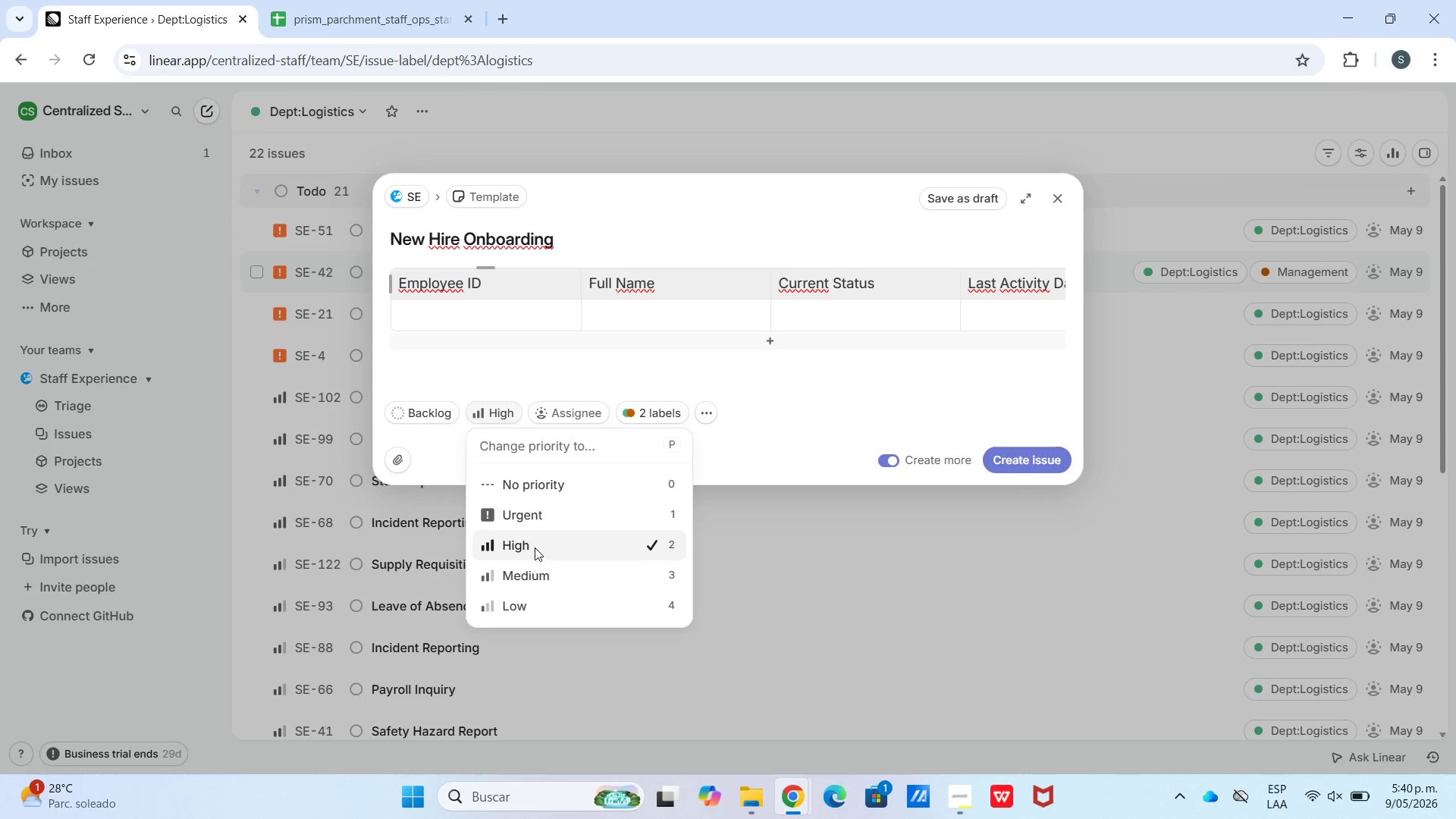 
left_click([535, 521])
 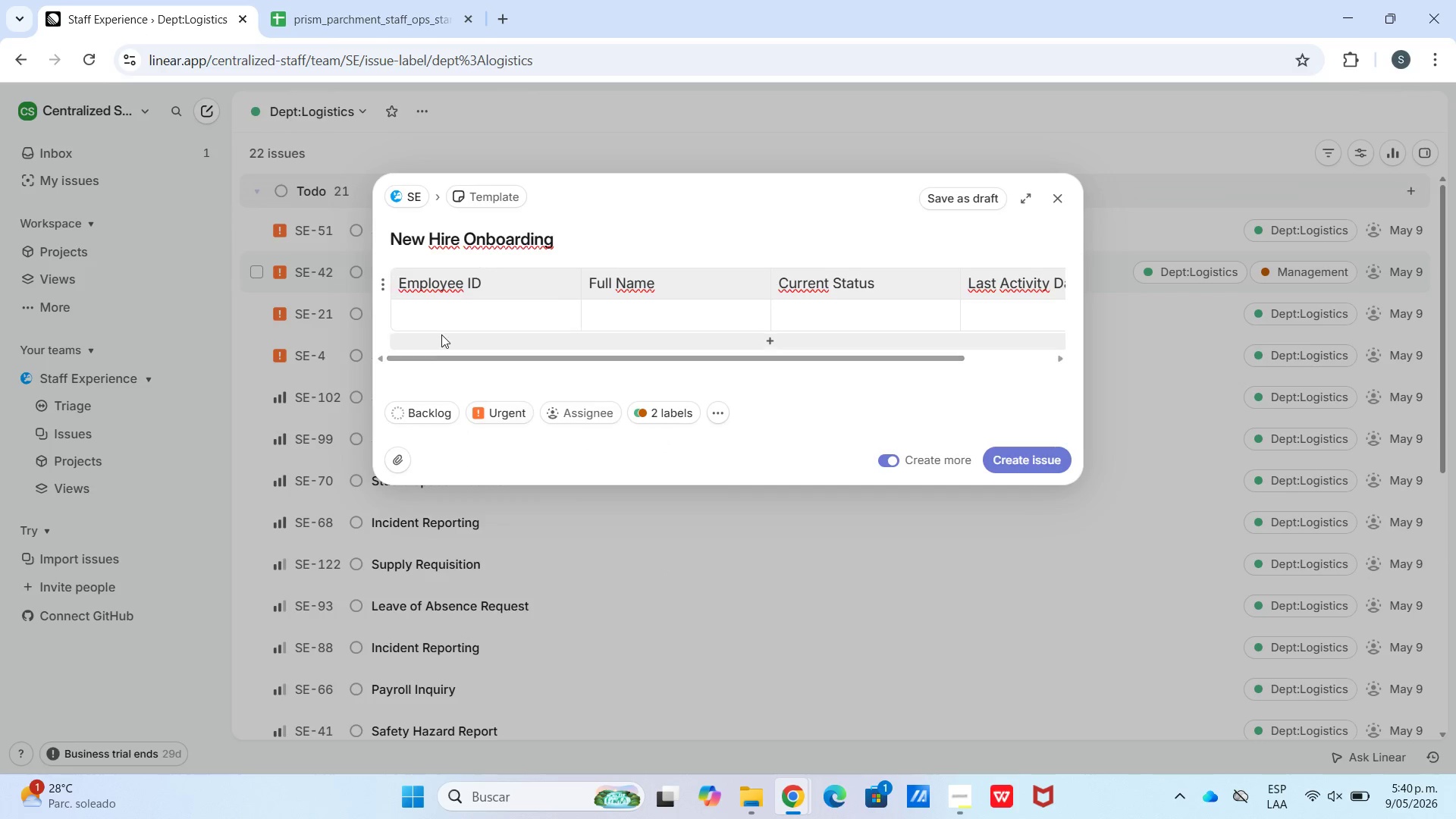 
hold_key(key=ControlLeft, duration=1.16)
 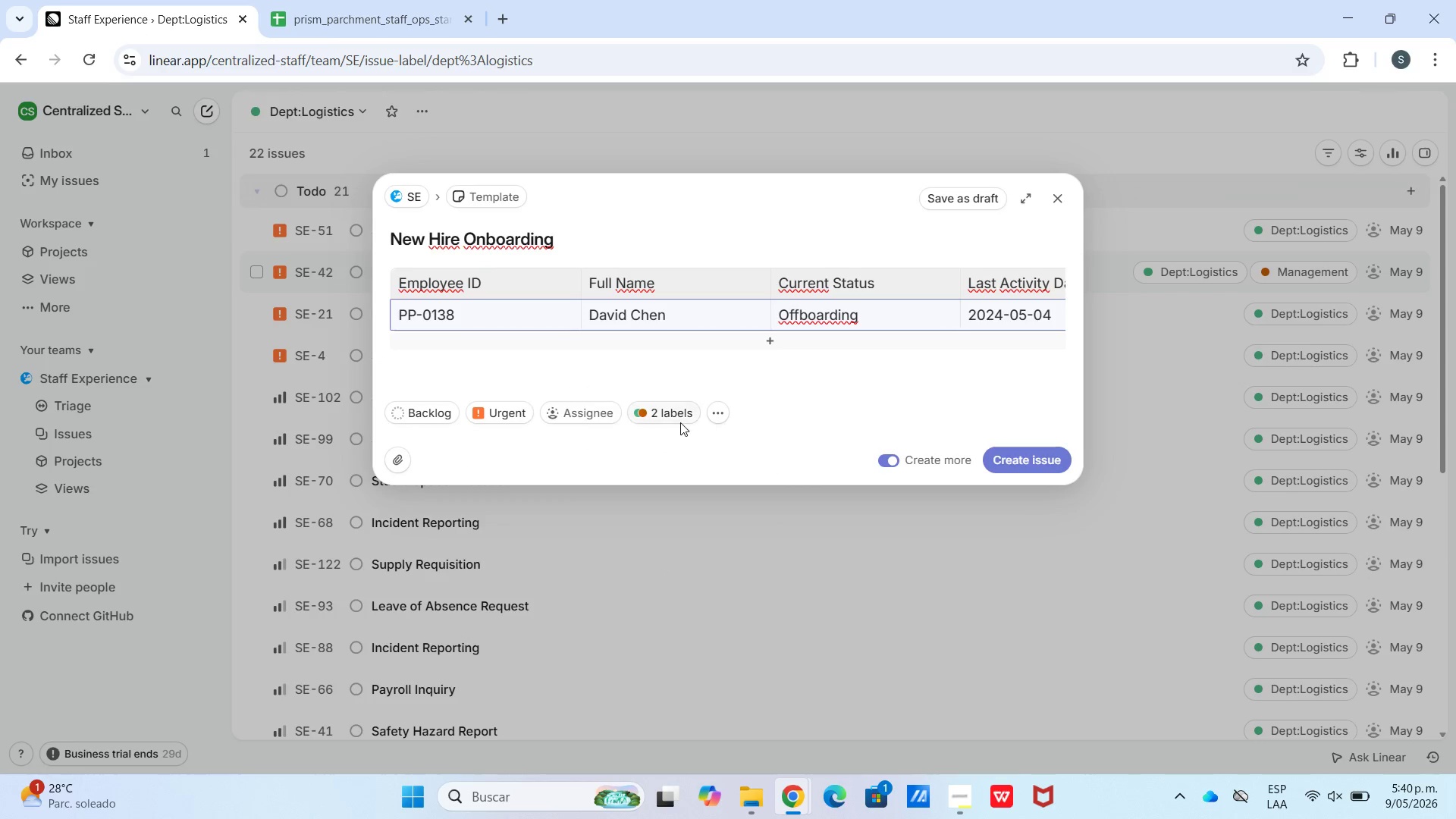 
left_click([676, 422])
 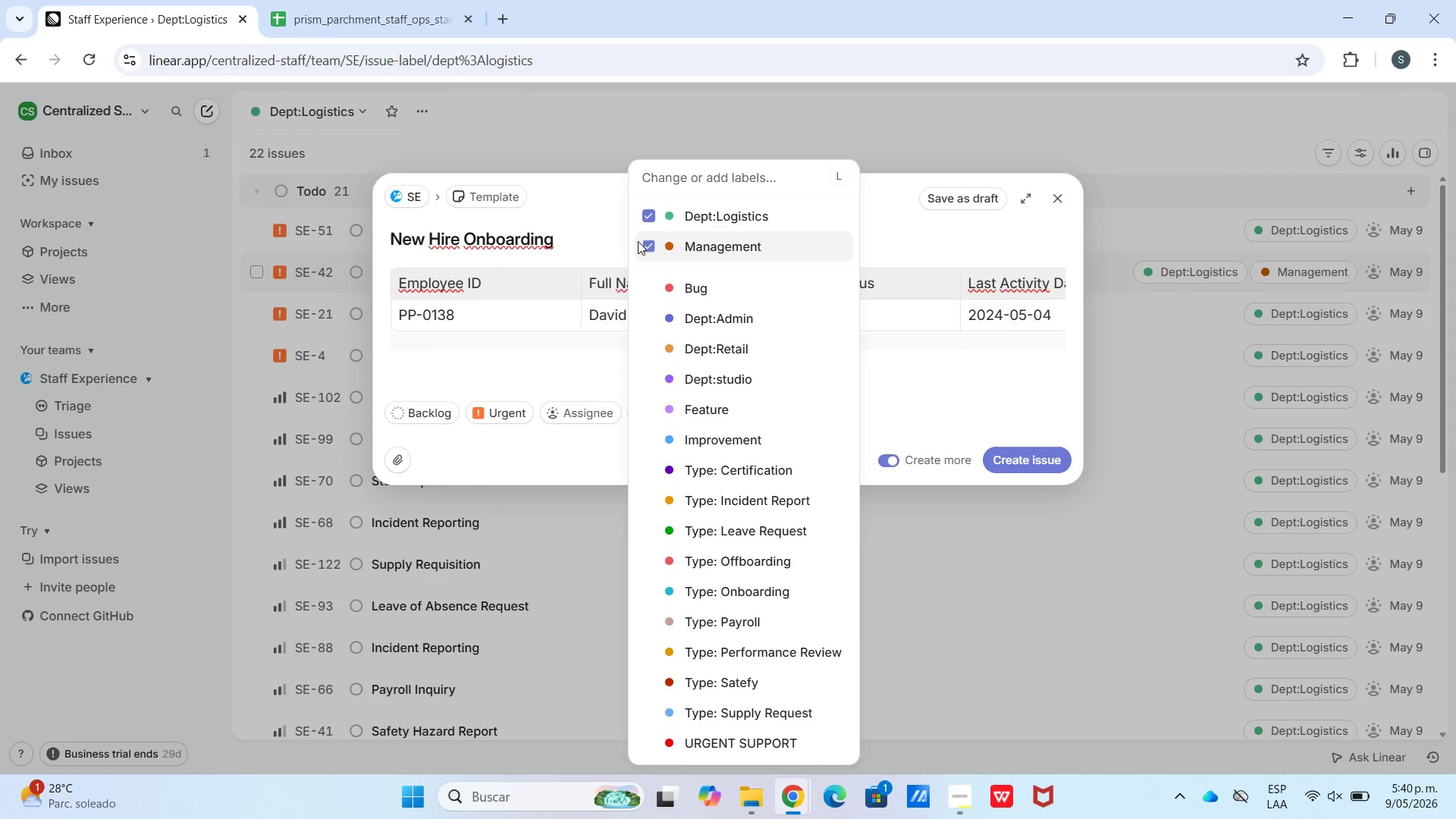 
left_click([646, 251])
 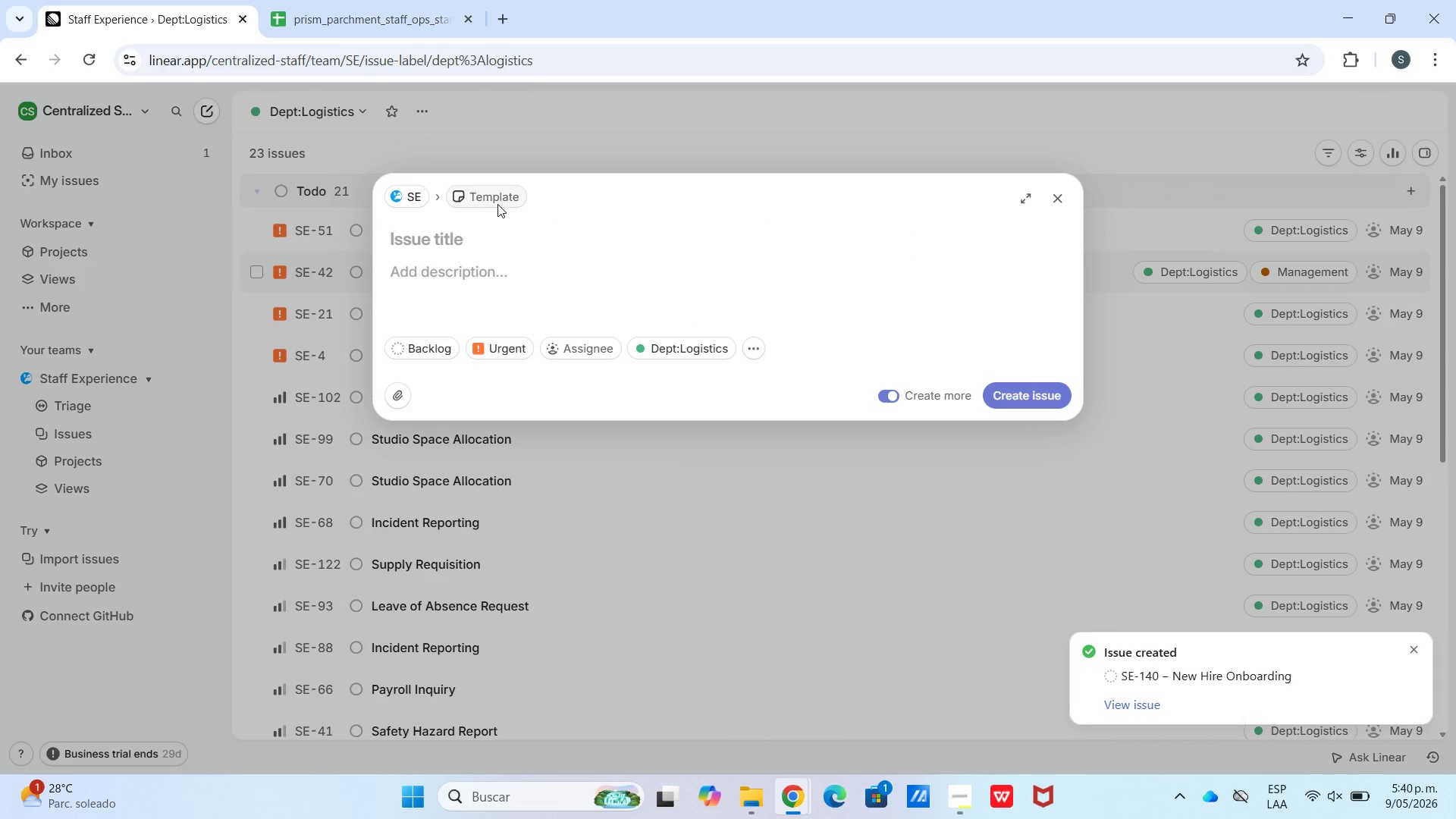 
left_click([362, 0])
 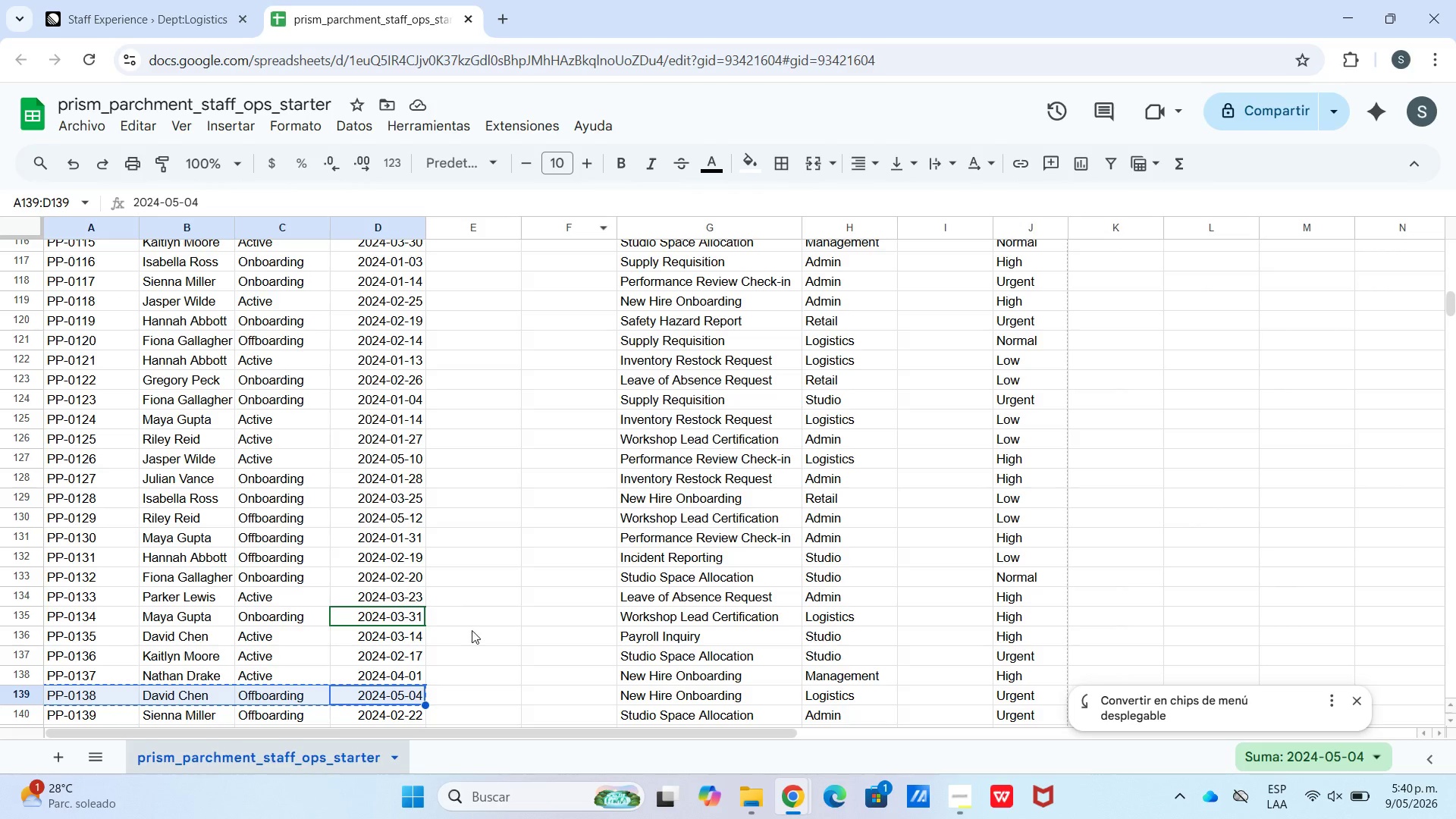 
scroll: coordinate [616, 457], scroll_direction: down, amount: 4.0
 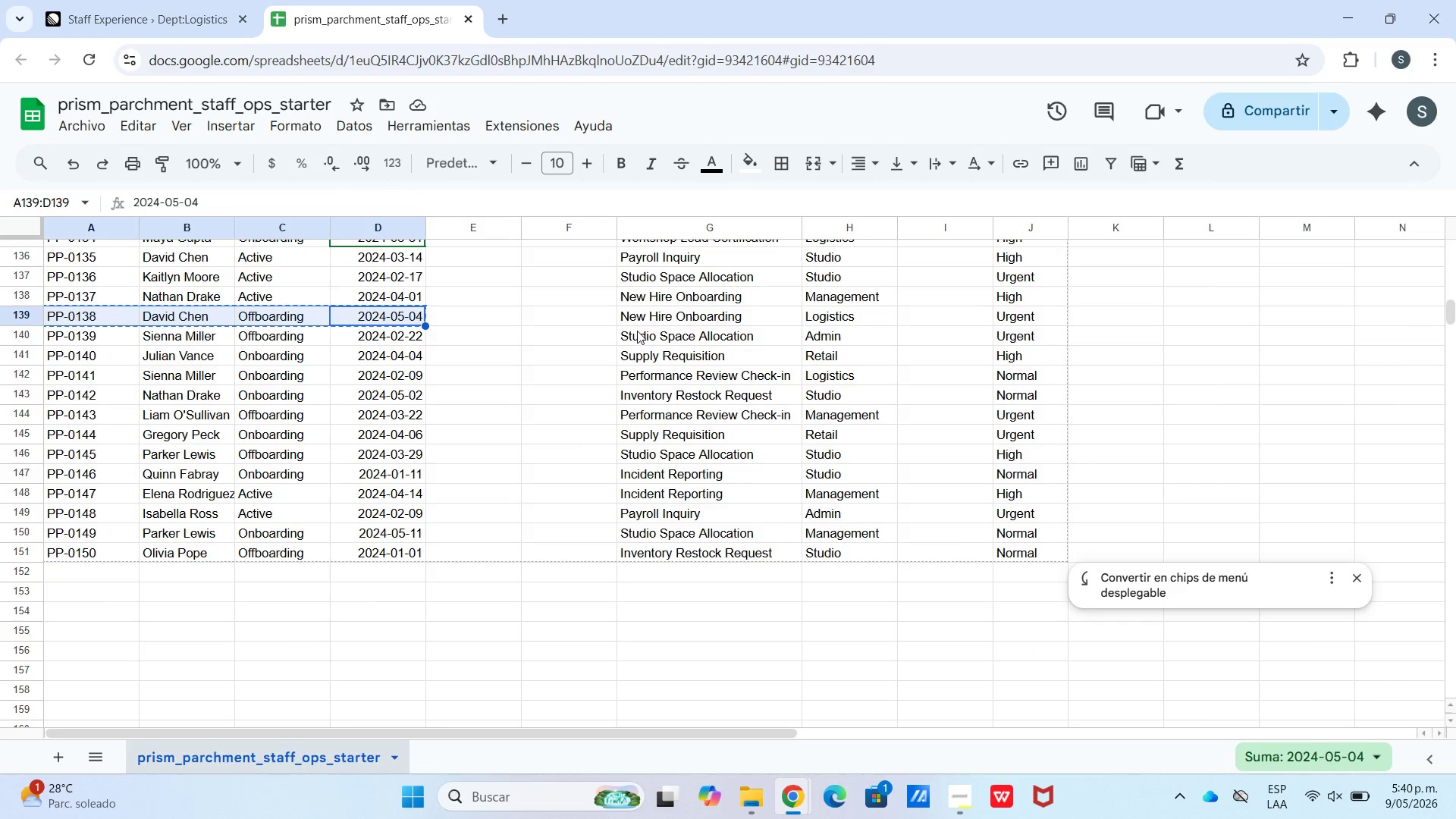 
left_click([637, 340])
 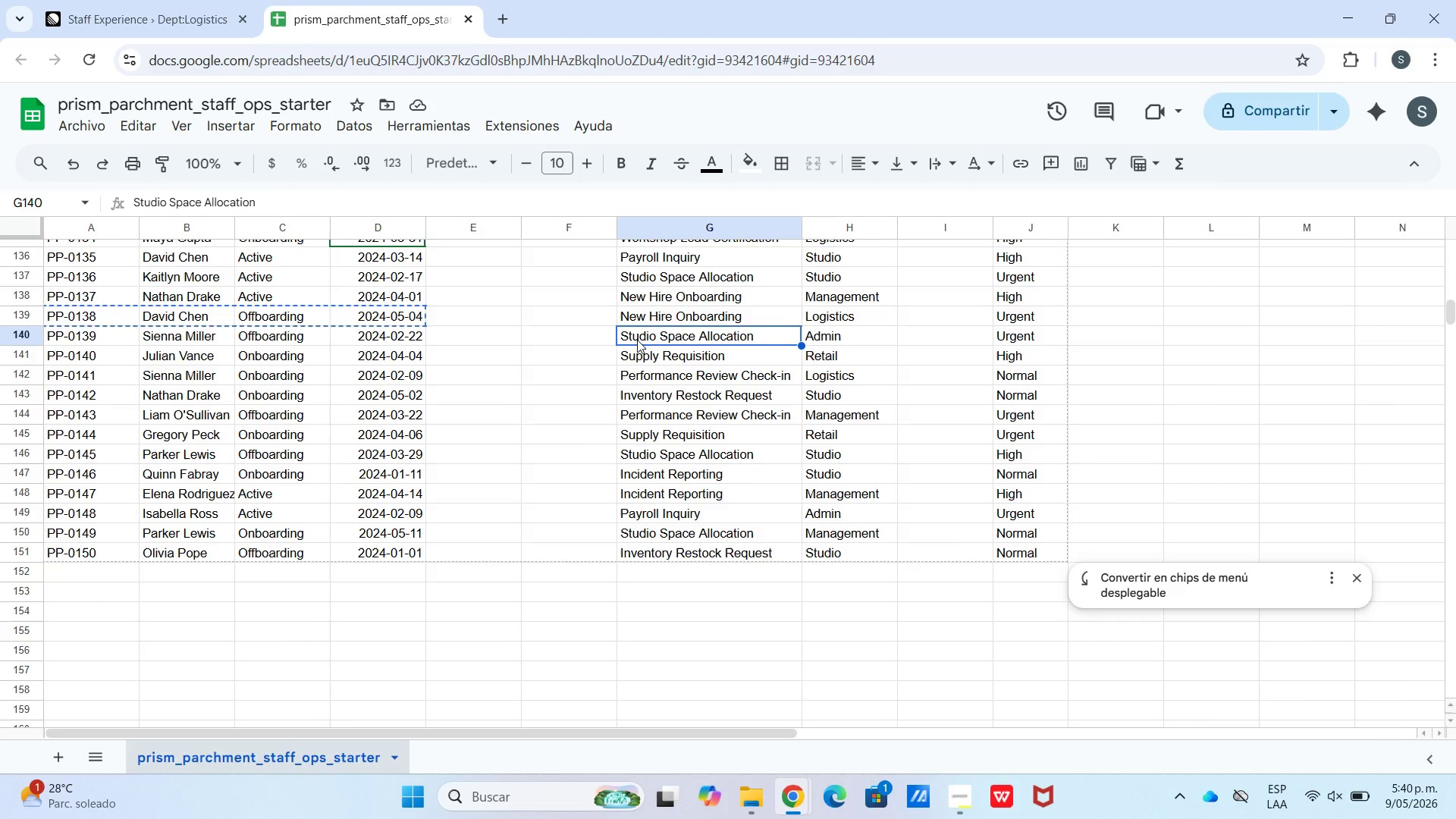 
key(Control+C)
 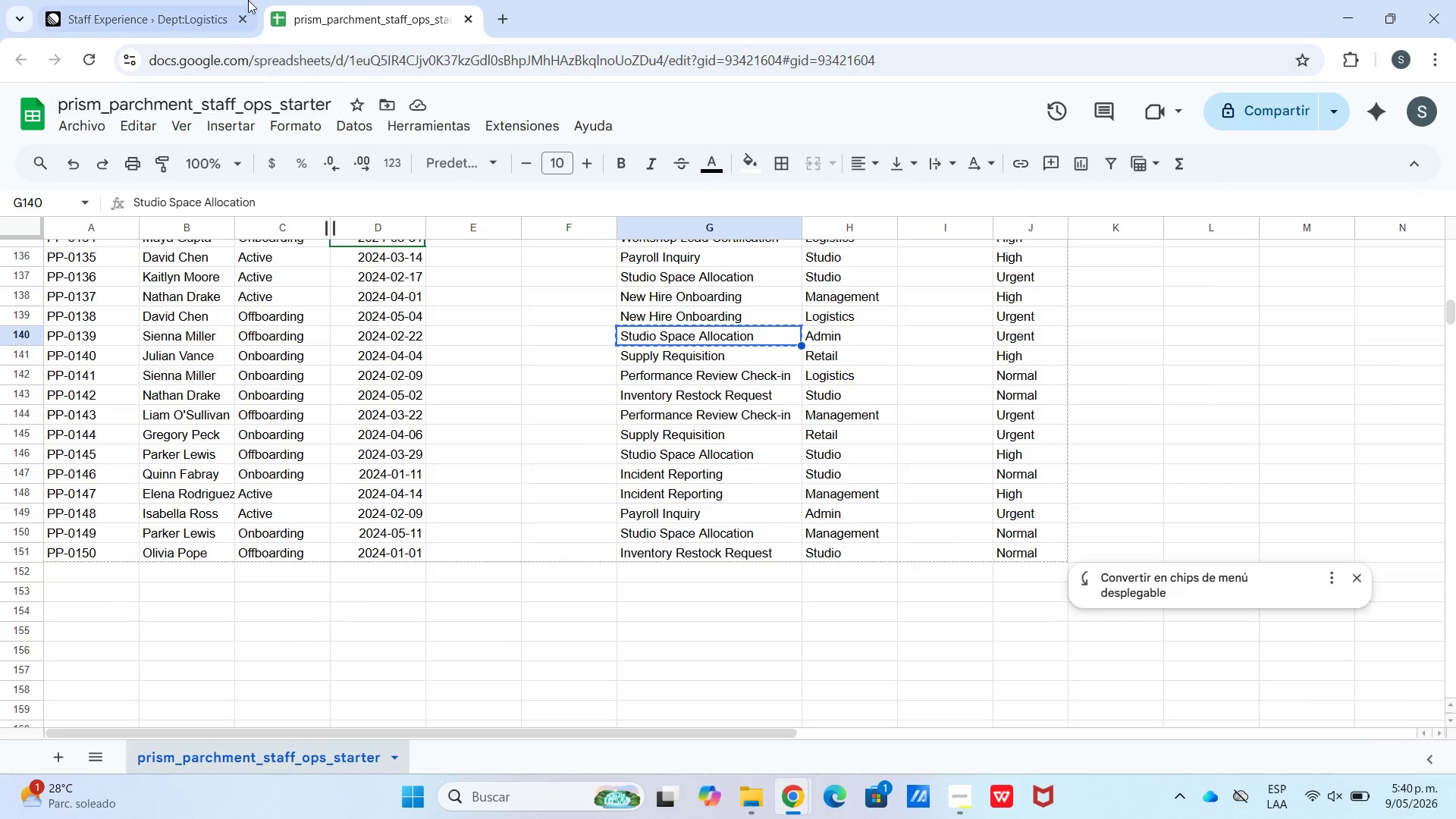 
left_click([199, 6])
 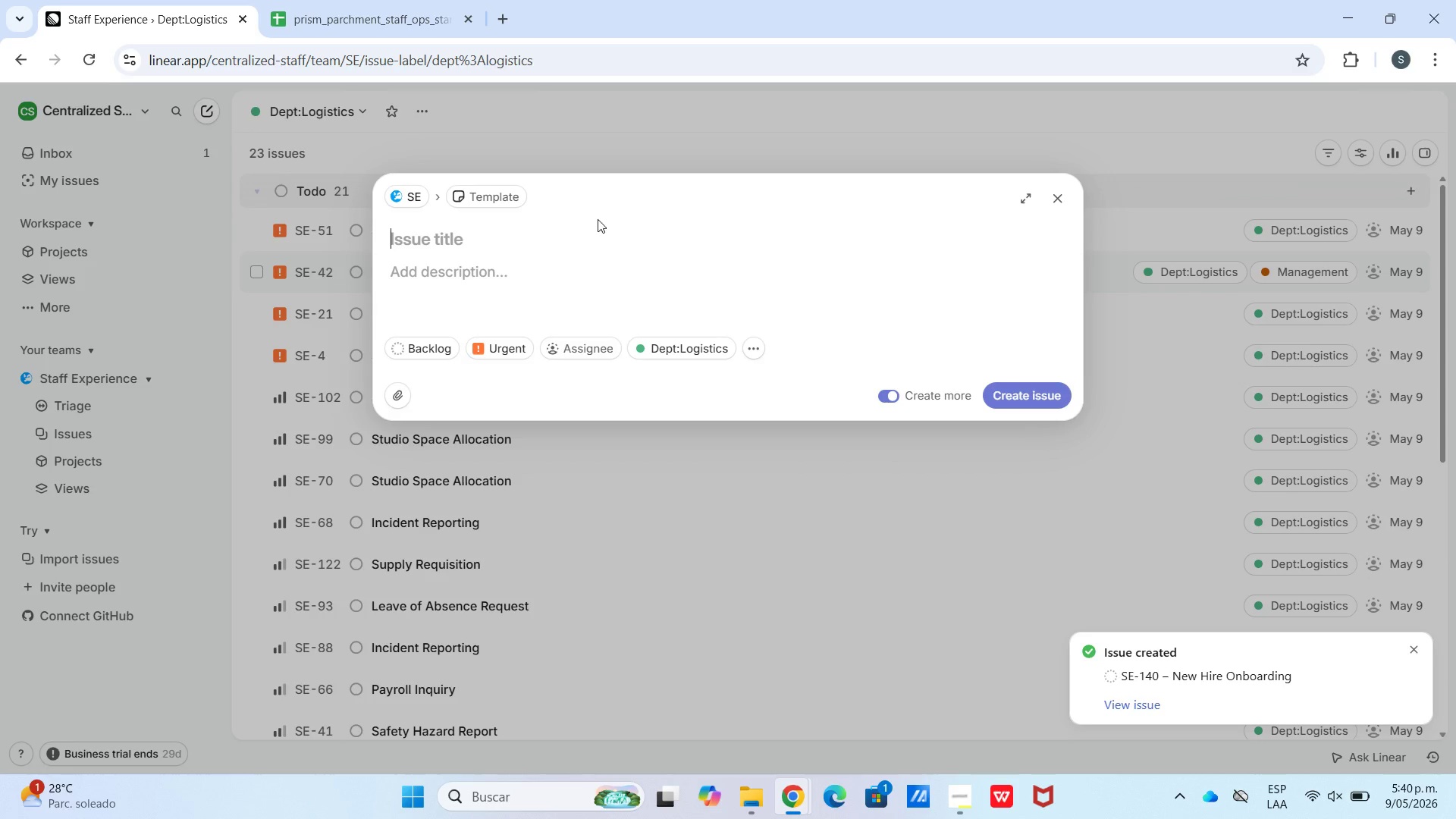 
key(Control+V)
 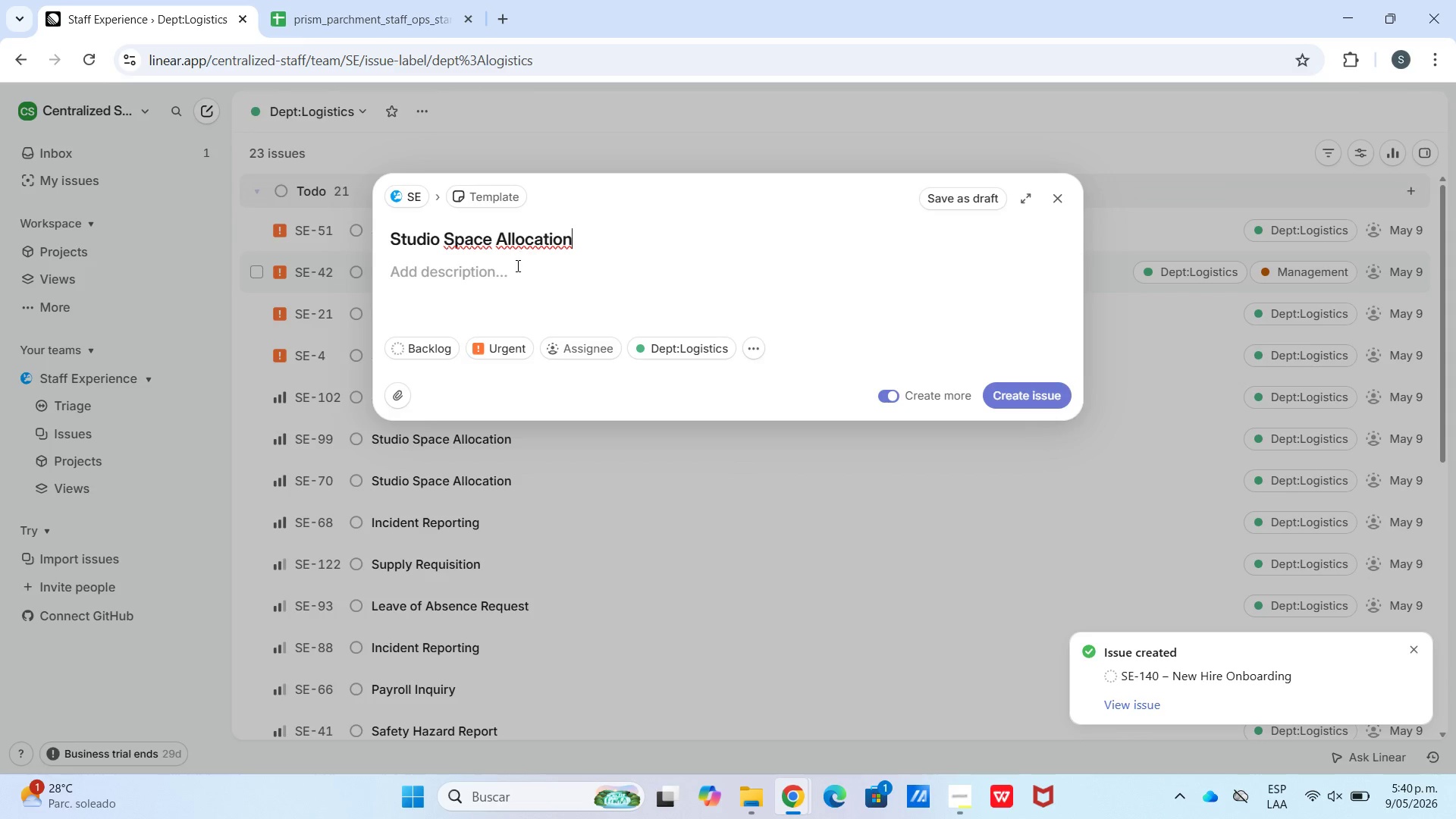 
left_click([513, 272])
 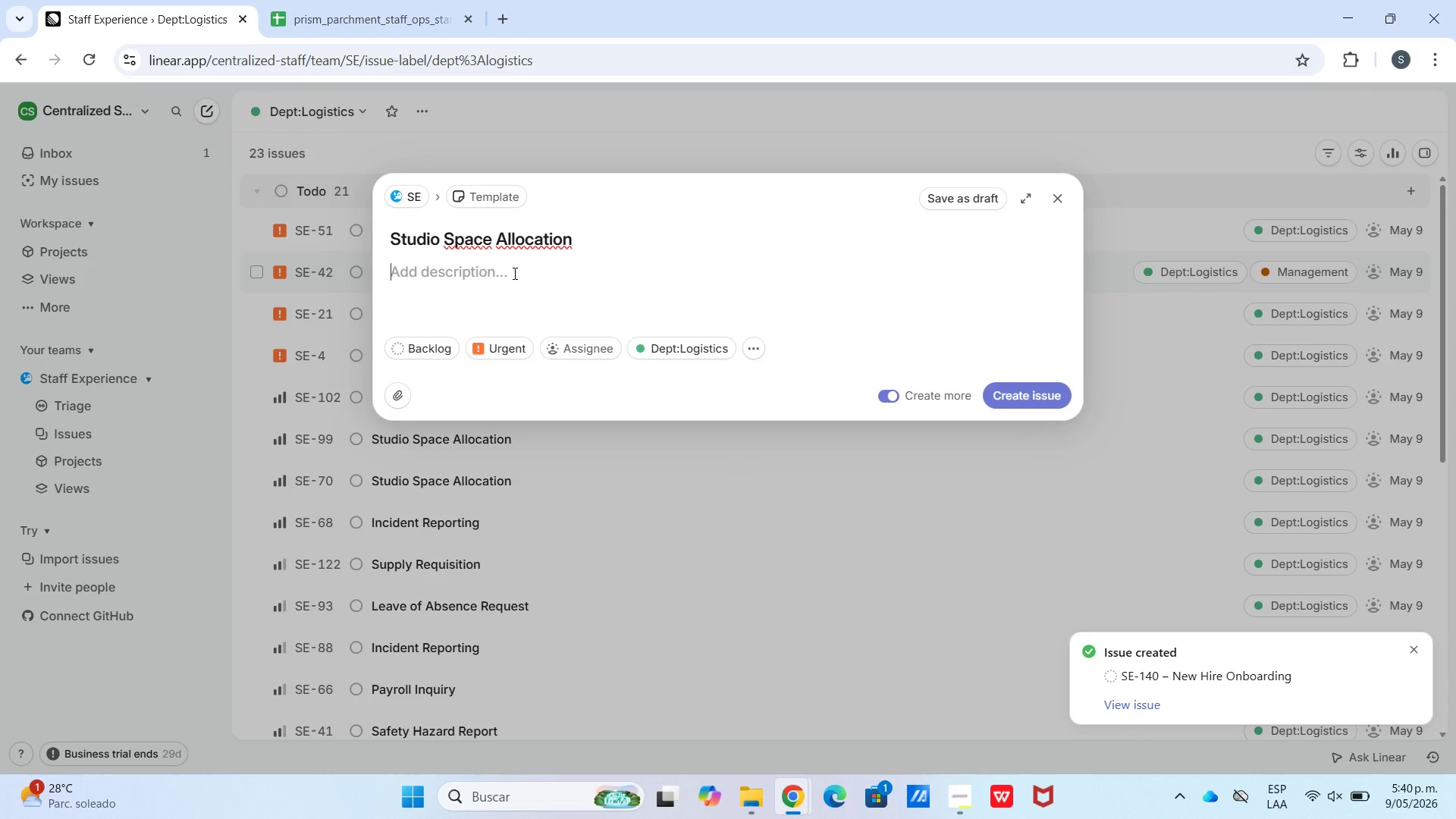 
key(Meta+V)
 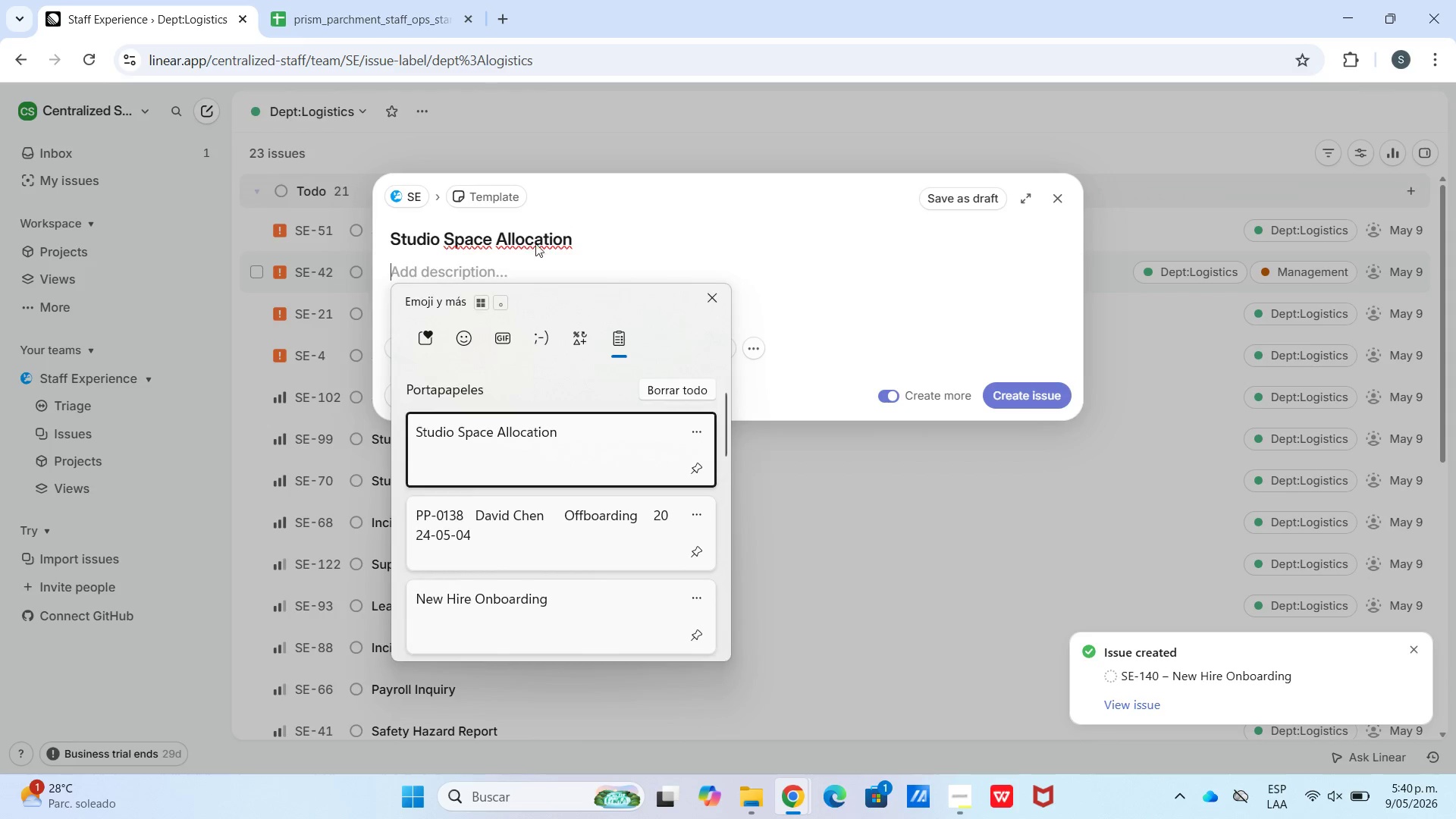 
key(Control+ControlLeft)
 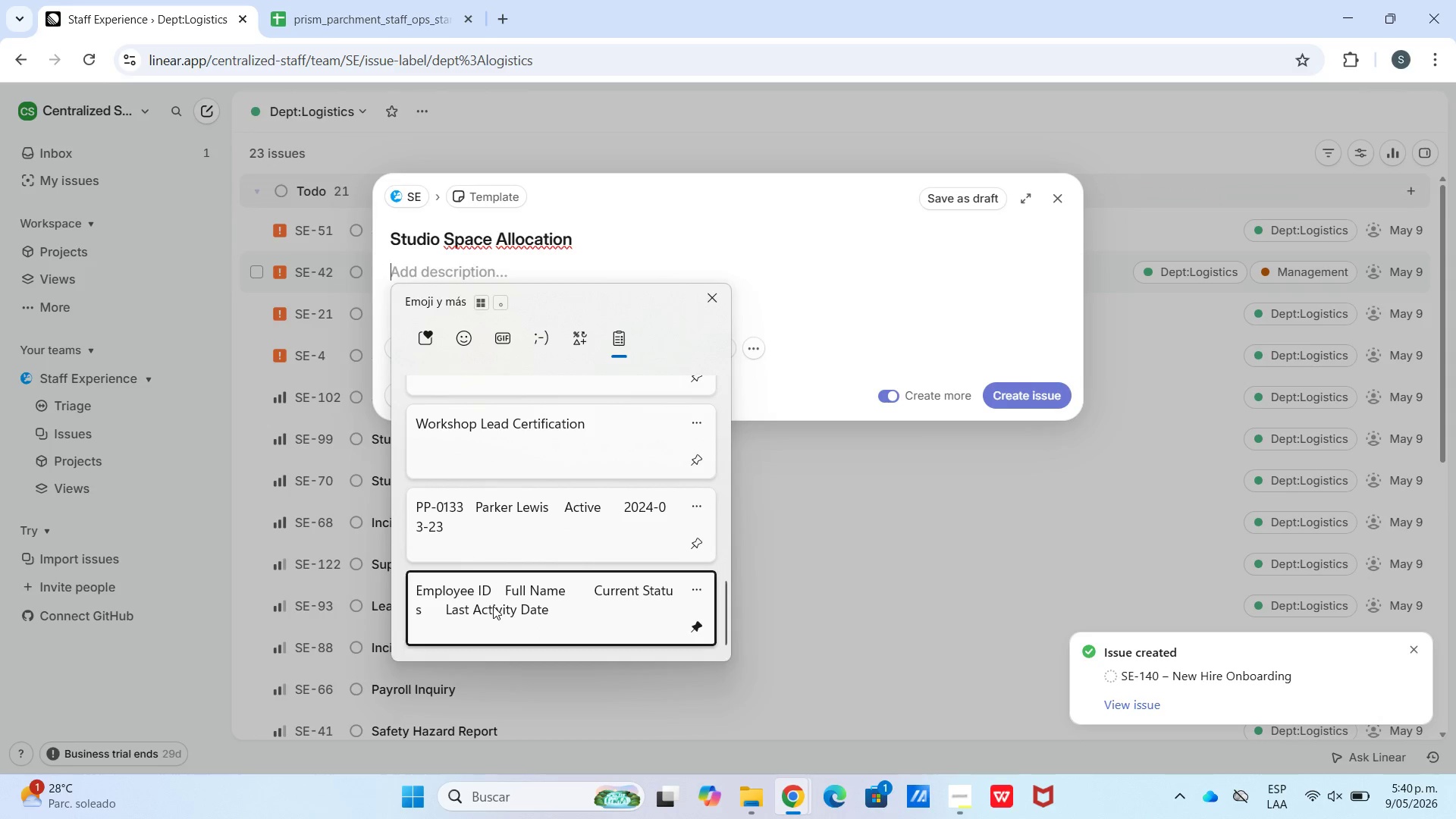 
scroll: coordinate [475, 559], scroll_direction: down, amount: 36.0
 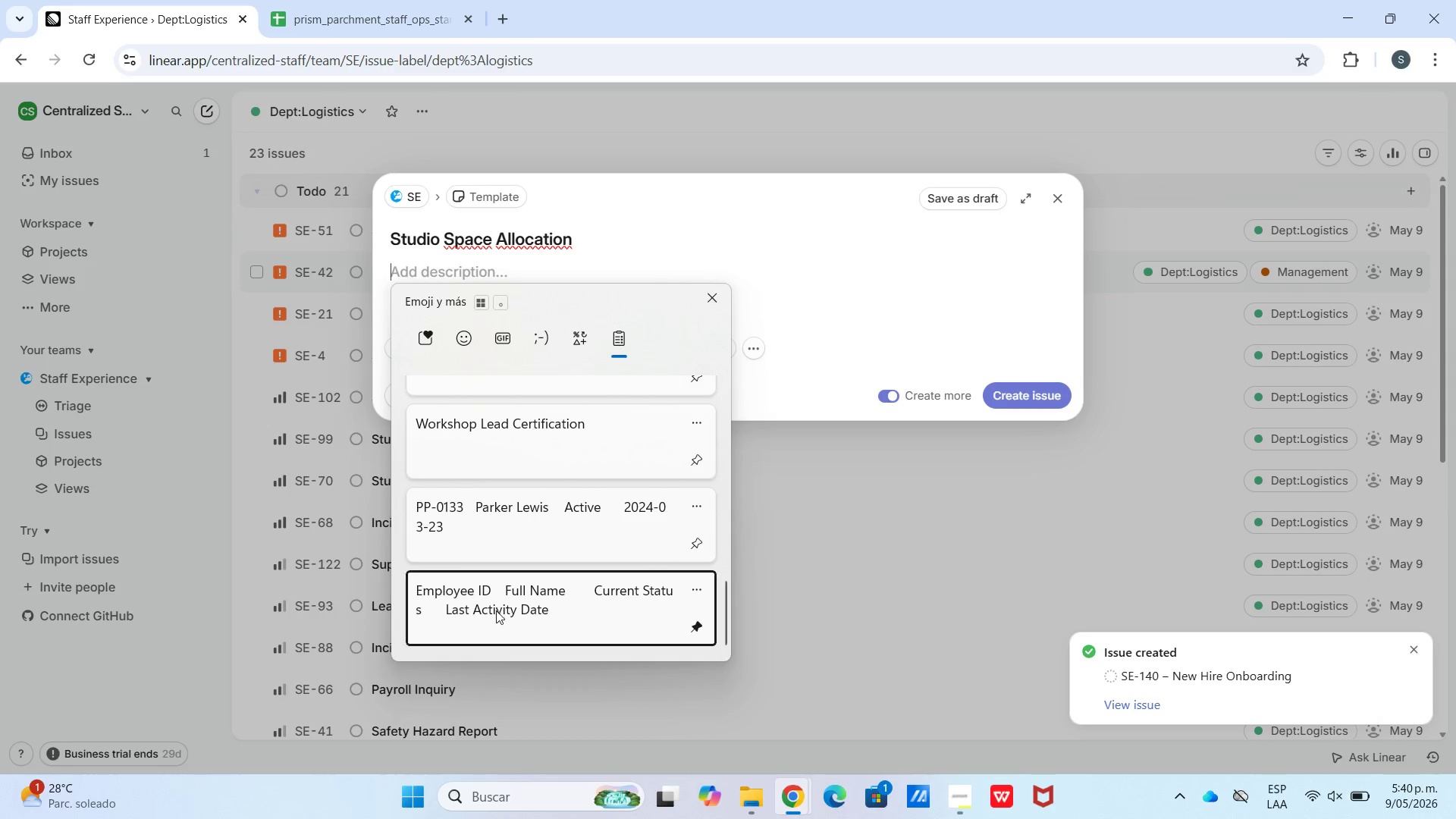 
hold_key(key=V, duration=7.17)
 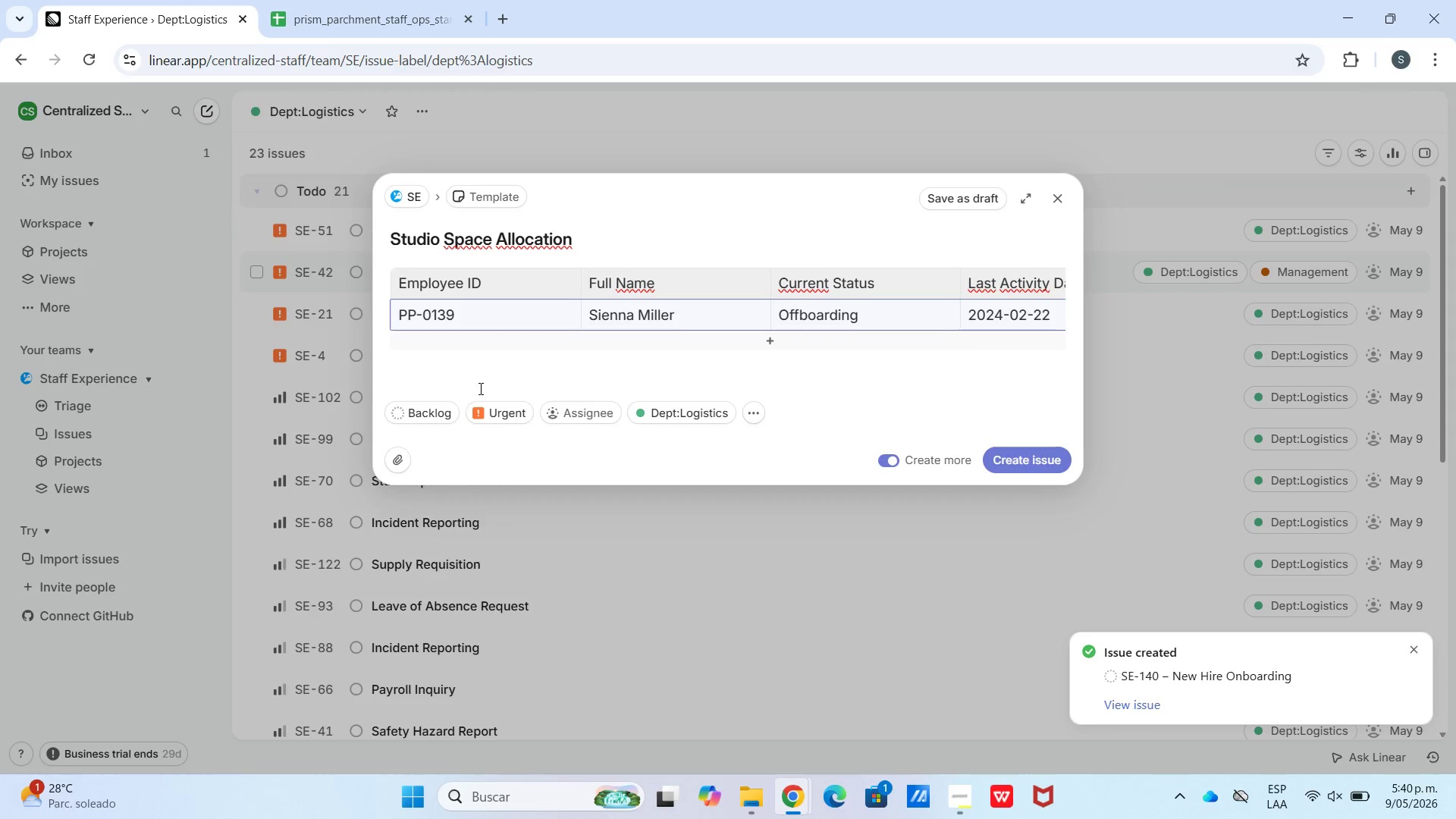 
left_click([453, 307])
 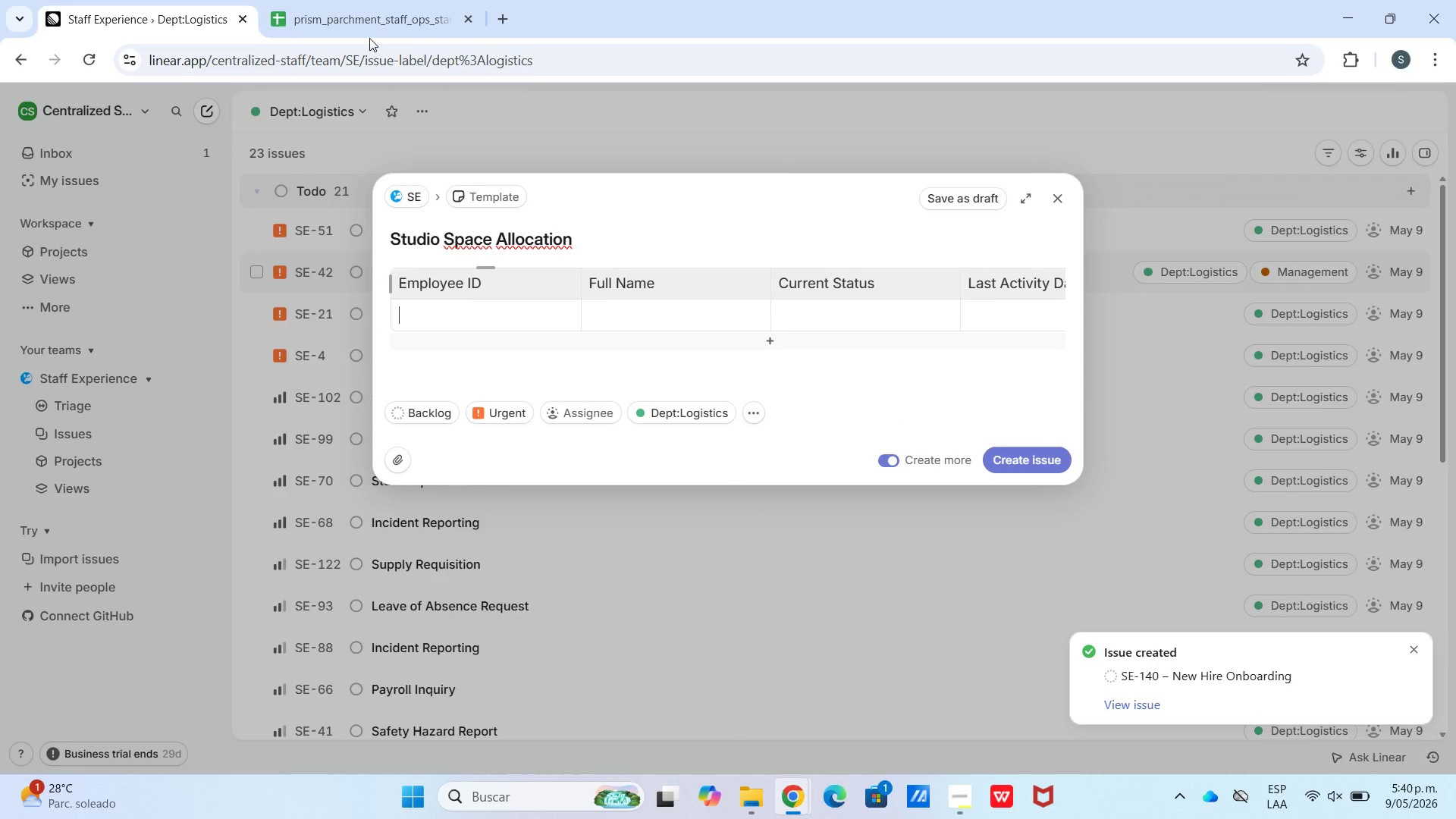 
left_click([388, 0])
 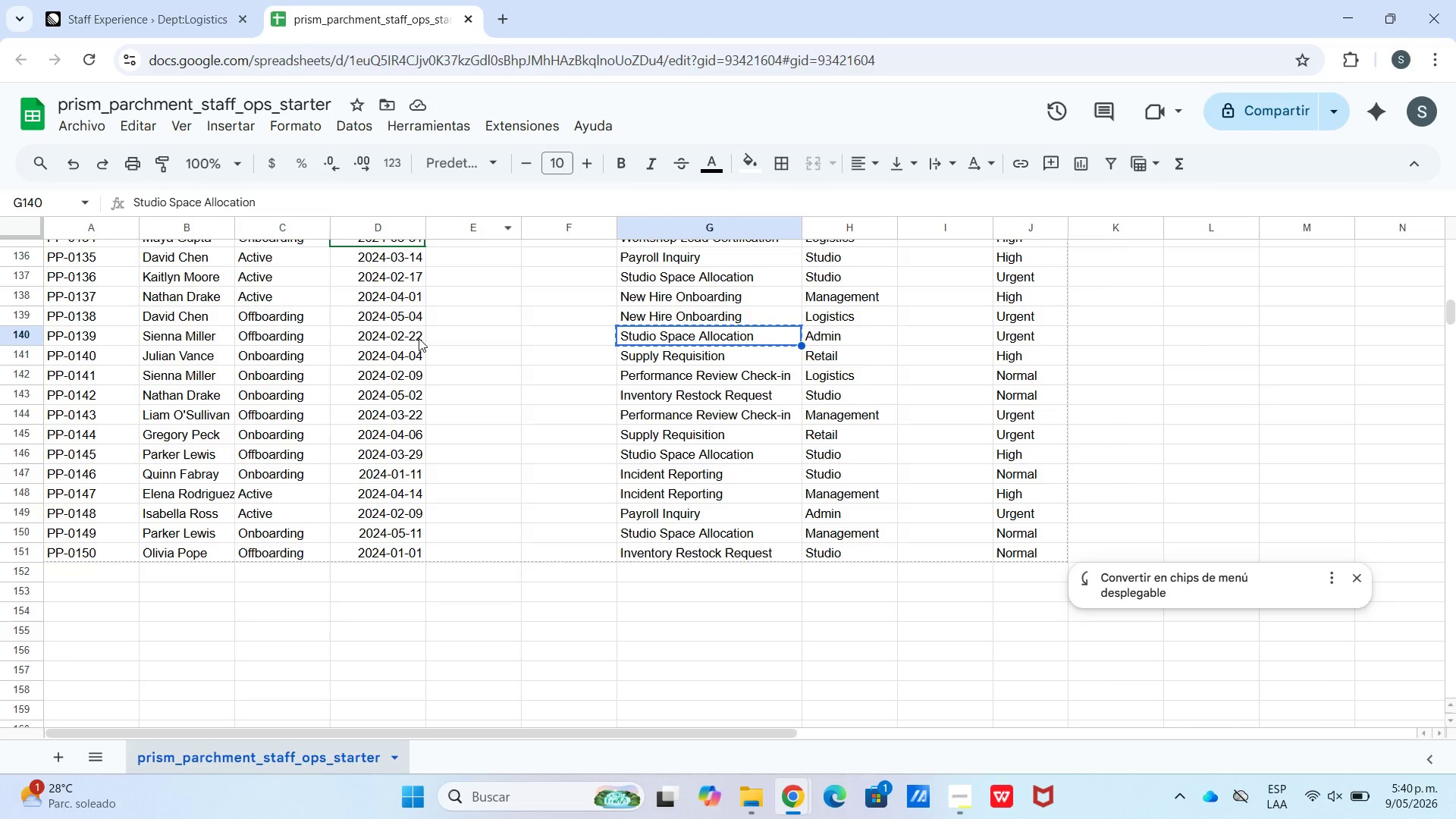 
left_click_drag(start_coordinate=[414, 338], to_coordinate=[102, 332])
 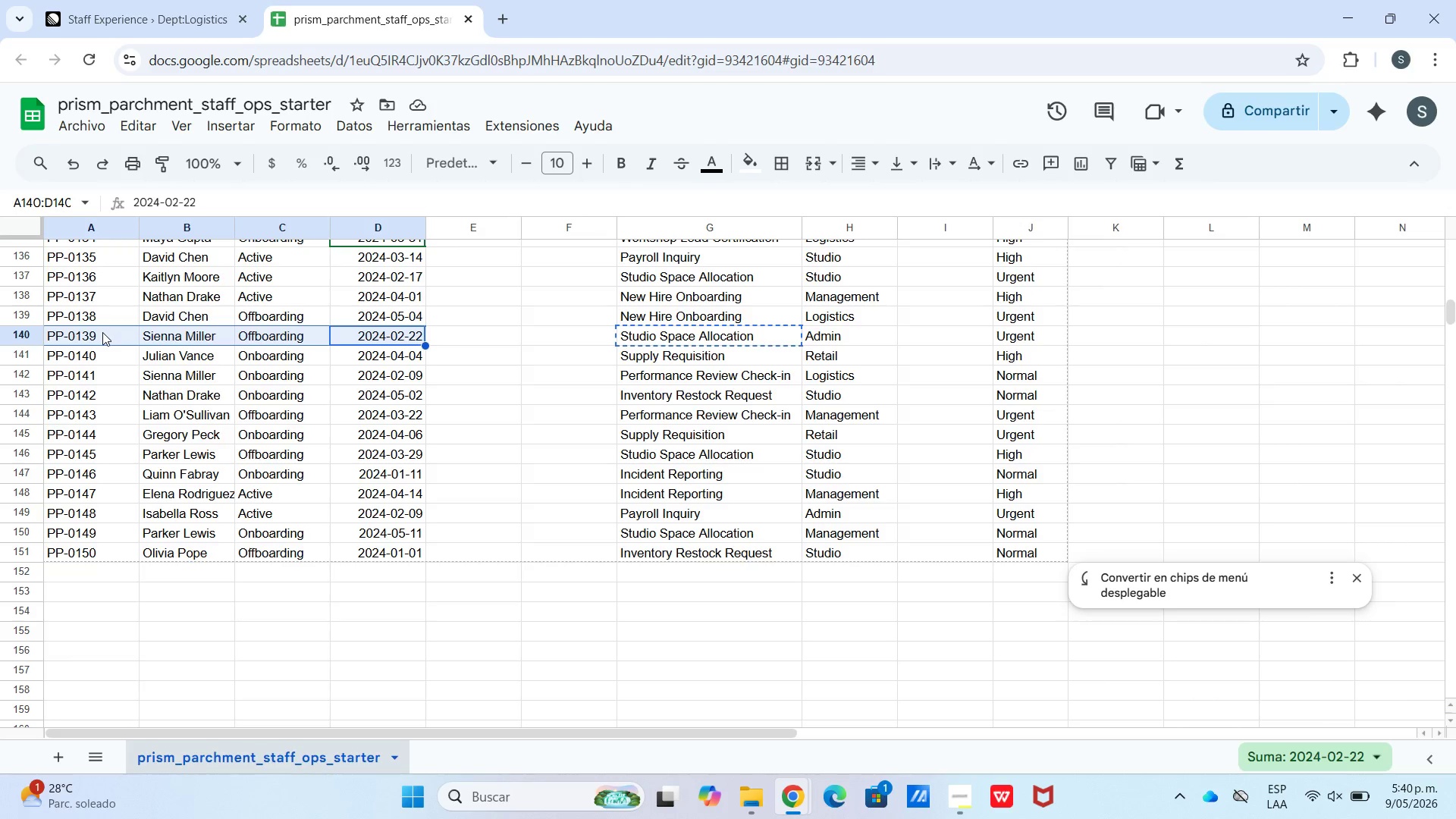 
key(Control+C)
 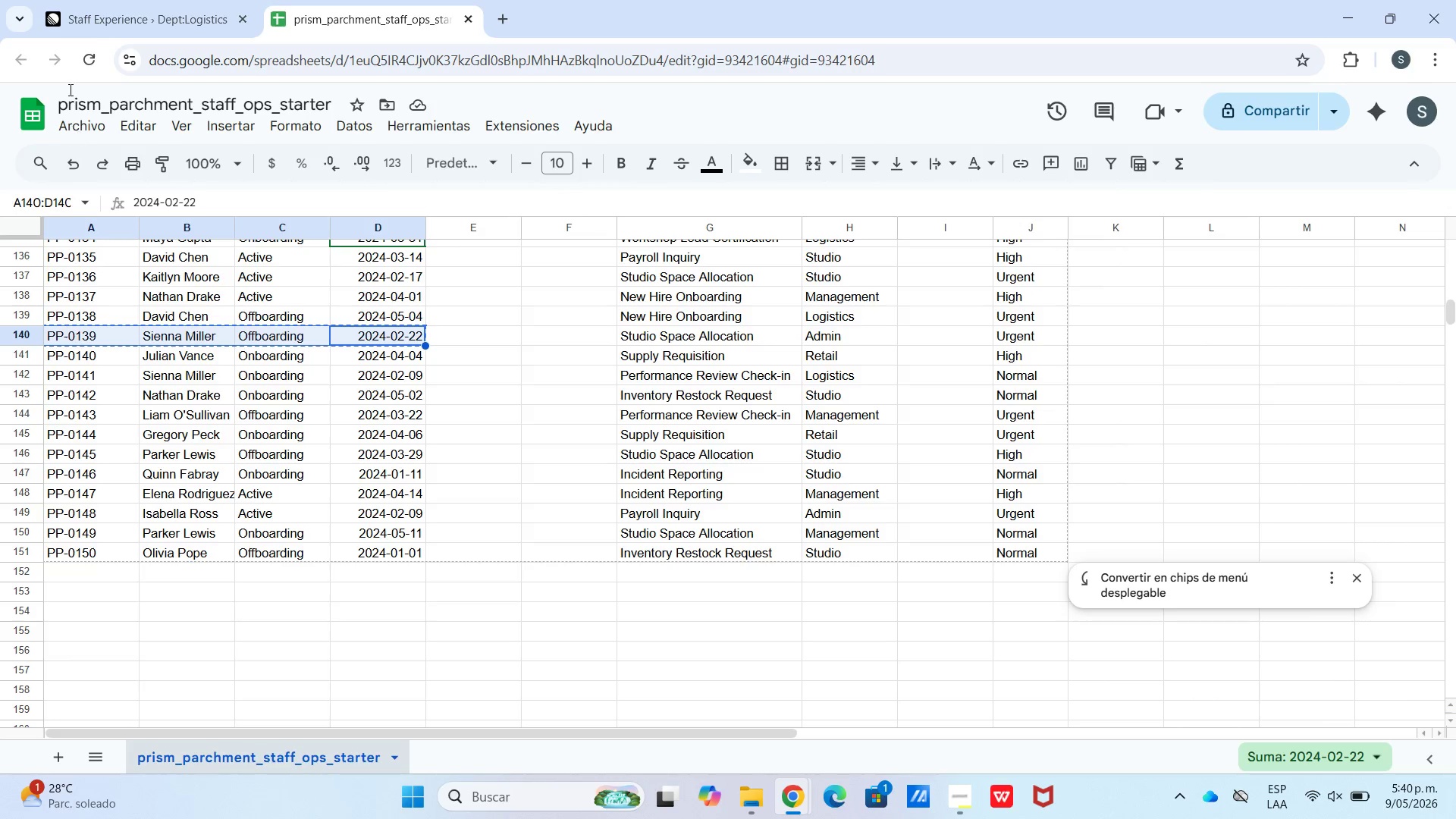 
left_click([165, 0])
 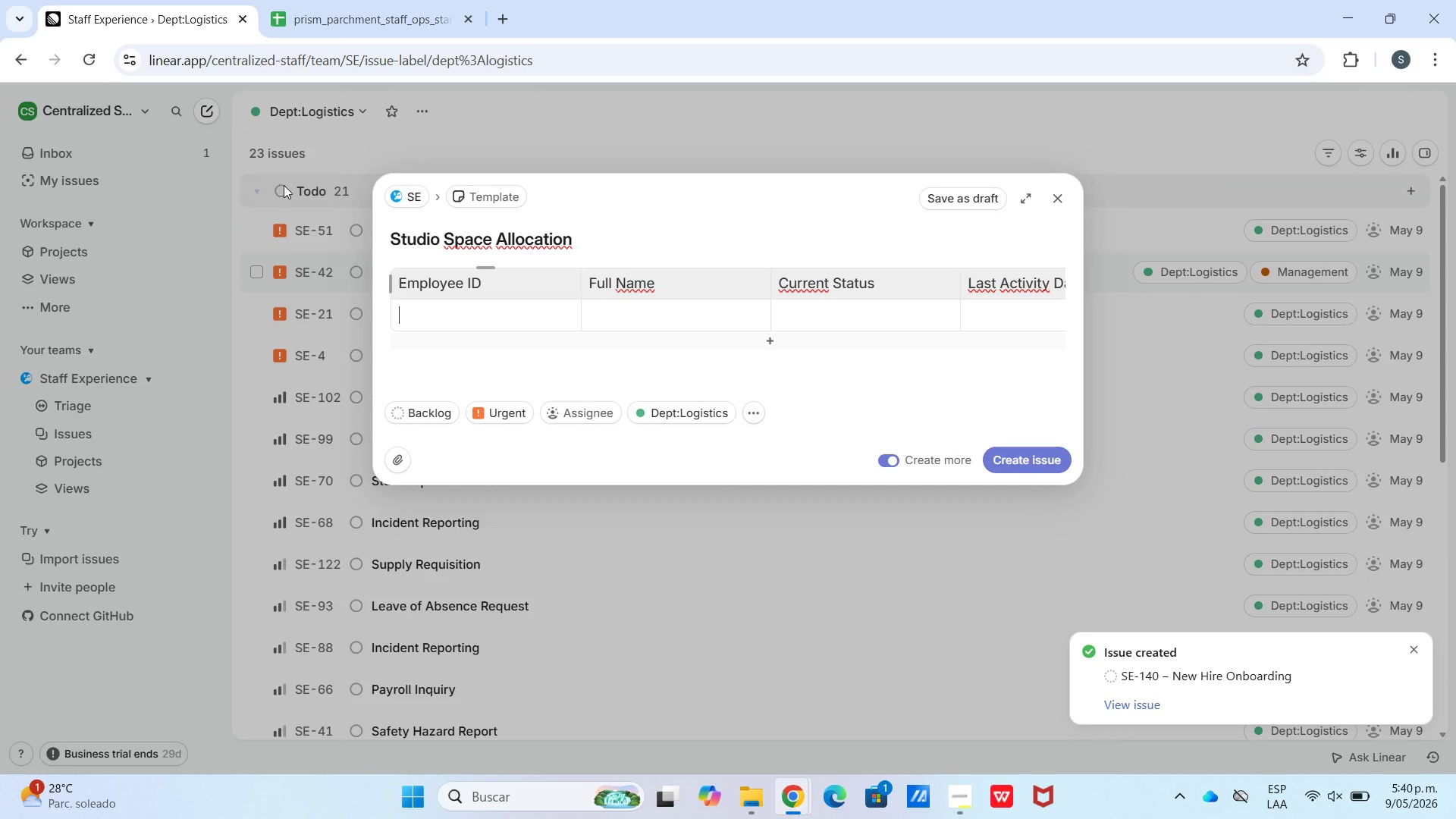 
hold_key(key=ControlLeft, duration=0.41)
 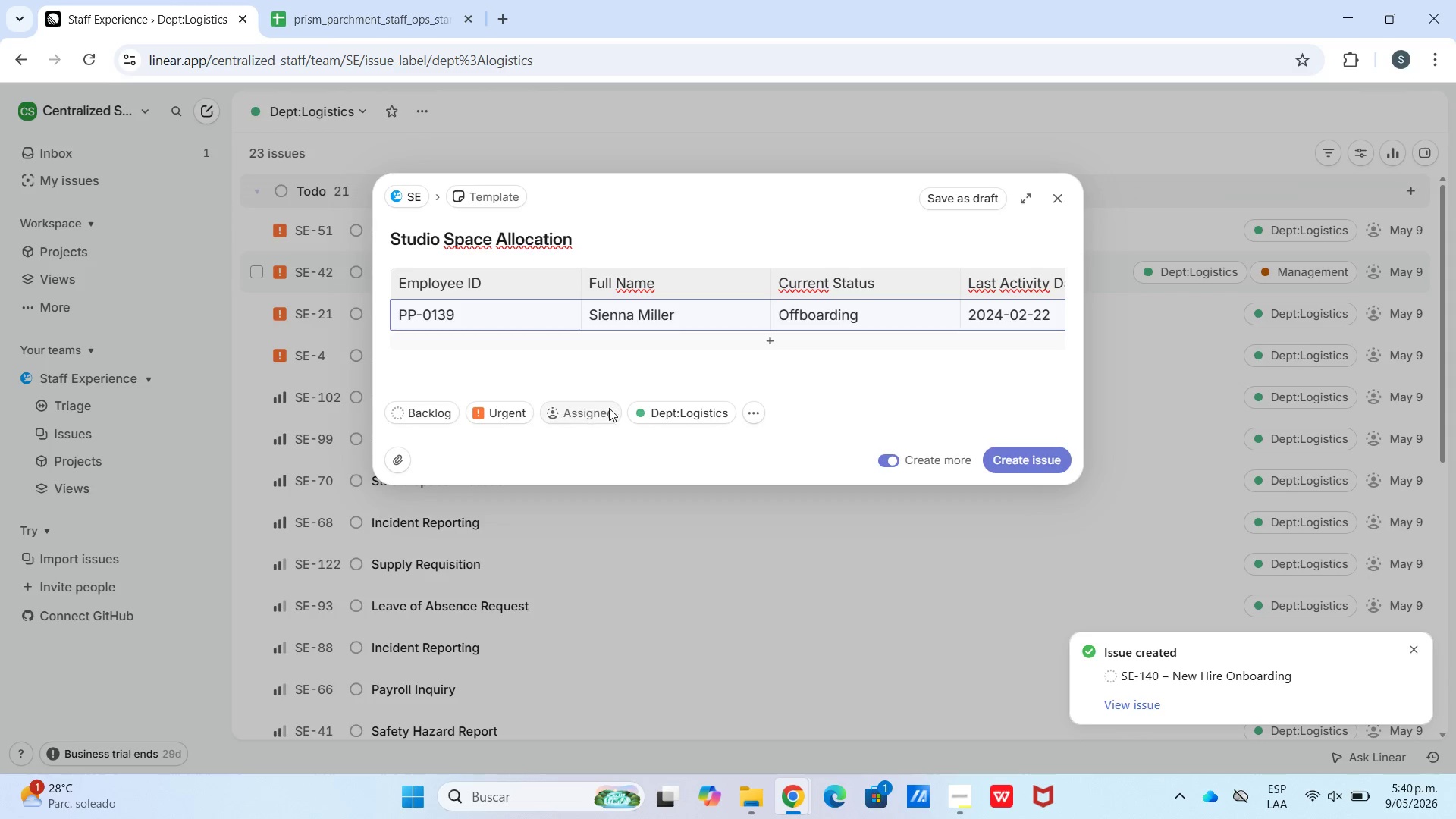 
left_click_drag(start_coordinate=[661, 405], to_coordinate=[668, 405])
 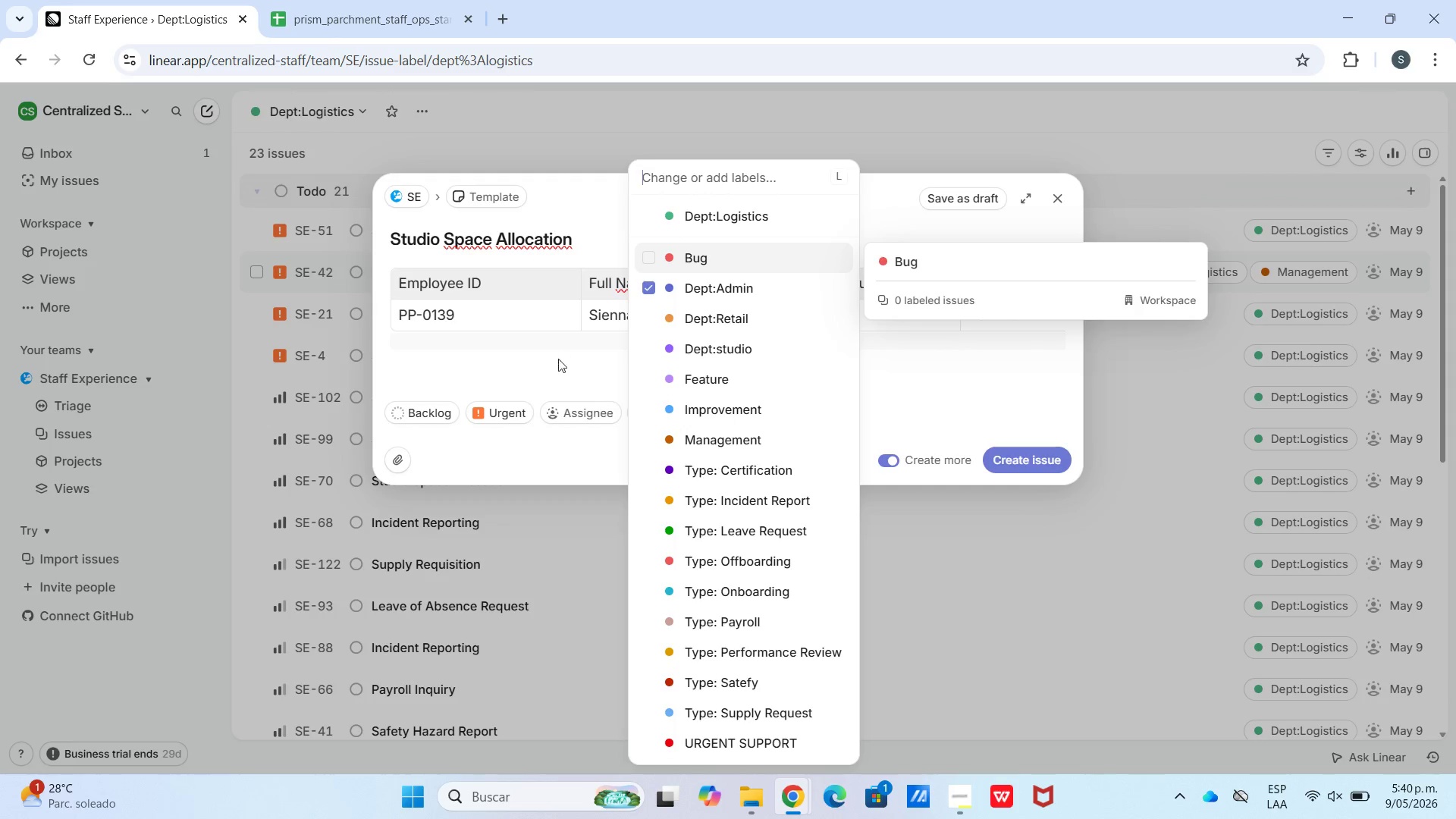 
left_click([1012, 449])
 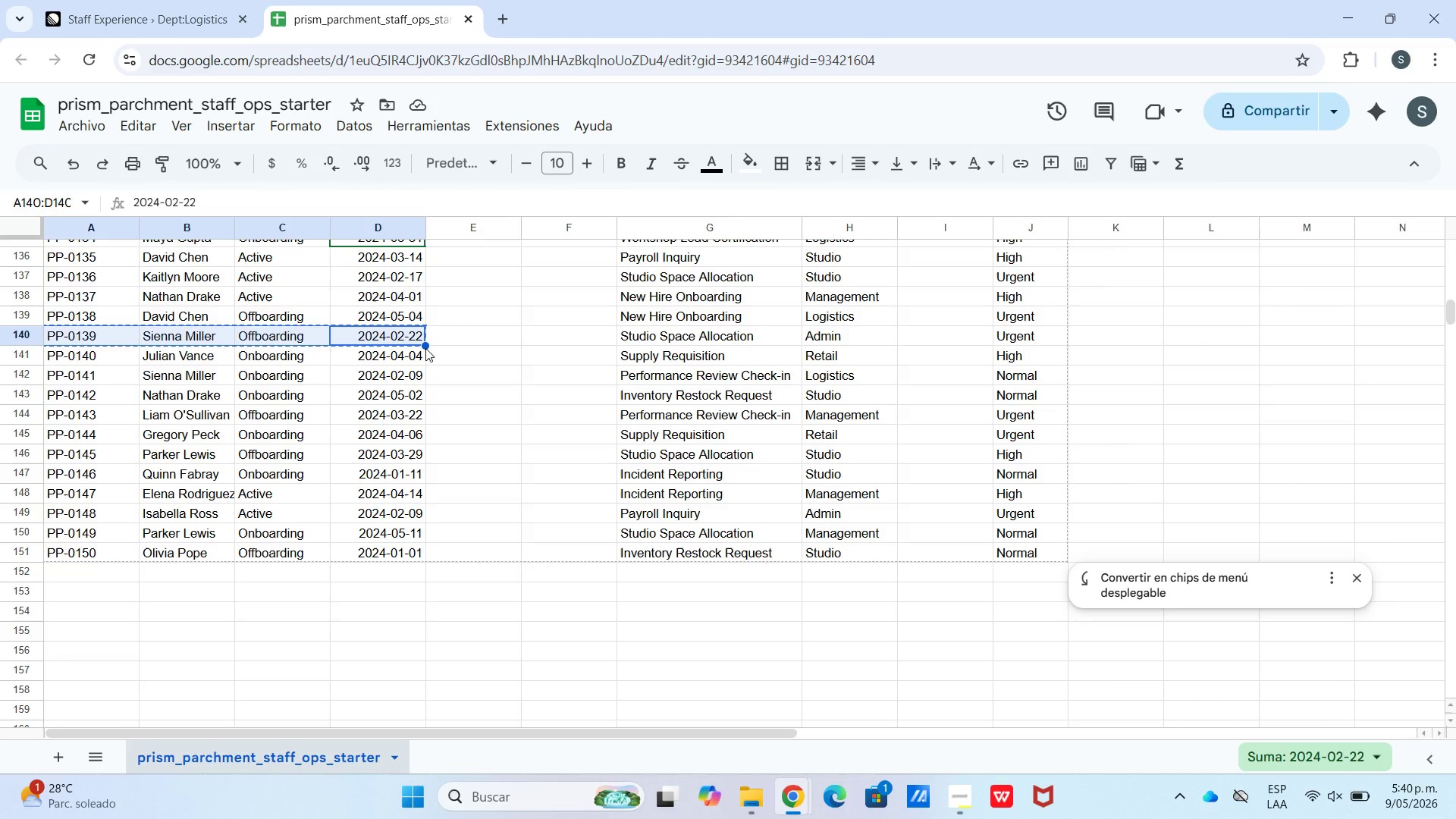 
left_click([661, 356])
 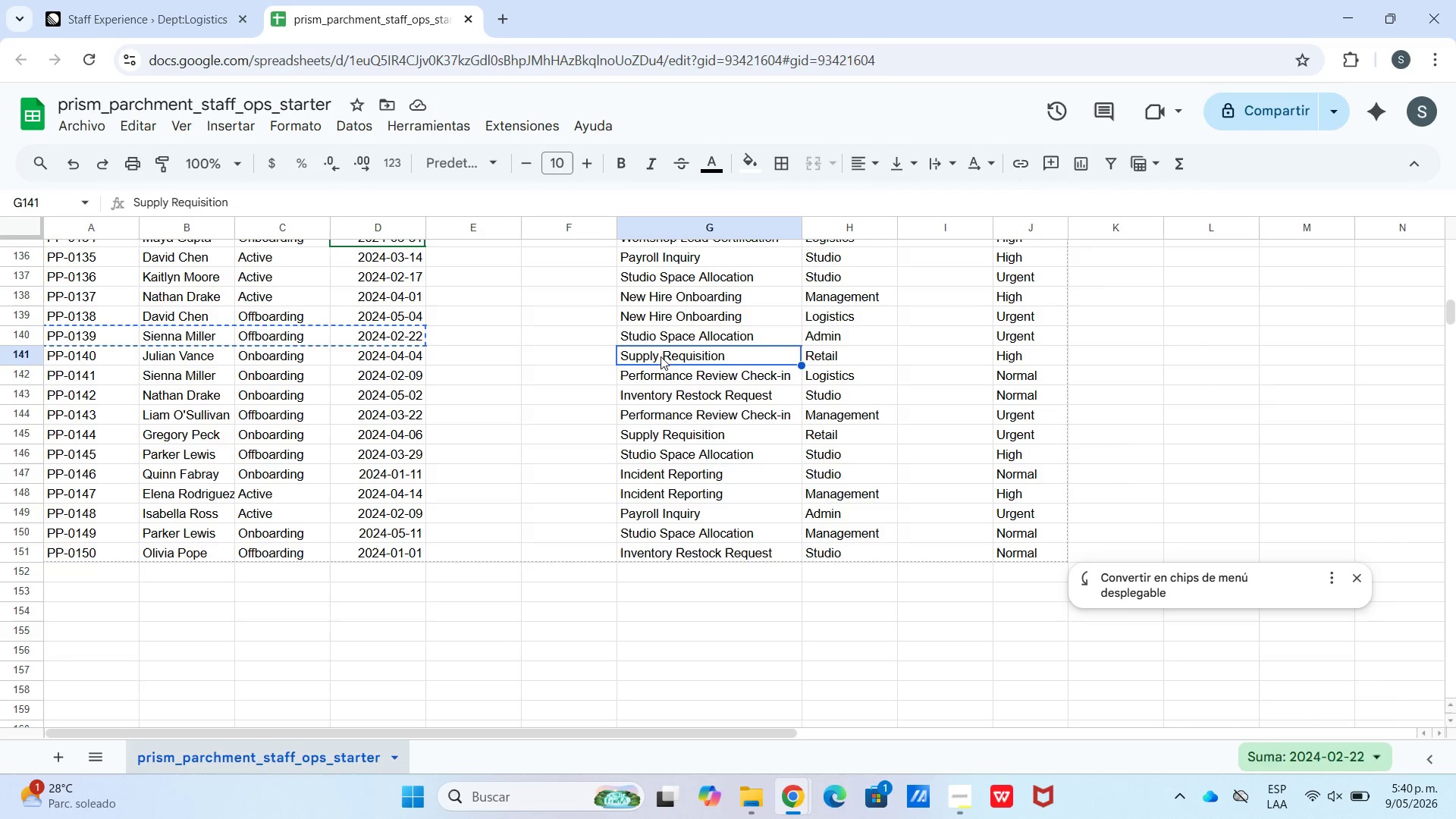 
key(Control+C)
 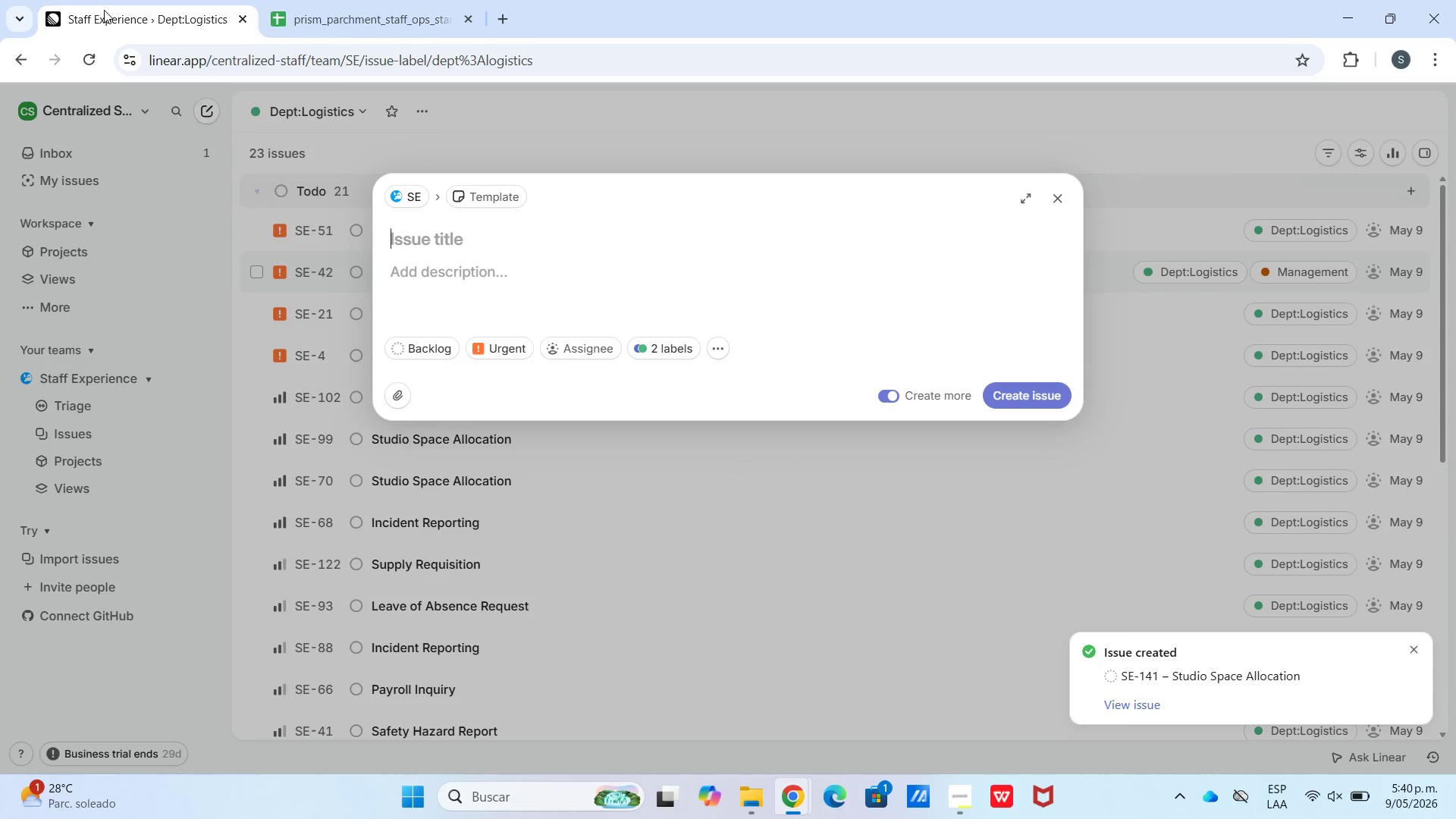 
key(Control+V)
 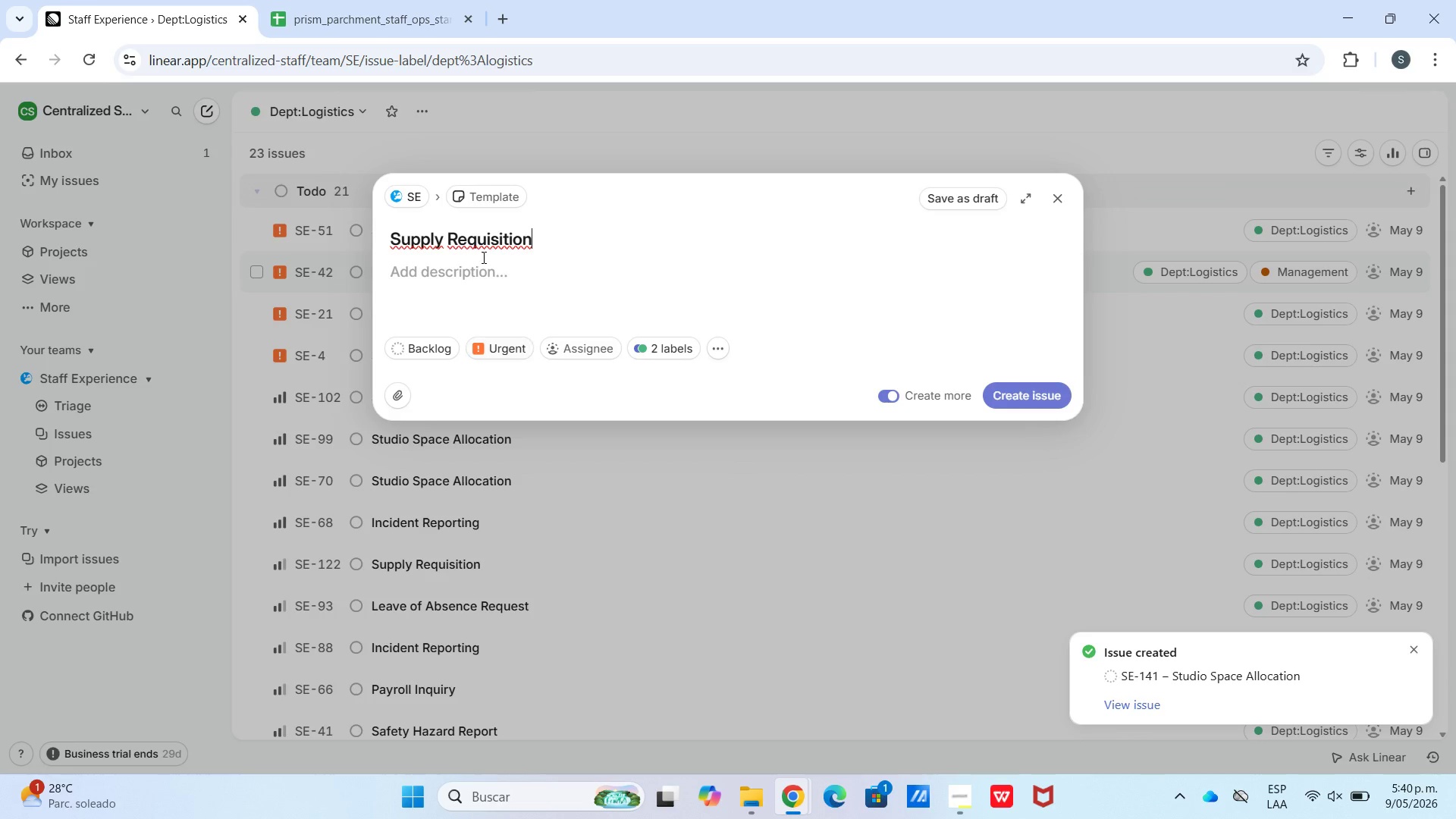 
left_click([482, 257])
 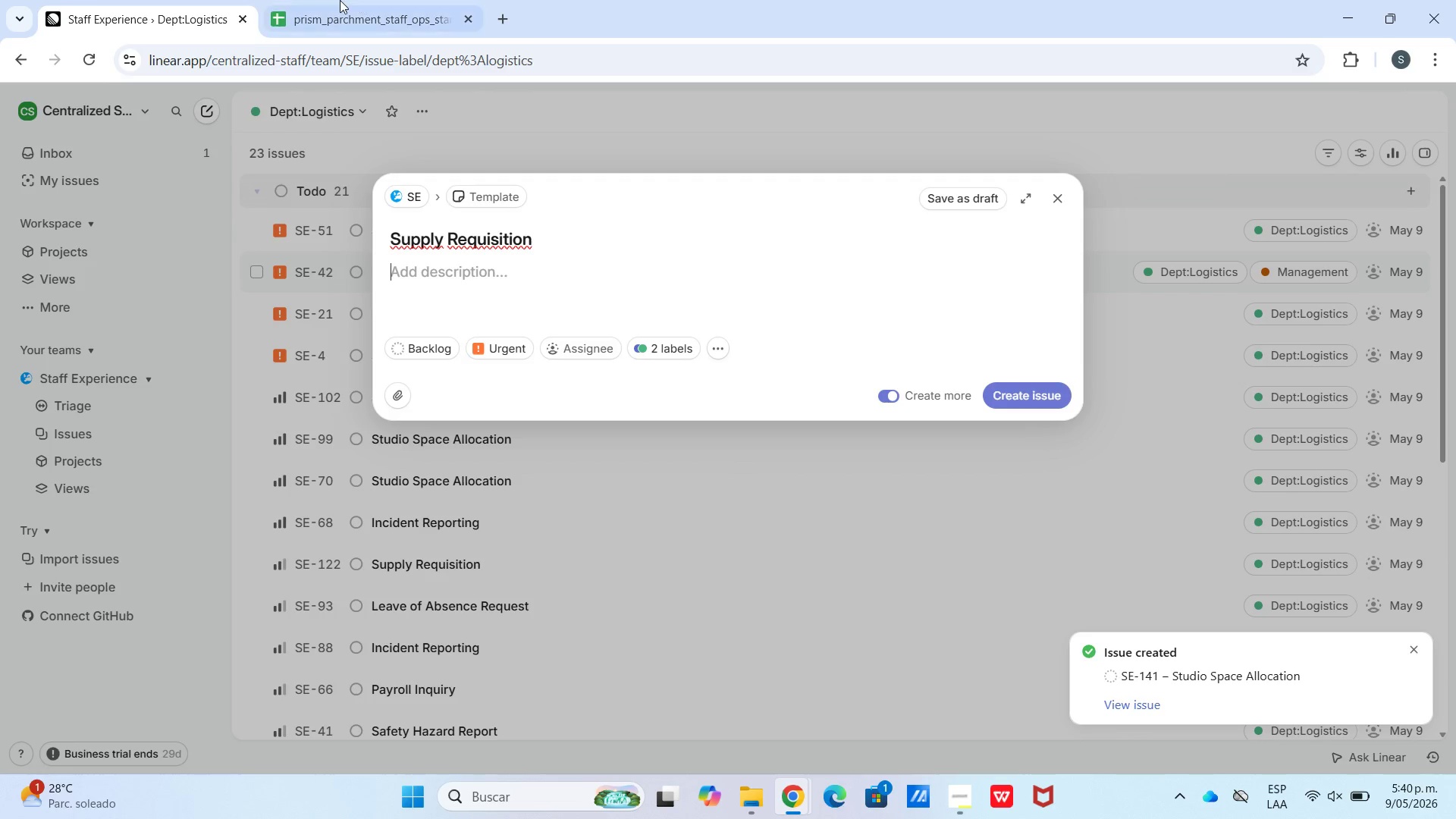 
left_click([340, 0])
 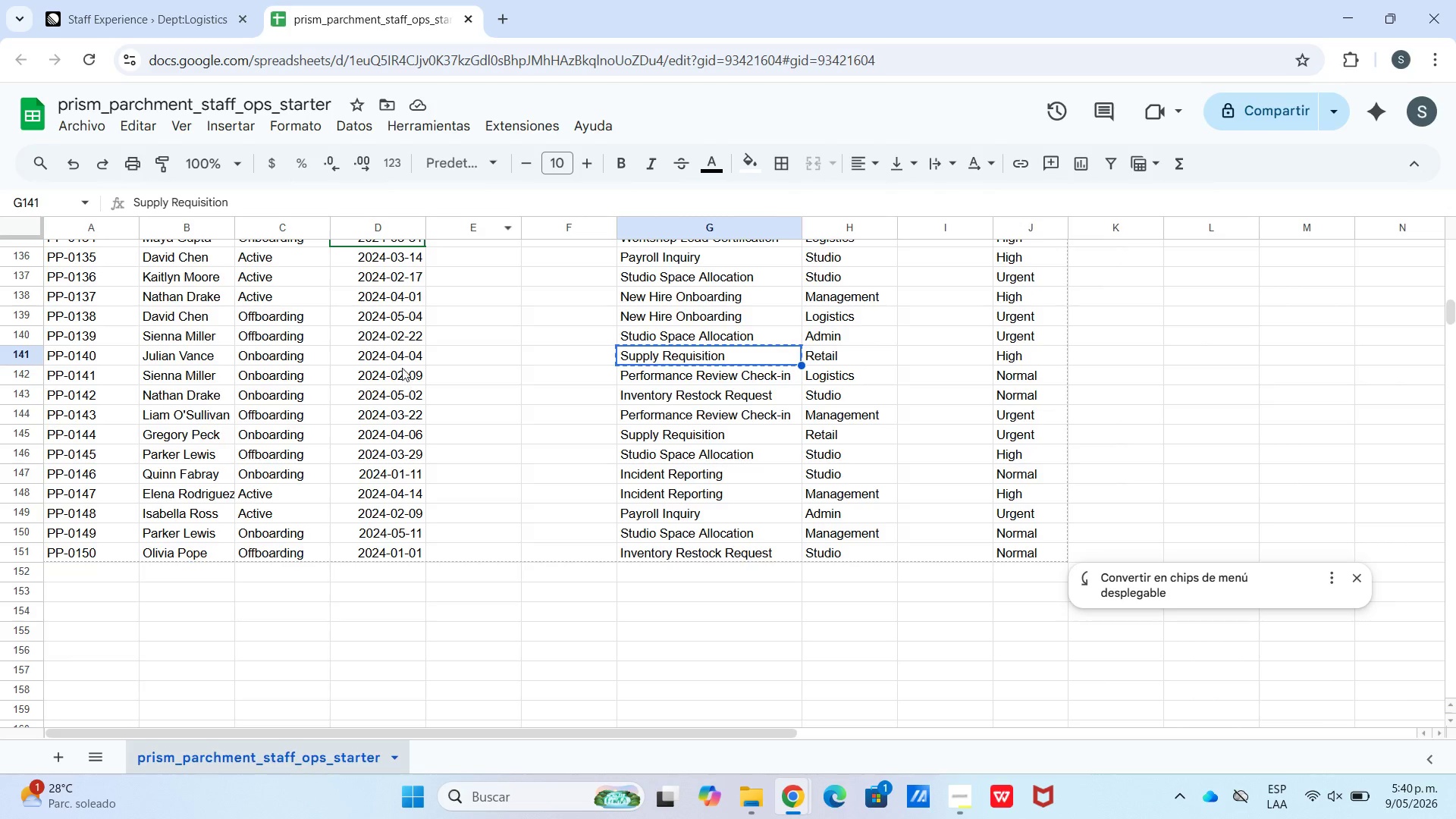 
left_click_drag(start_coordinate=[419, 350], to_coordinate=[102, 356])
 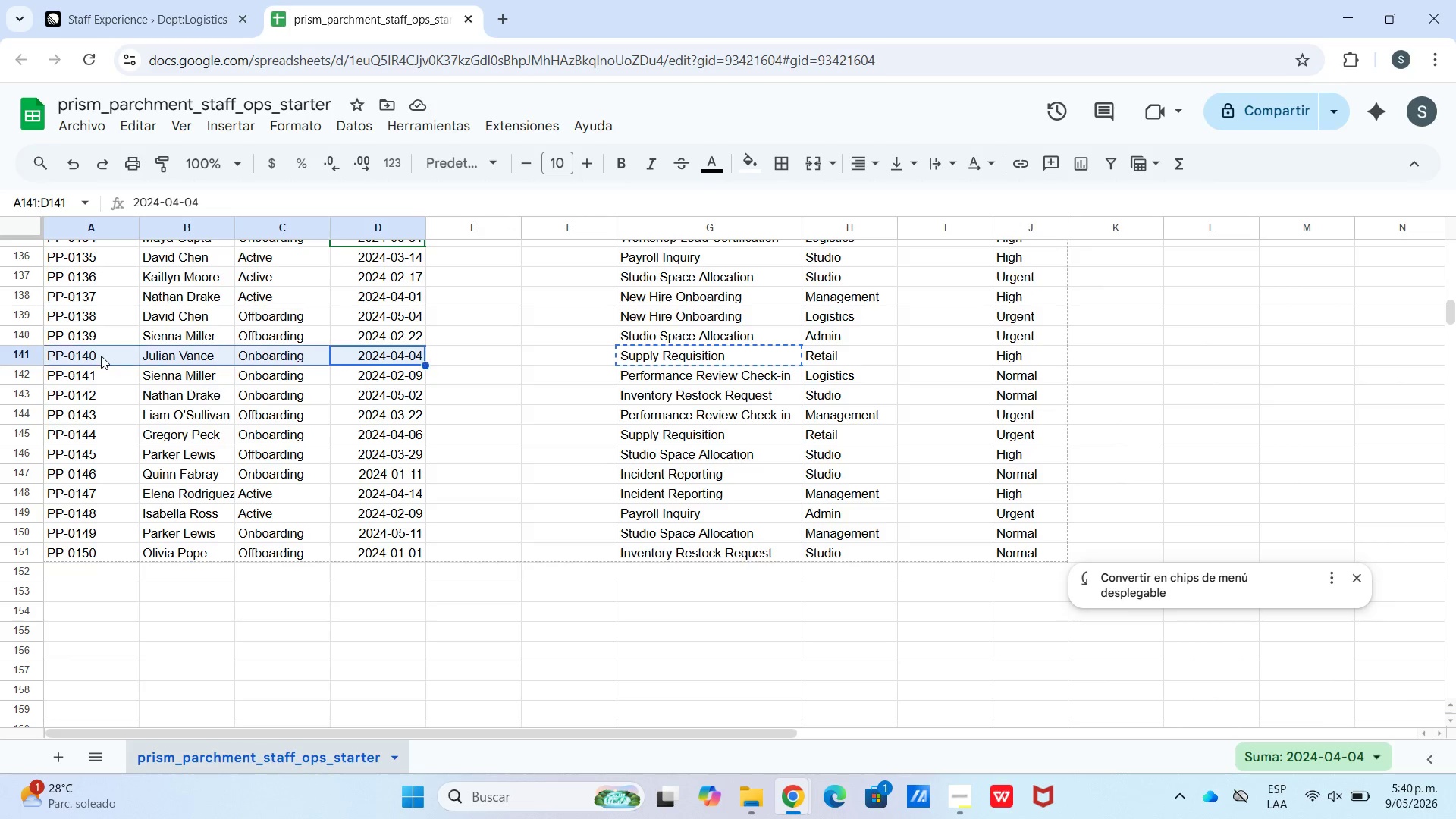 
key(Control+C)
 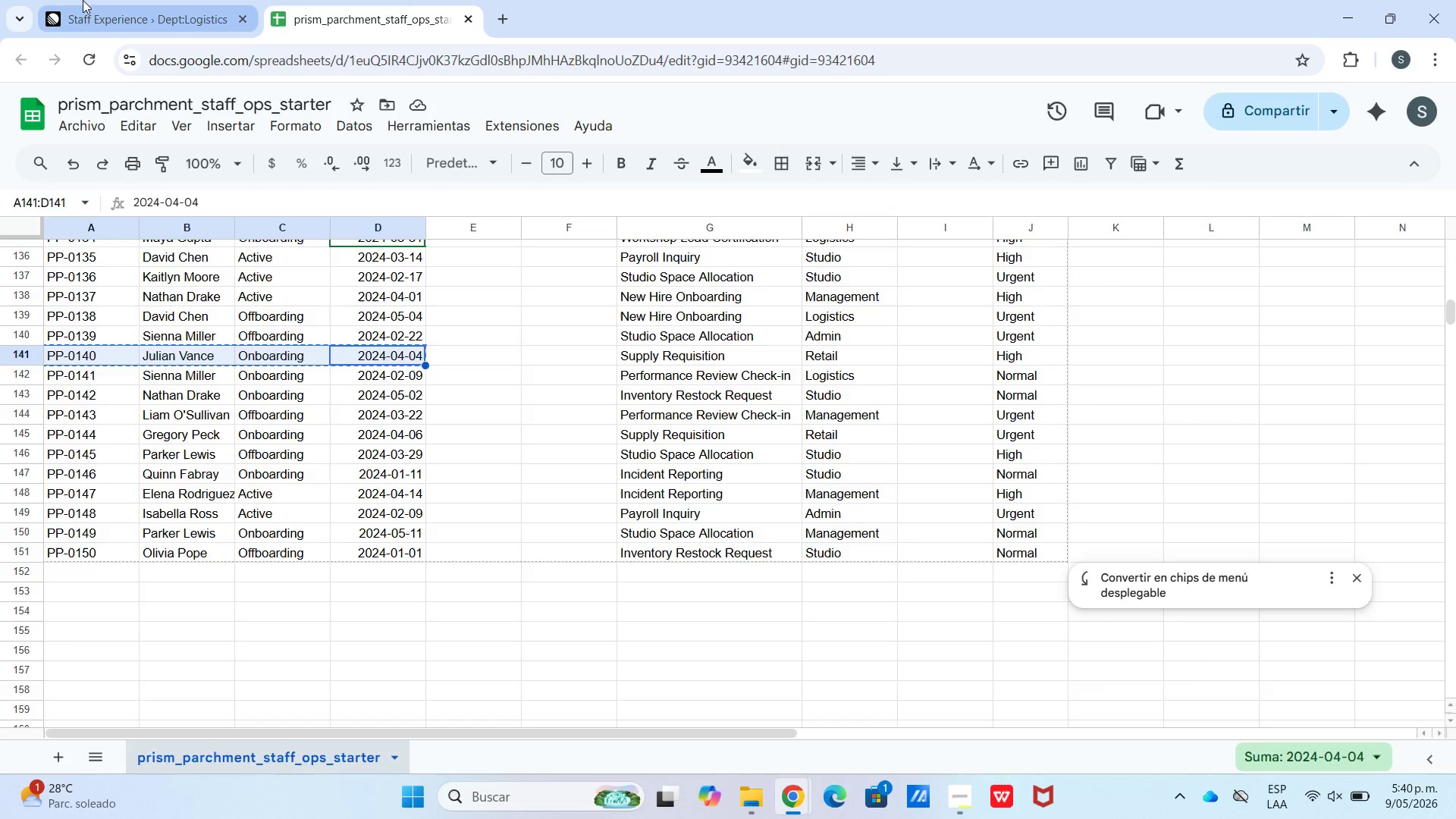 
hold_key(key=ControlLeft, duration=1.06)
 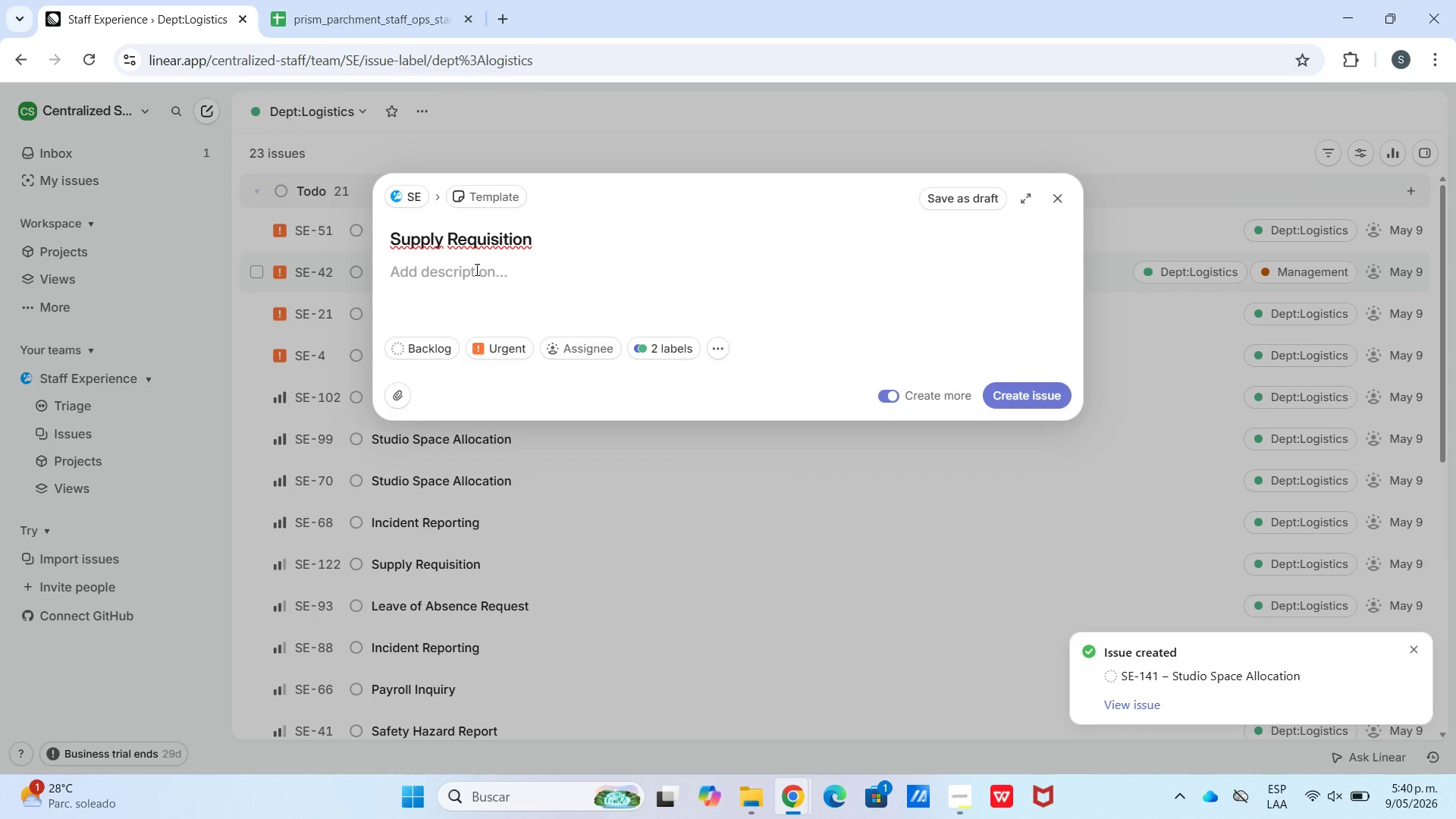 
key(Control+V)
 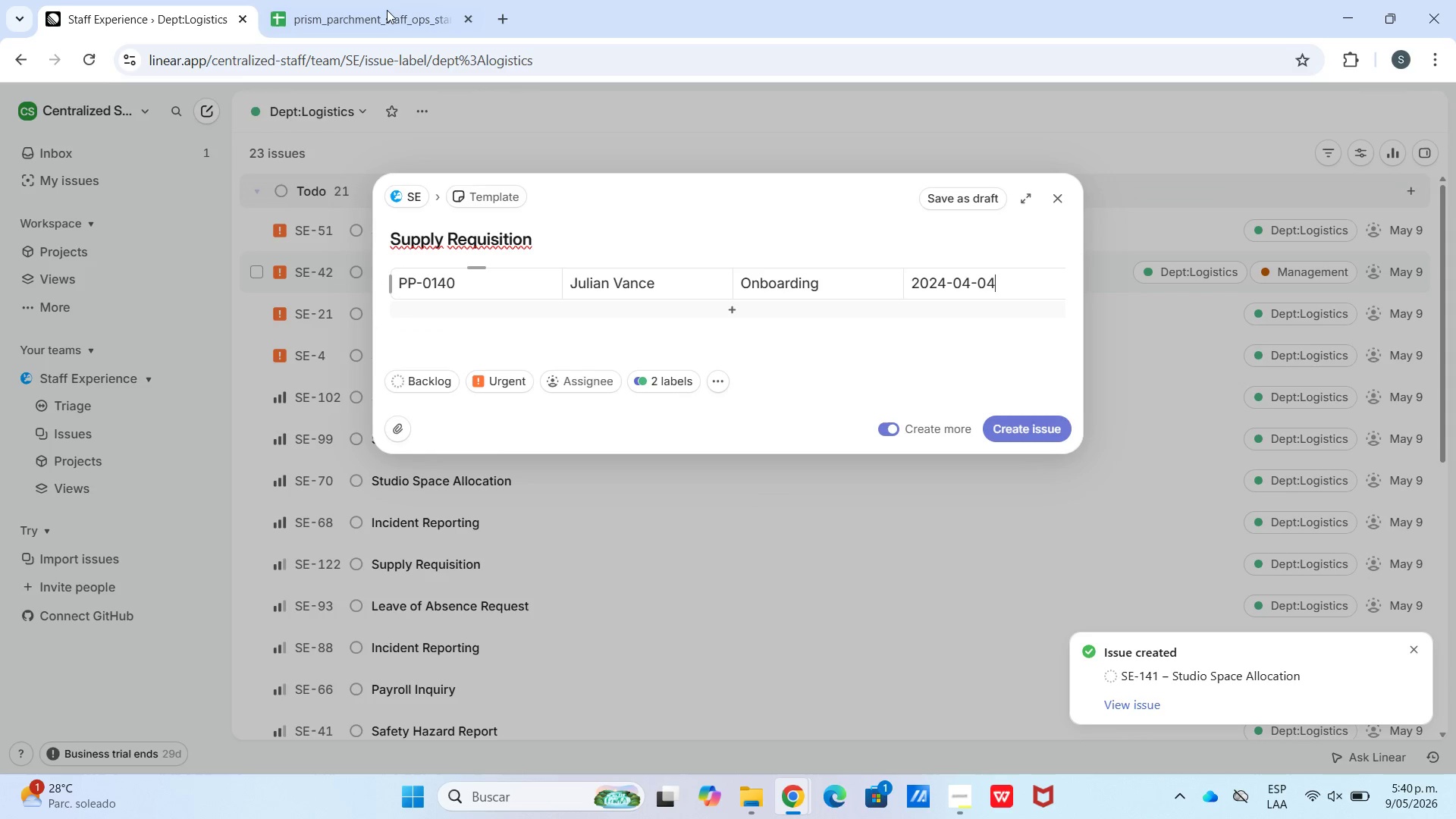 
left_click_drag(start_coordinate=[387, 8], to_coordinate=[390, 14])
 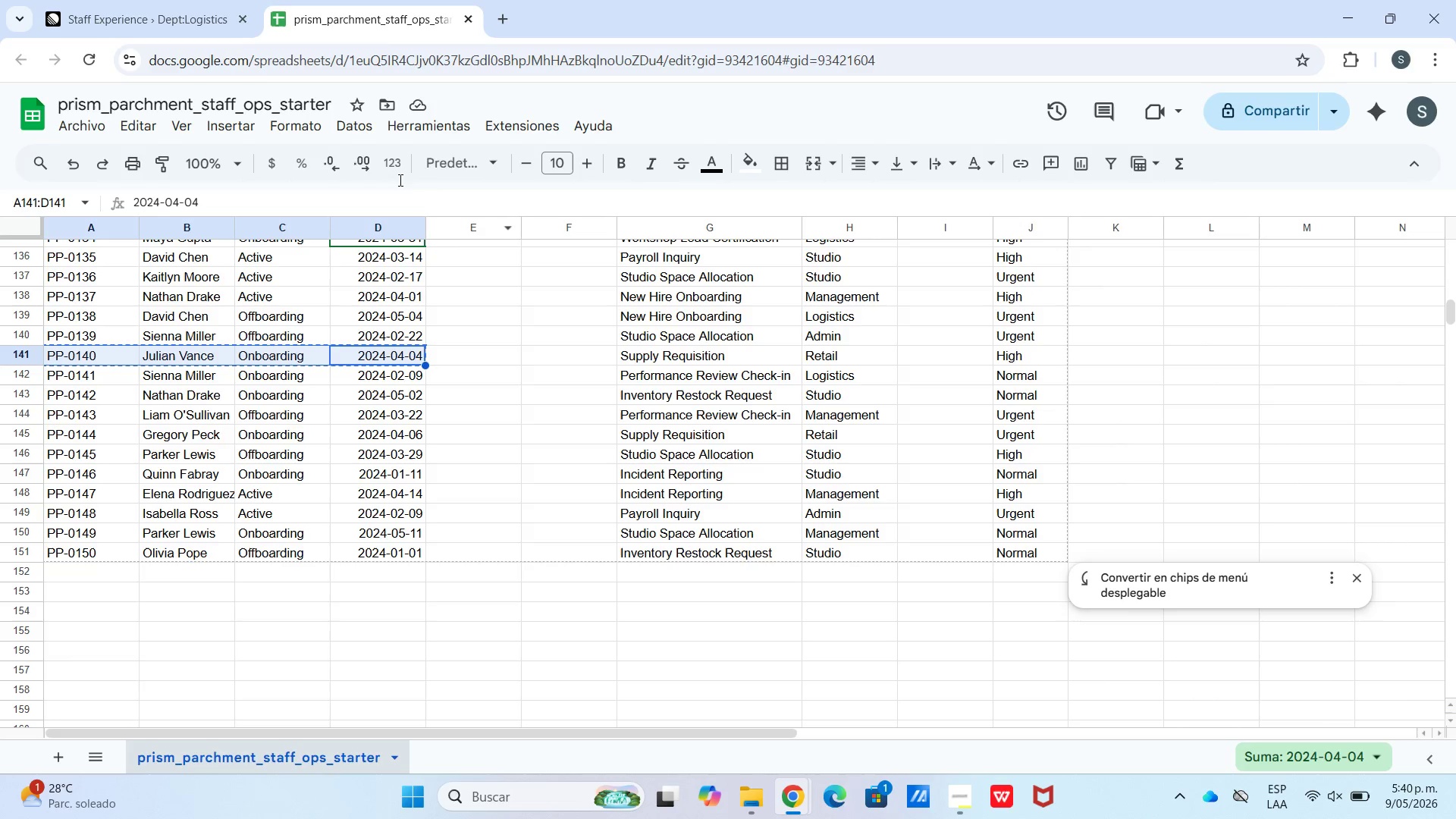 
left_click([177, 32])
 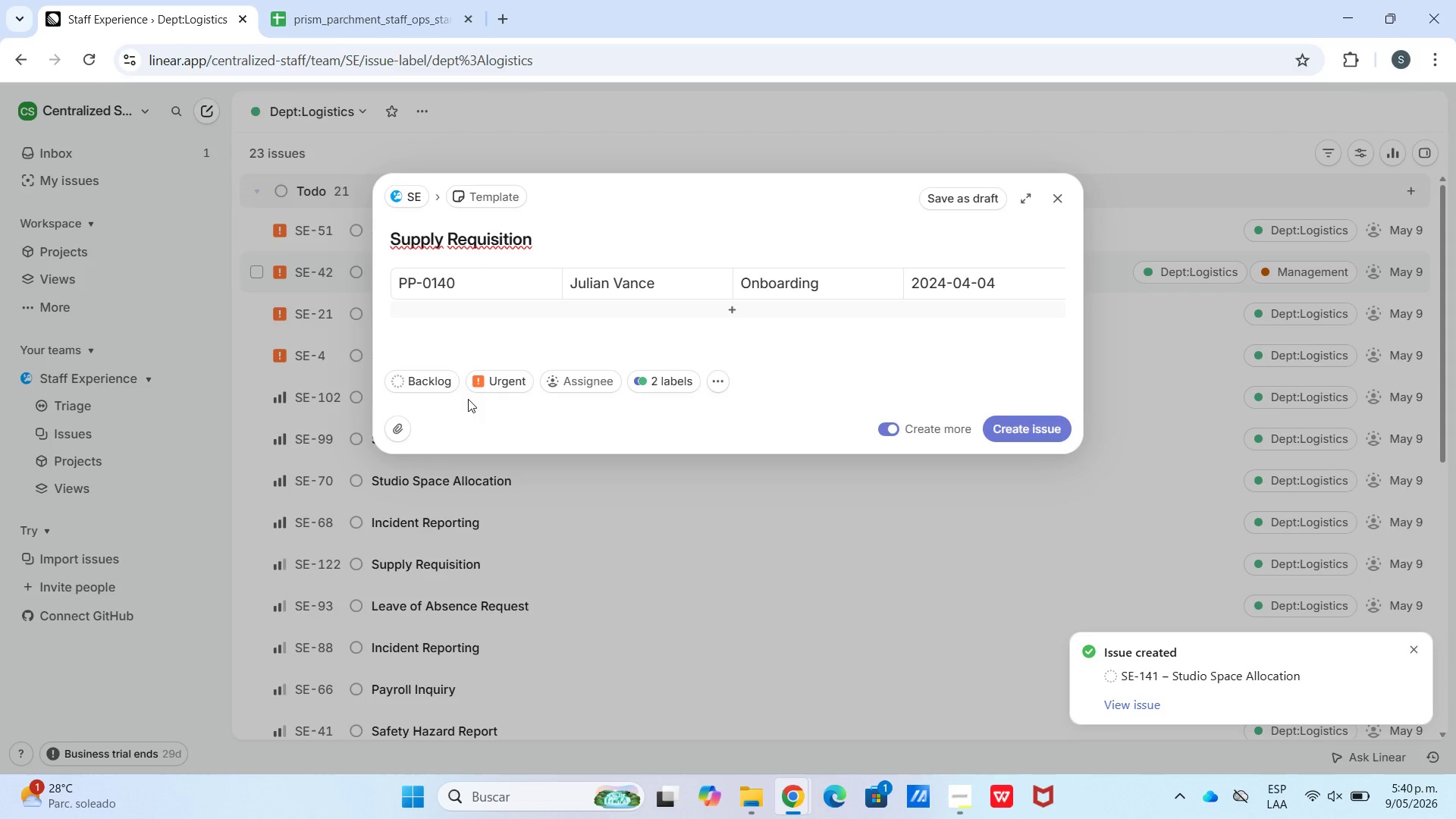 
left_click_drag(start_coordinate=[490, 390], to_coordinate=[494, 387])
 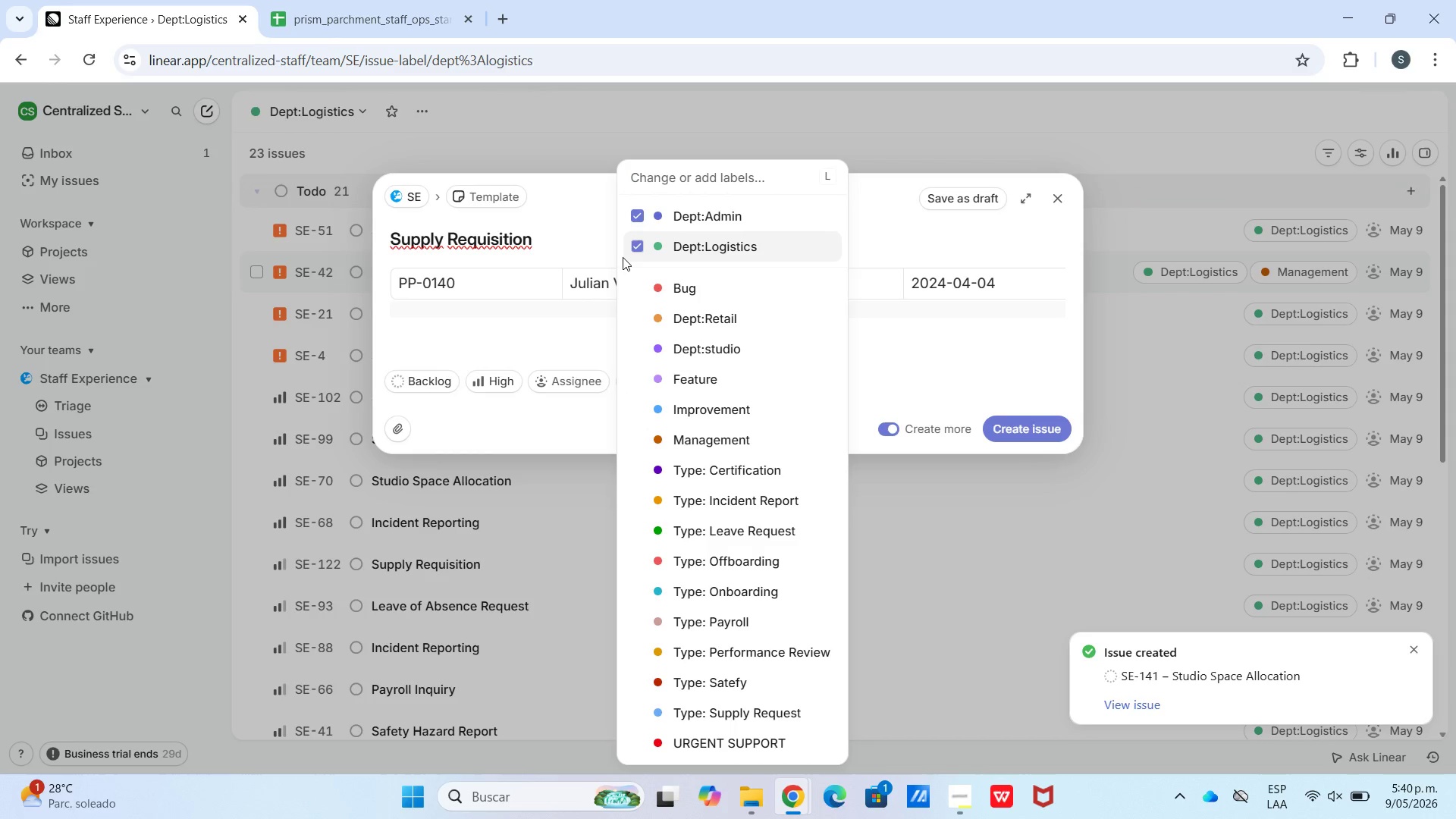 
left_click([645, 214])
 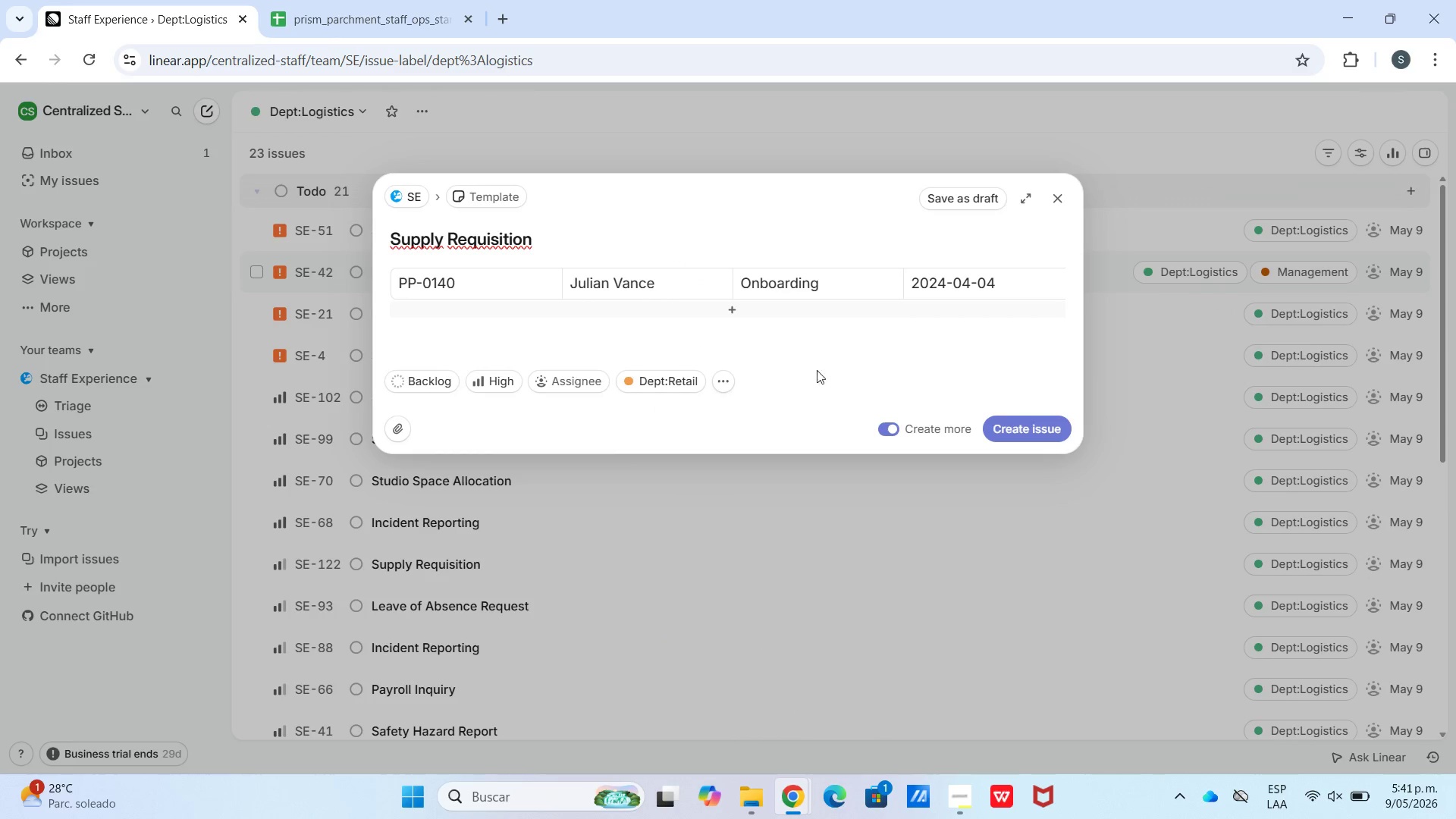 
left_click([1035, 431])
 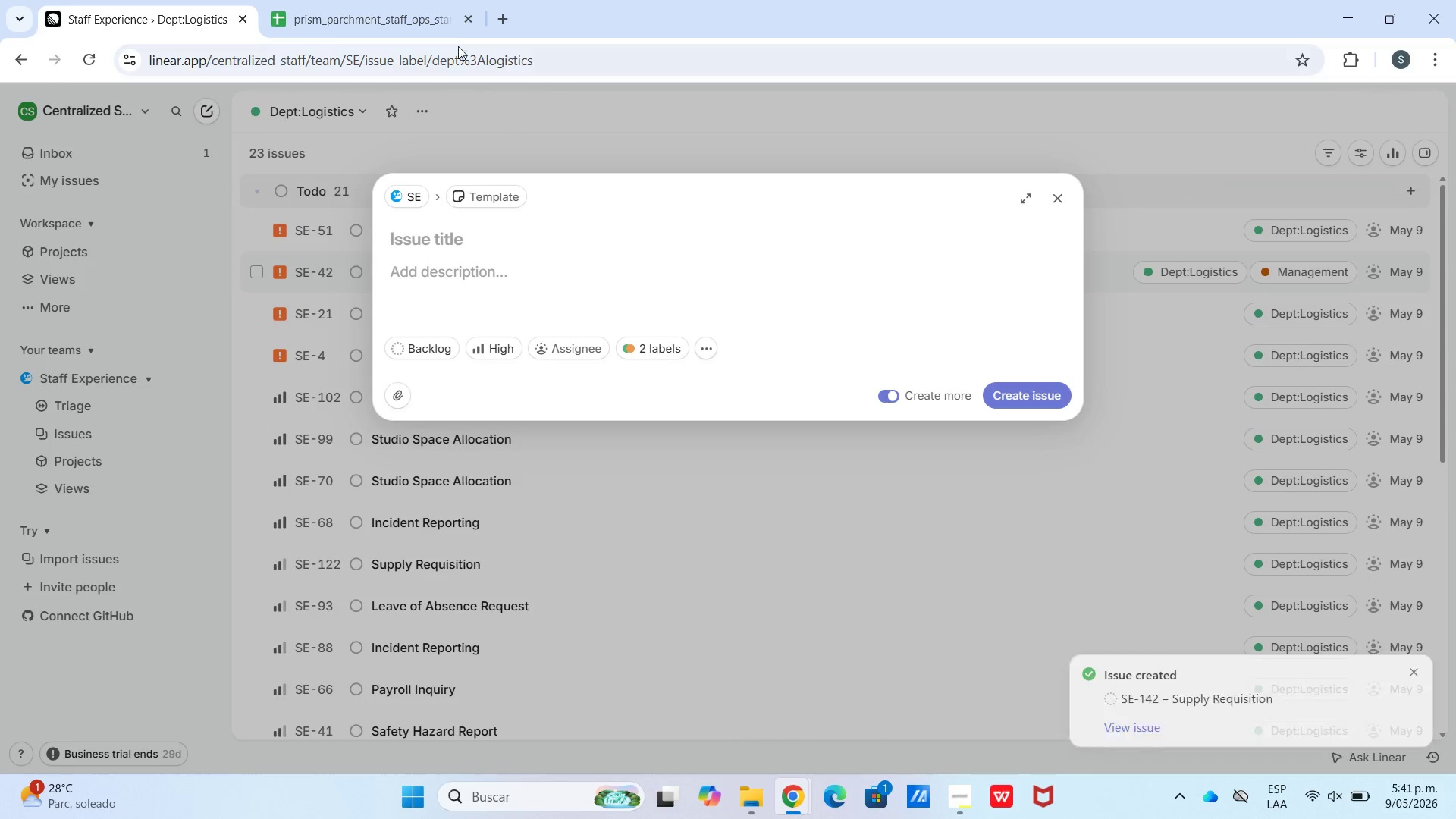 
left_click([424, 0])
 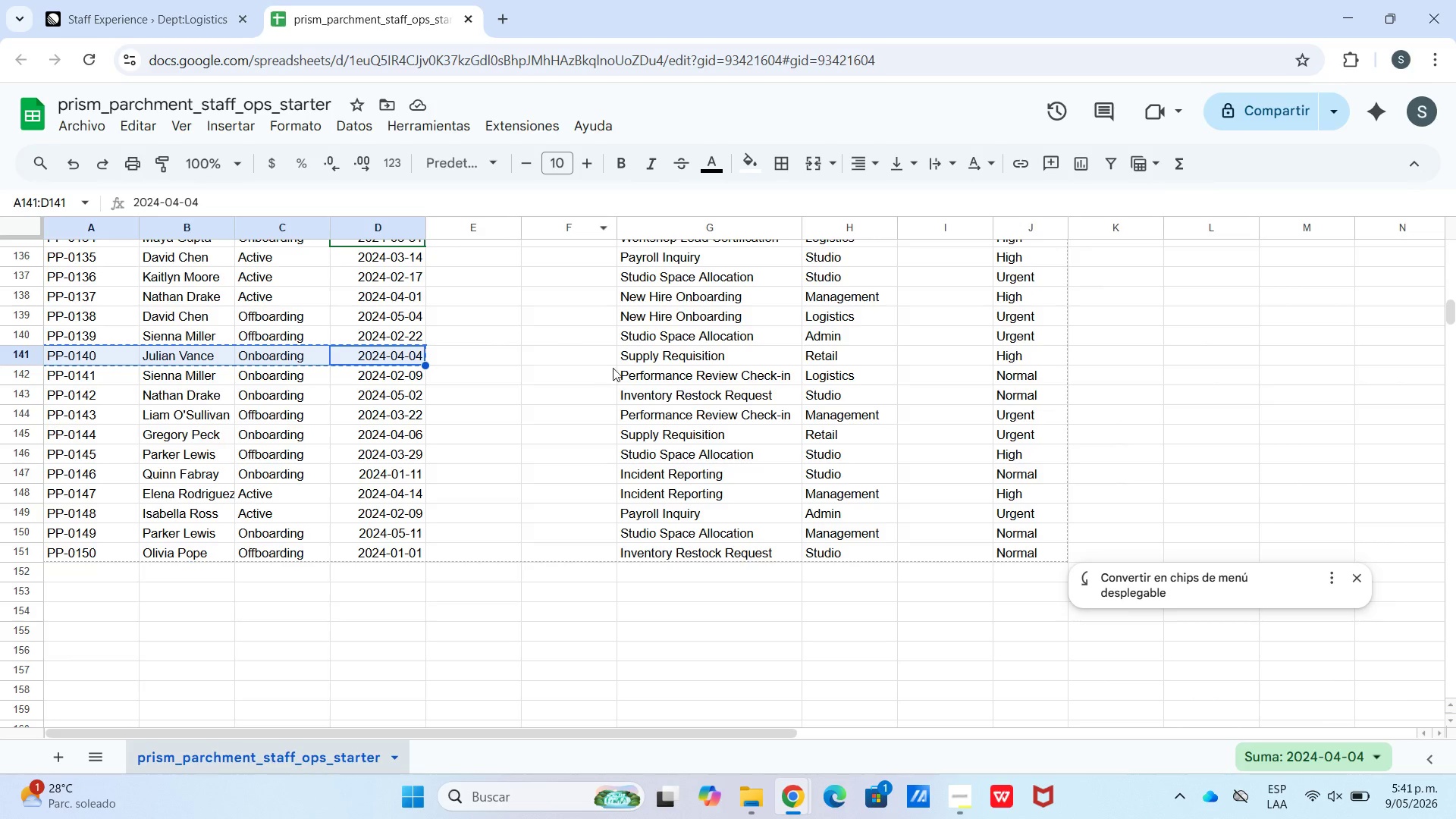 
left_click([636, 378])
 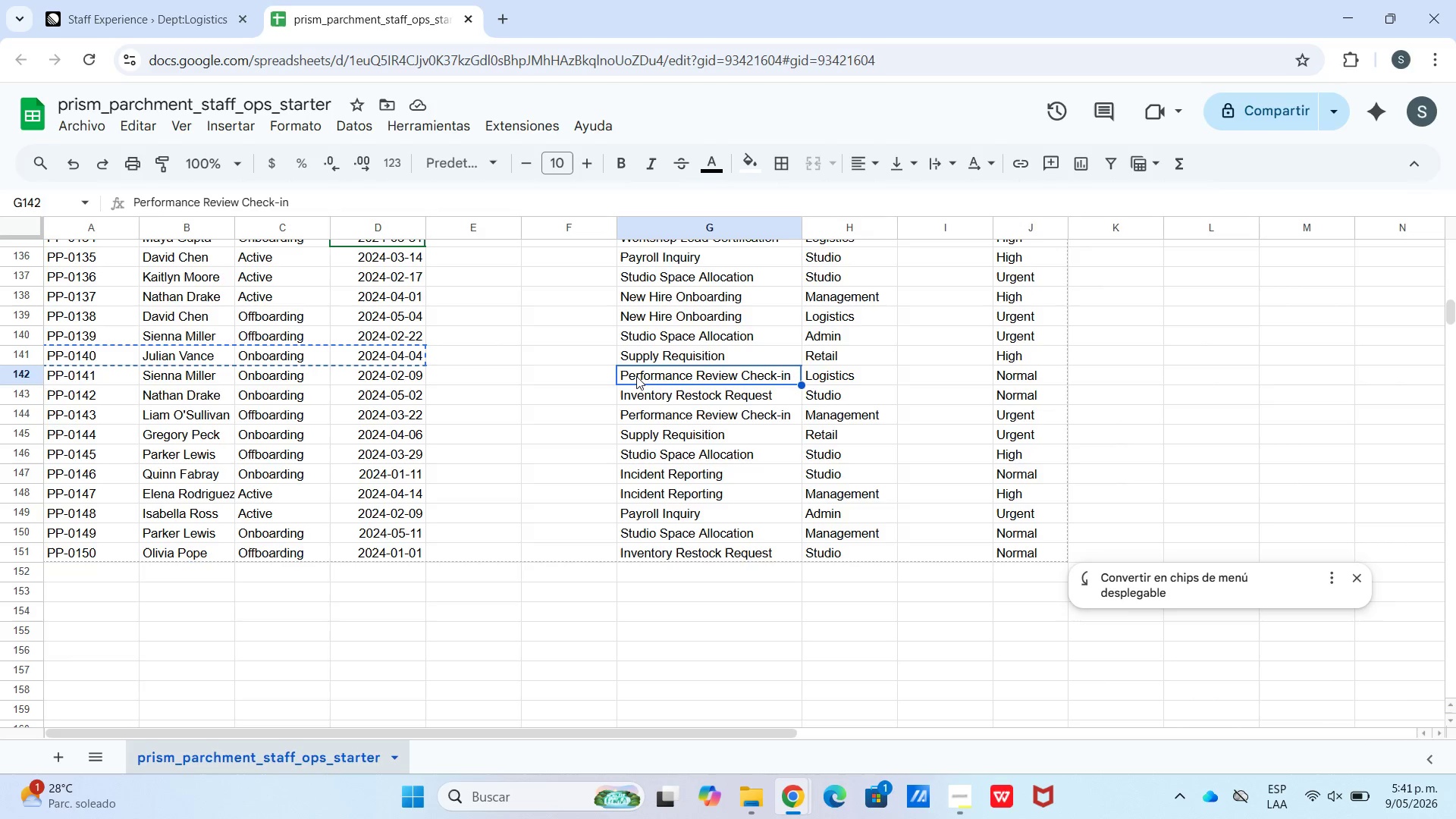 
key(Control+C)
 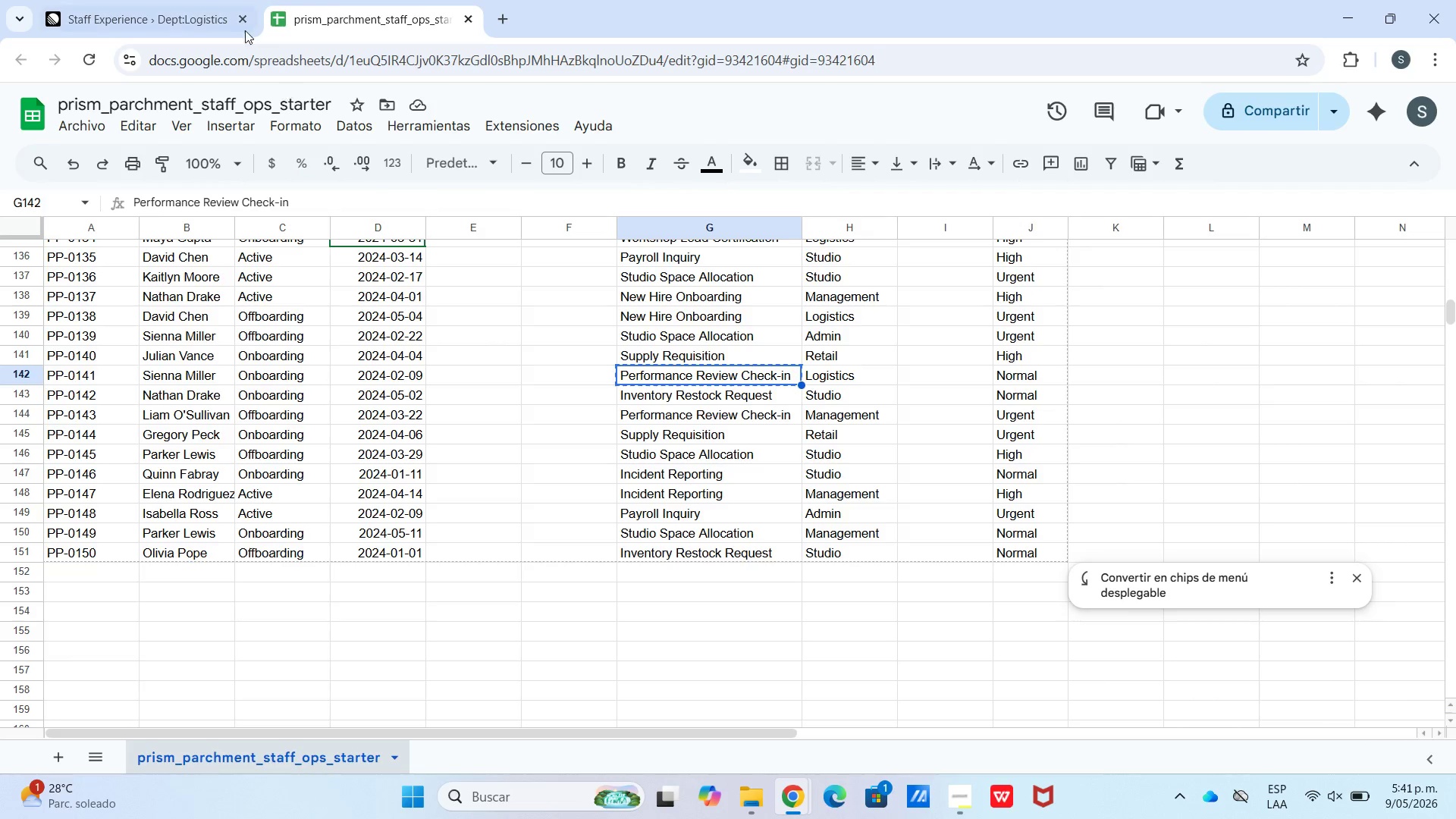 
left_click([208, 11])
 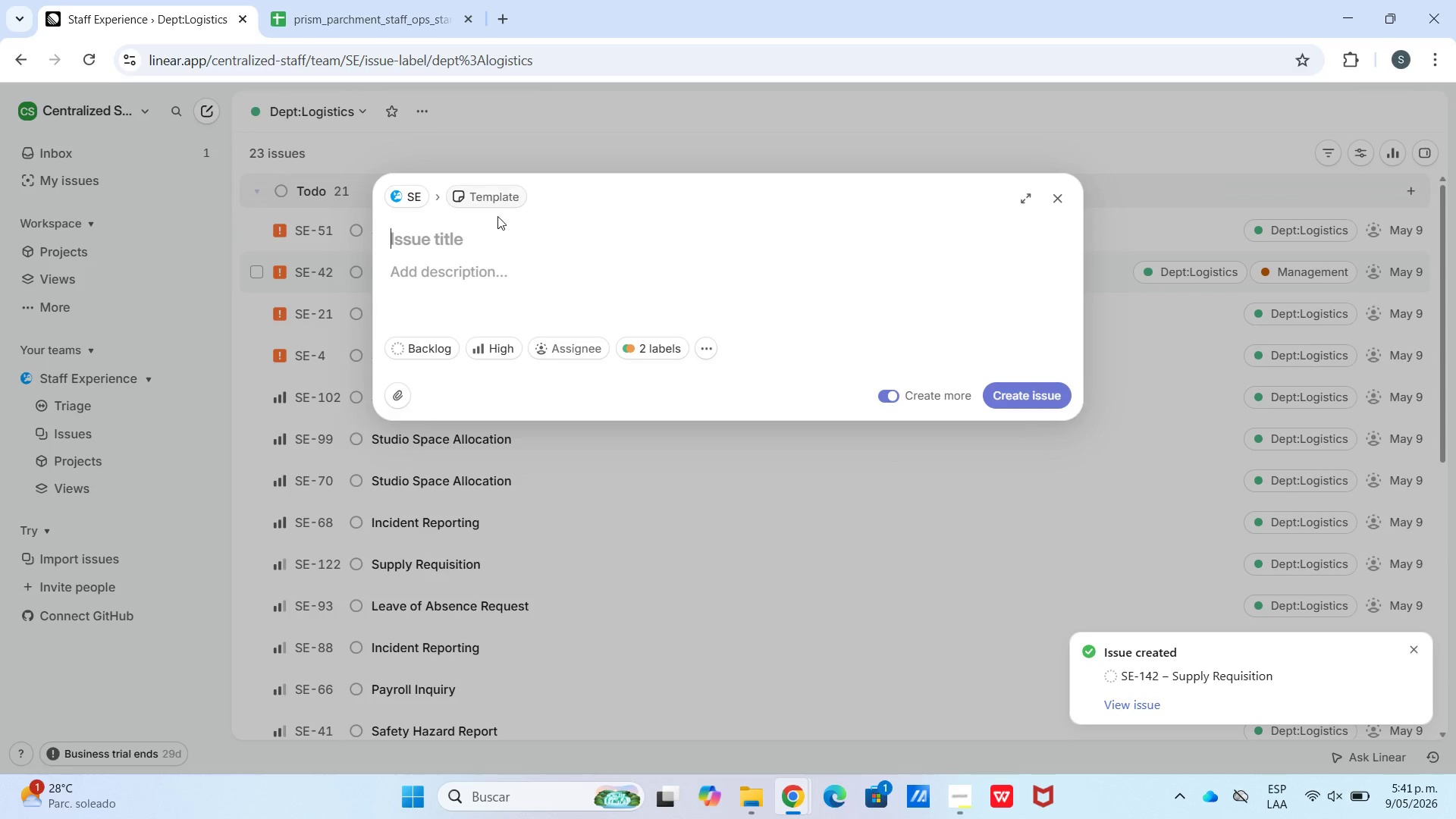 
key(Control+V)
 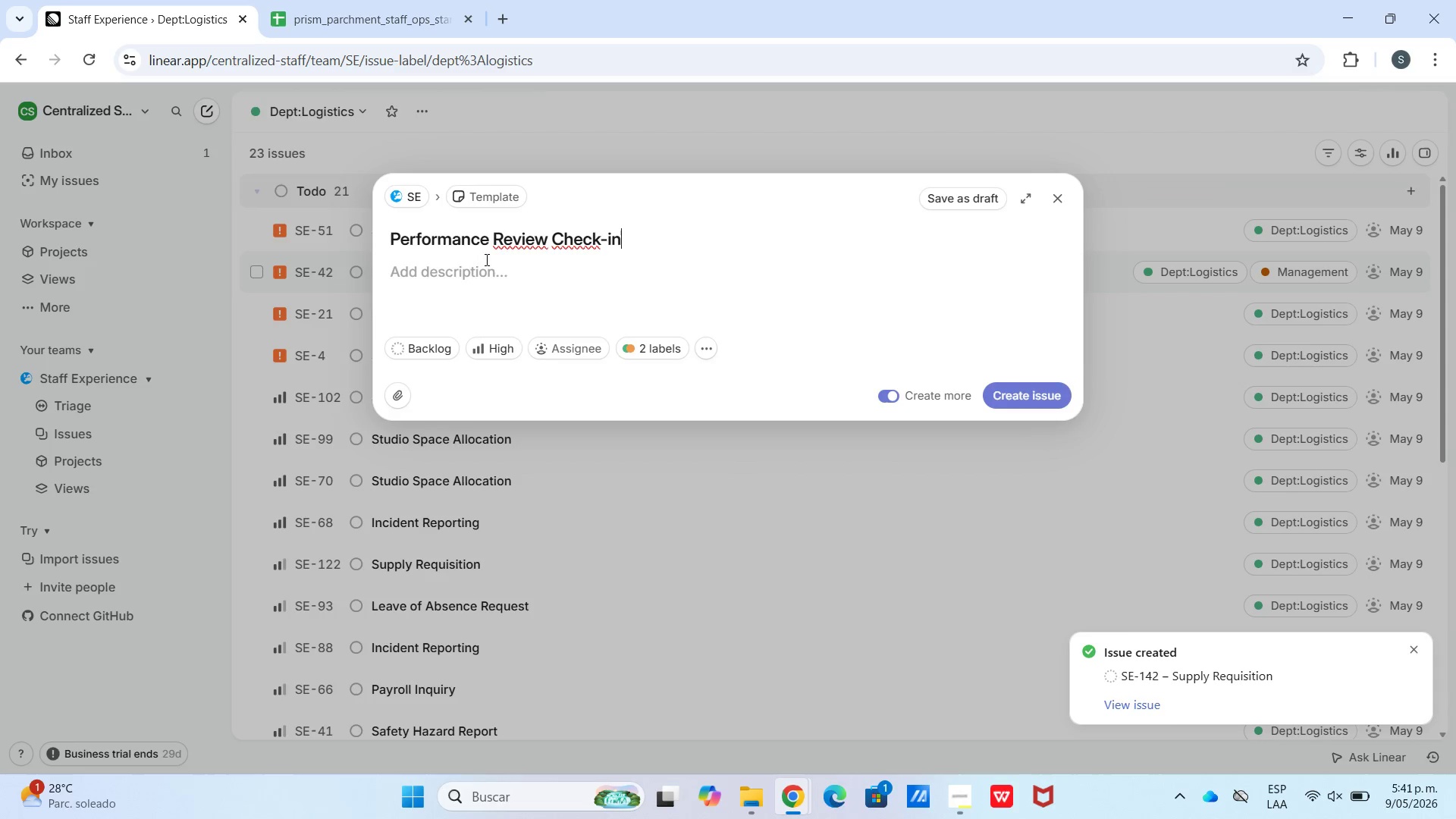 
left_click_drag(start_coordinate=[485, 259], to_coordinate=[485, 265])
 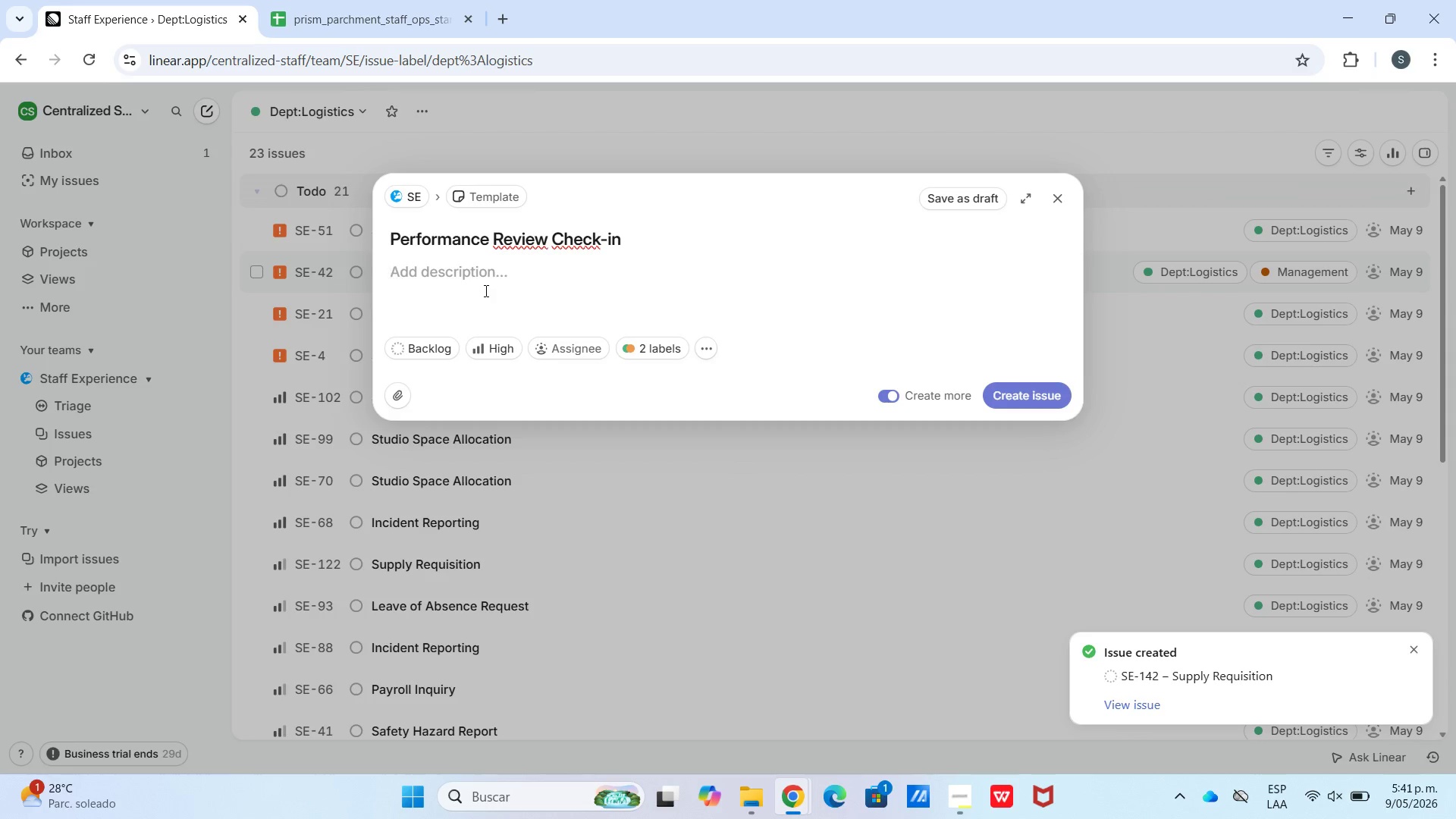 
key(Meta+V)
 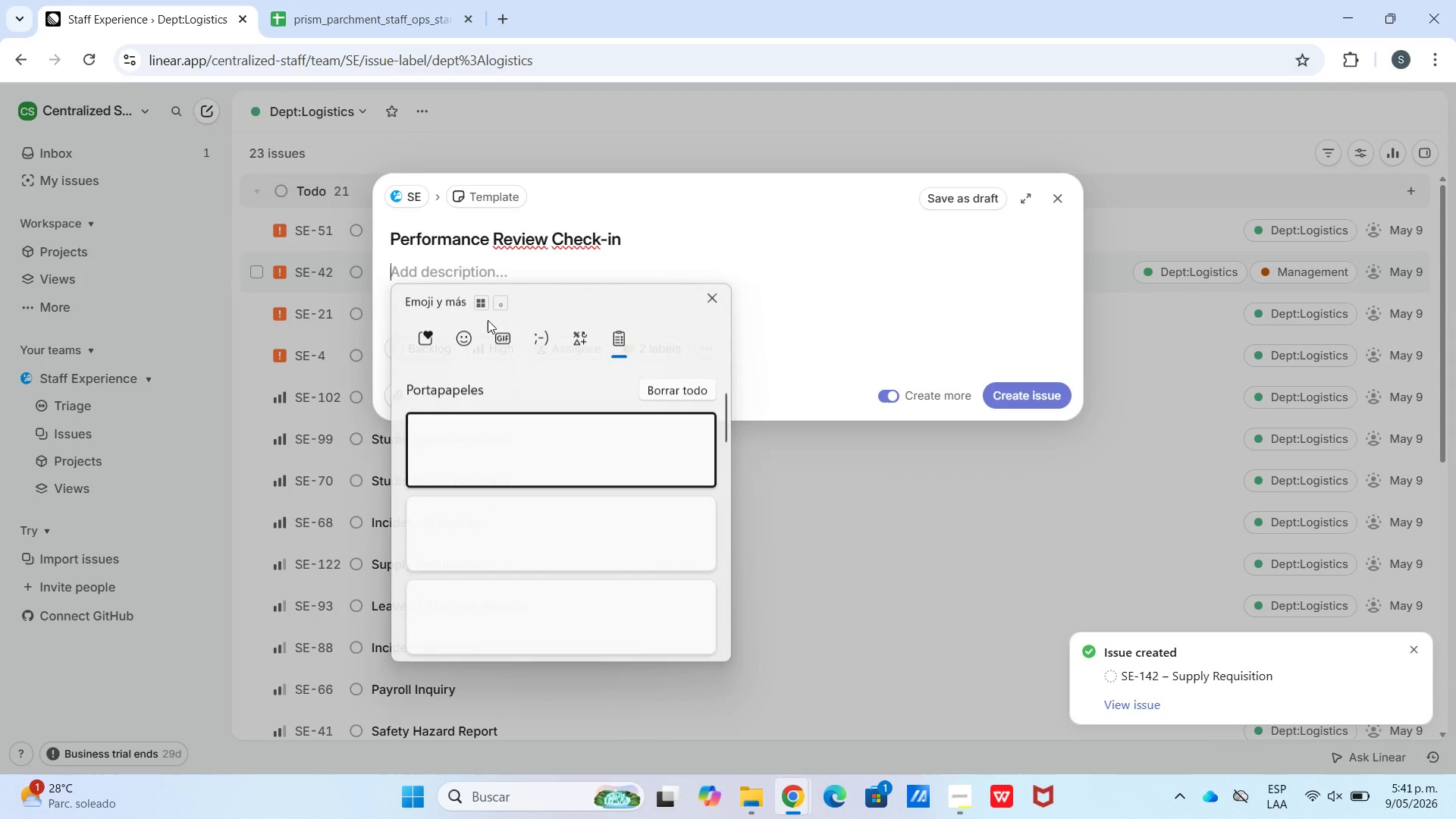 
key(Control+ControlLeft)
 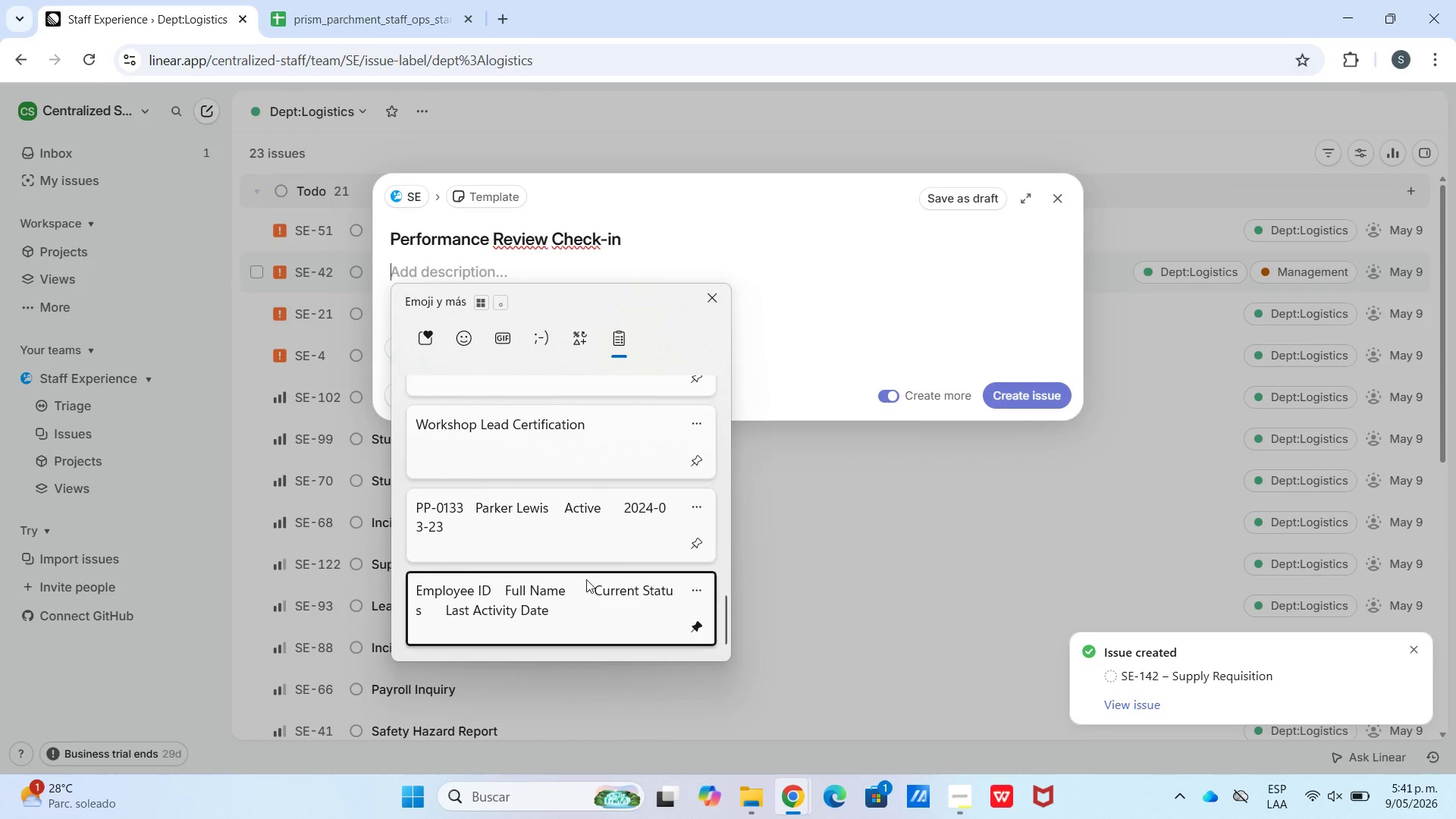 
hold_key(key=V, duration=5.88)
 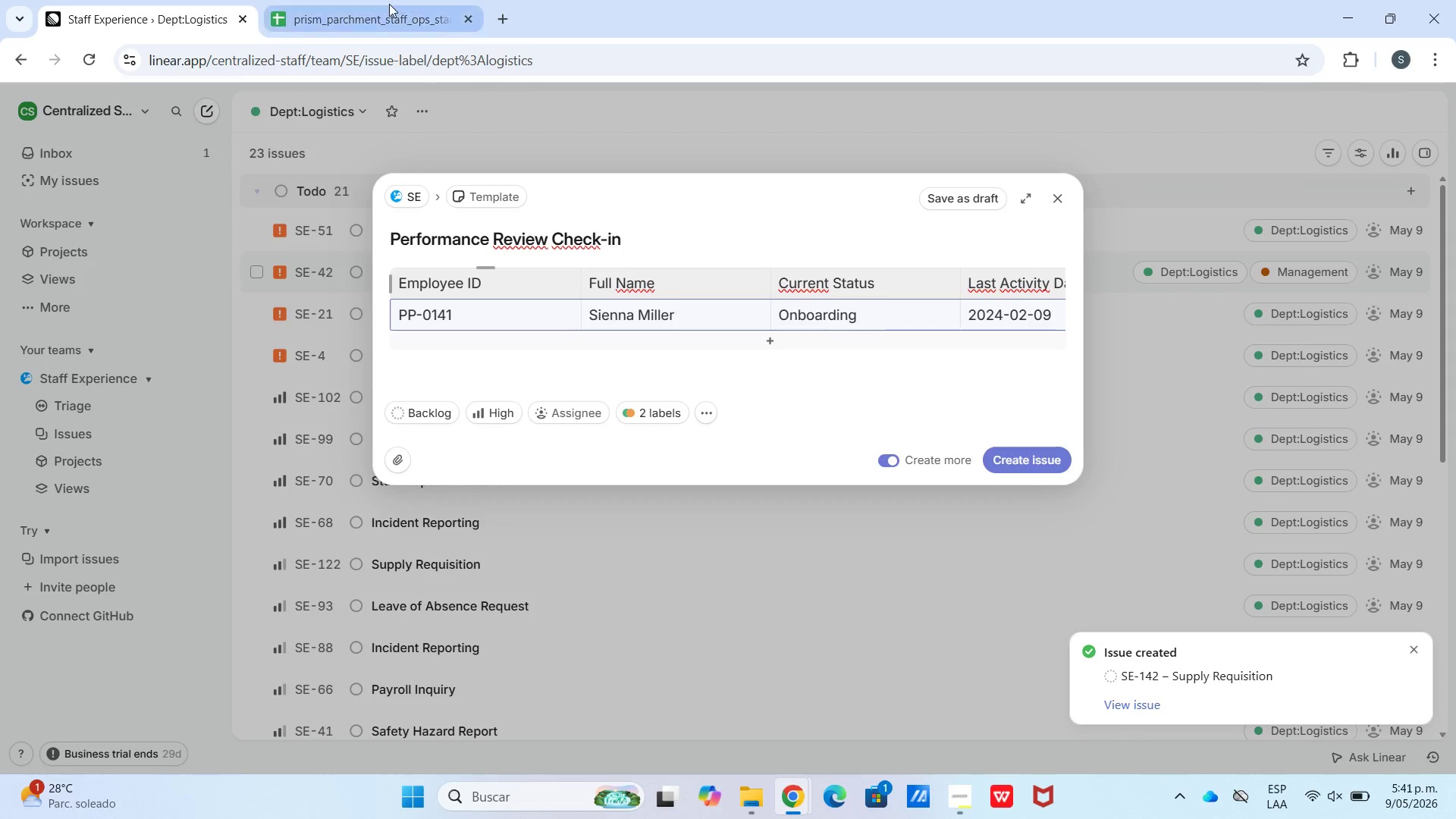 
scroll: coordinate [560, 513], scroll_direction: down, amount: 45.0
 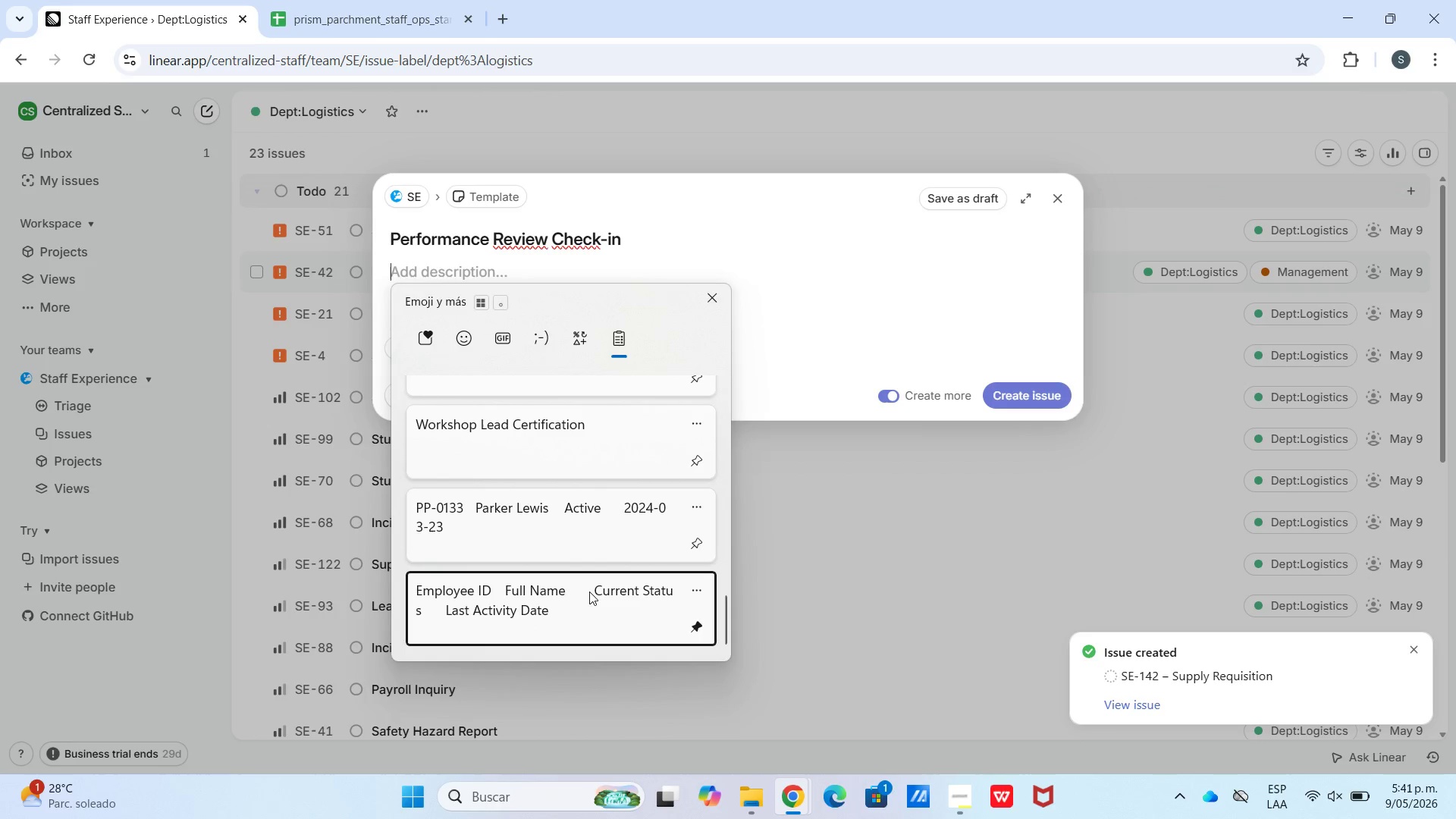 
left_click([468, 303])
 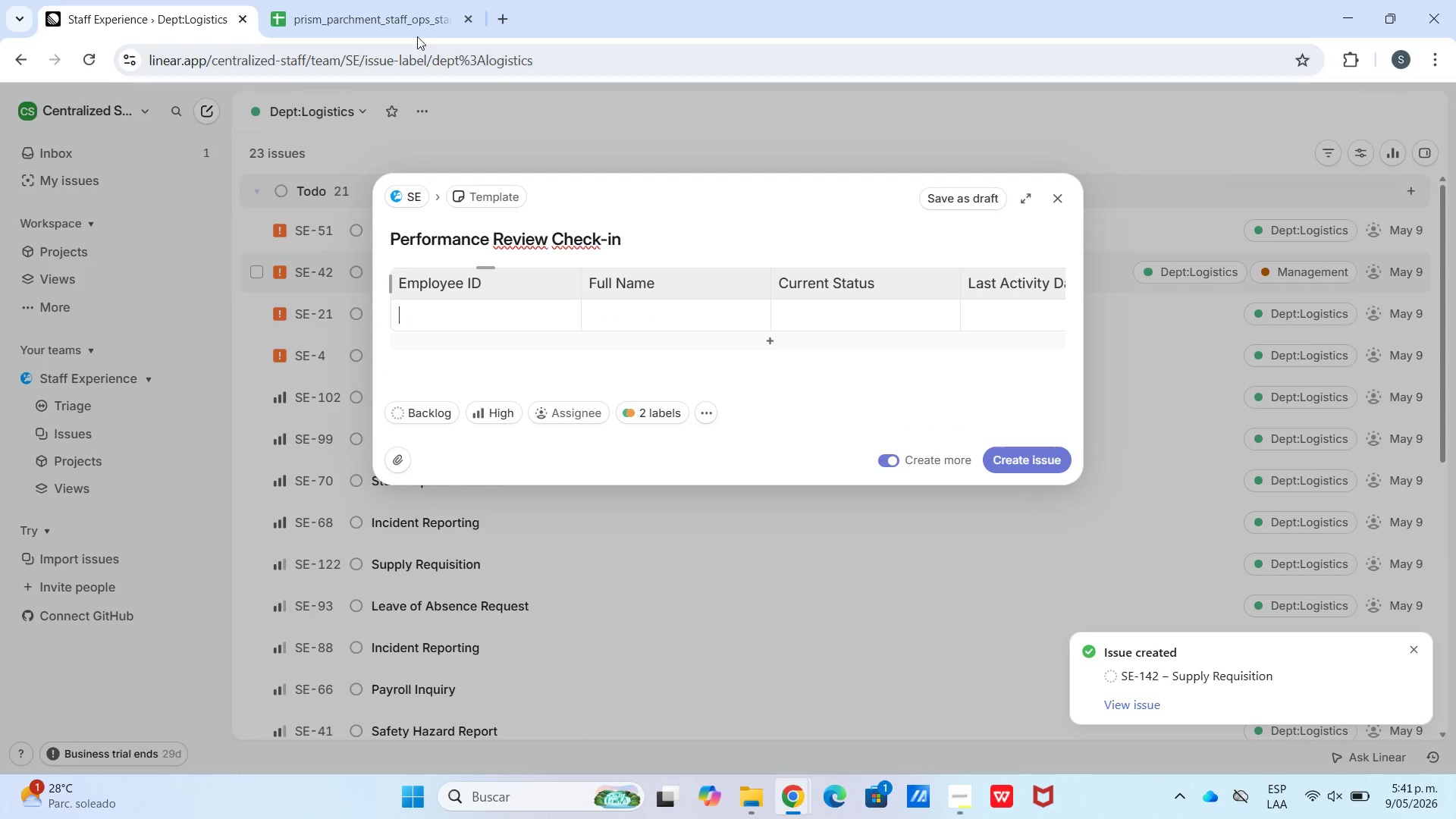 
left_click([417, 33])
 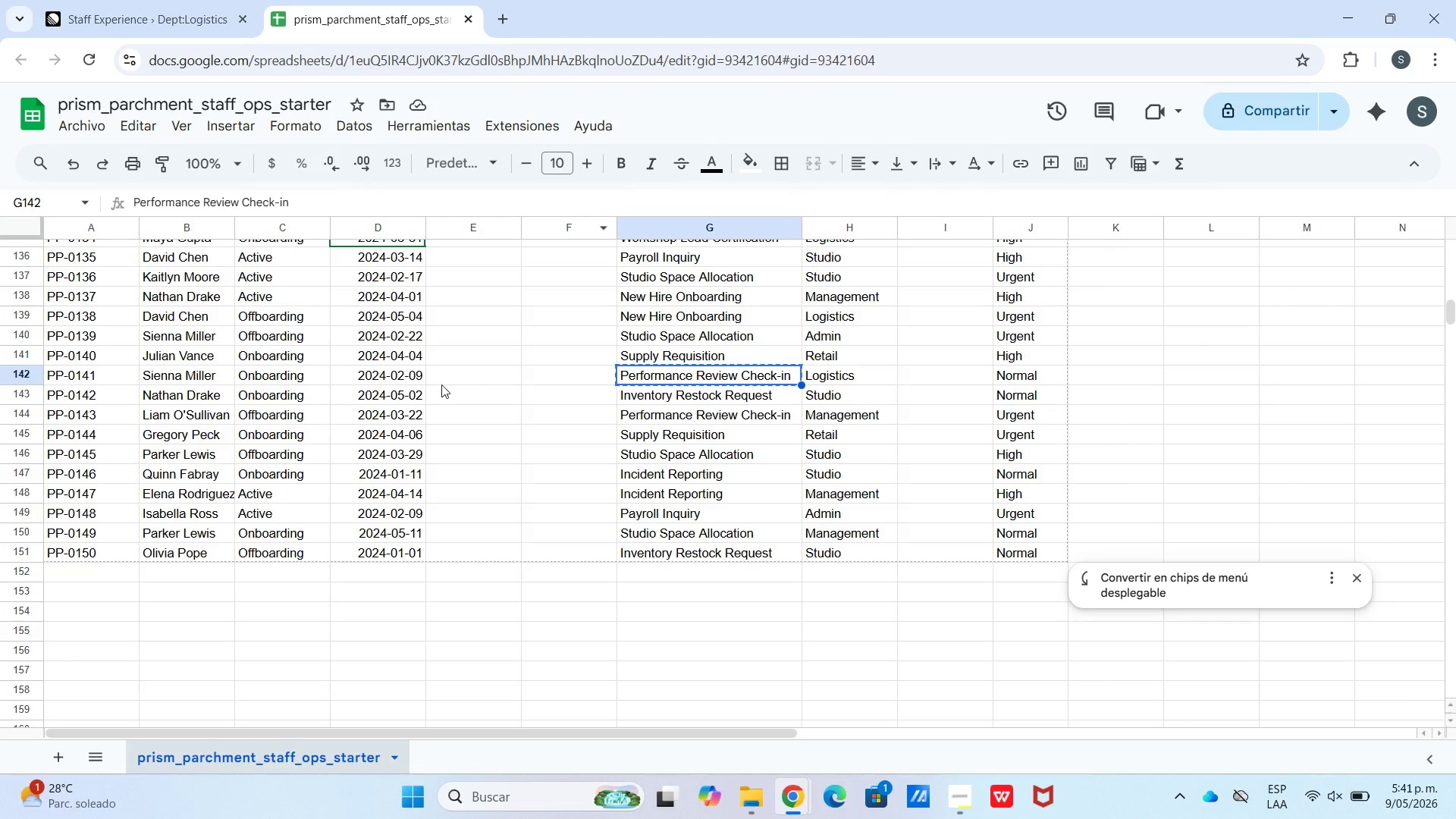 
left_click_drag(start_coordinate=[416, 378], to_coordinate=[117, 378])
 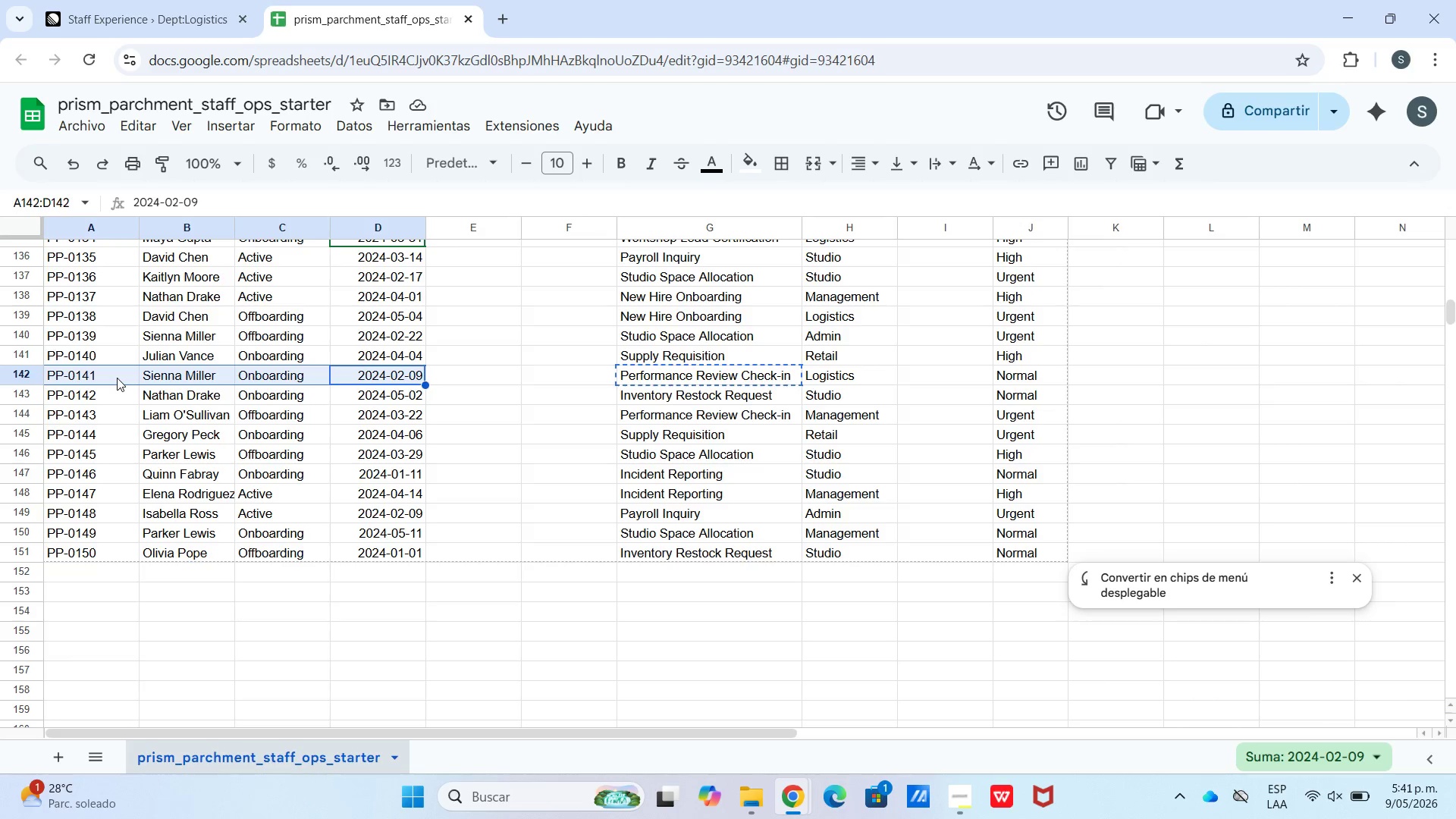 
key(Control+C)
 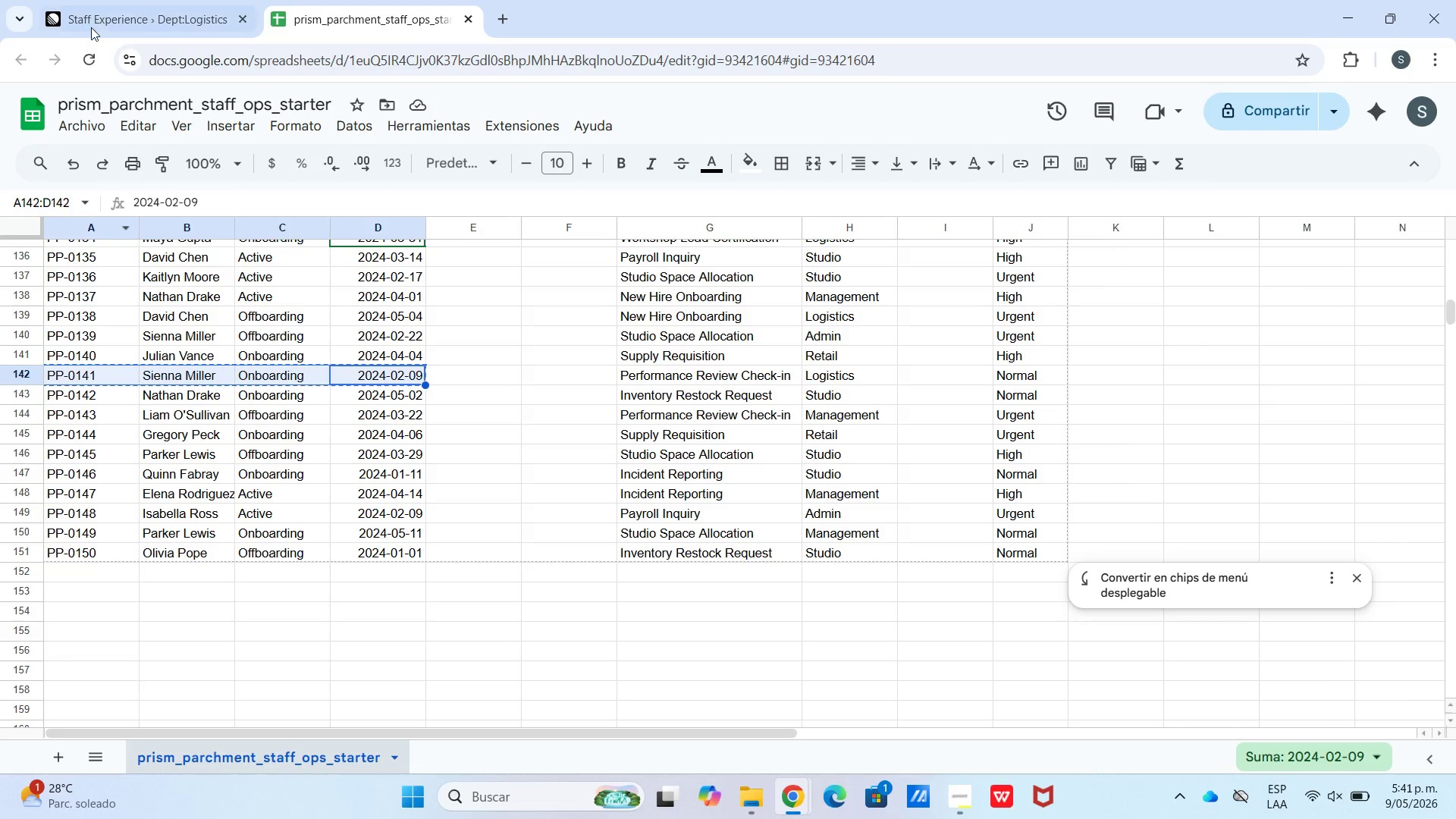 
left_click([124, 0])
 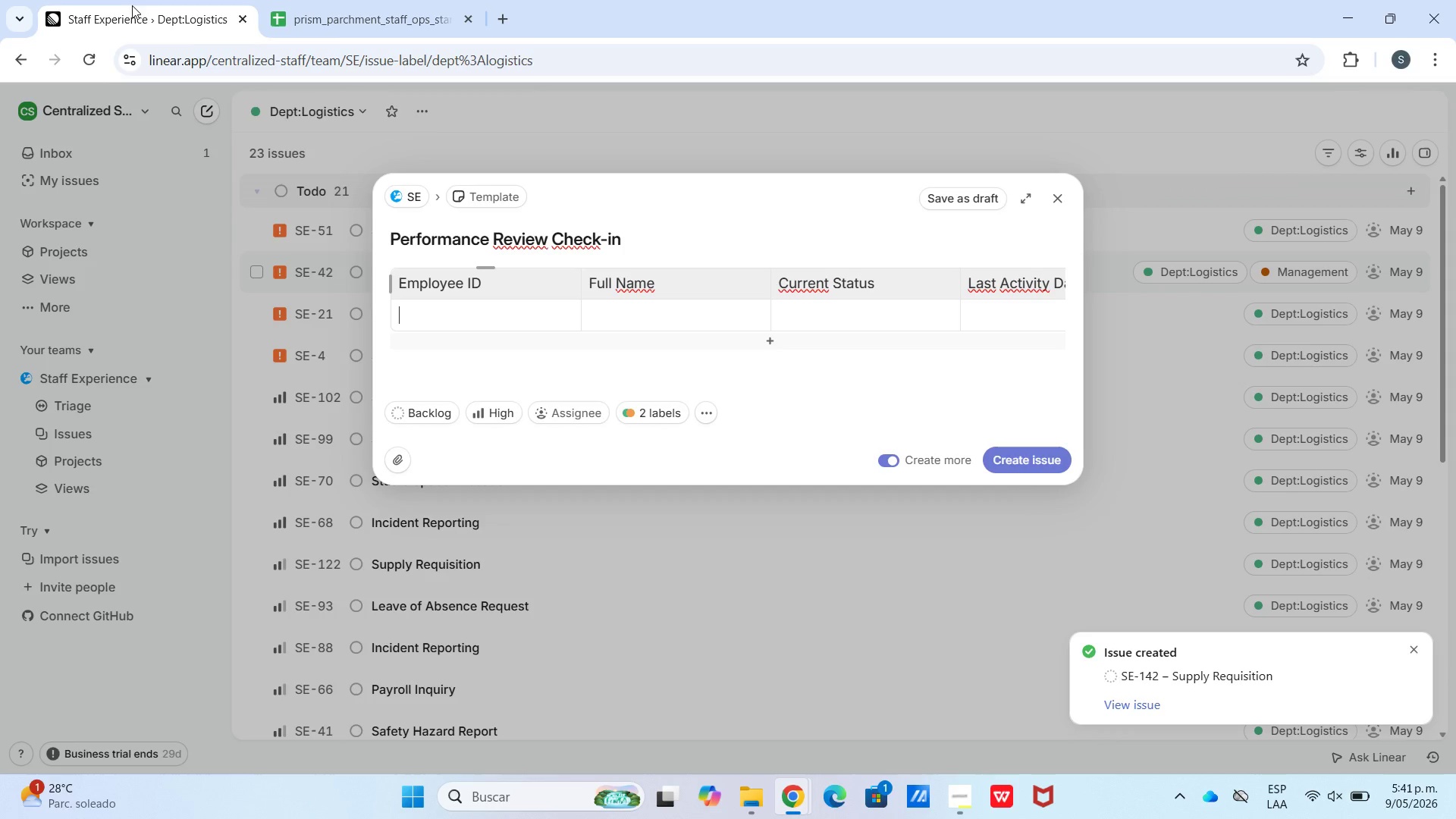 
hold_key(key=ControlLeft, duration=0.67)
 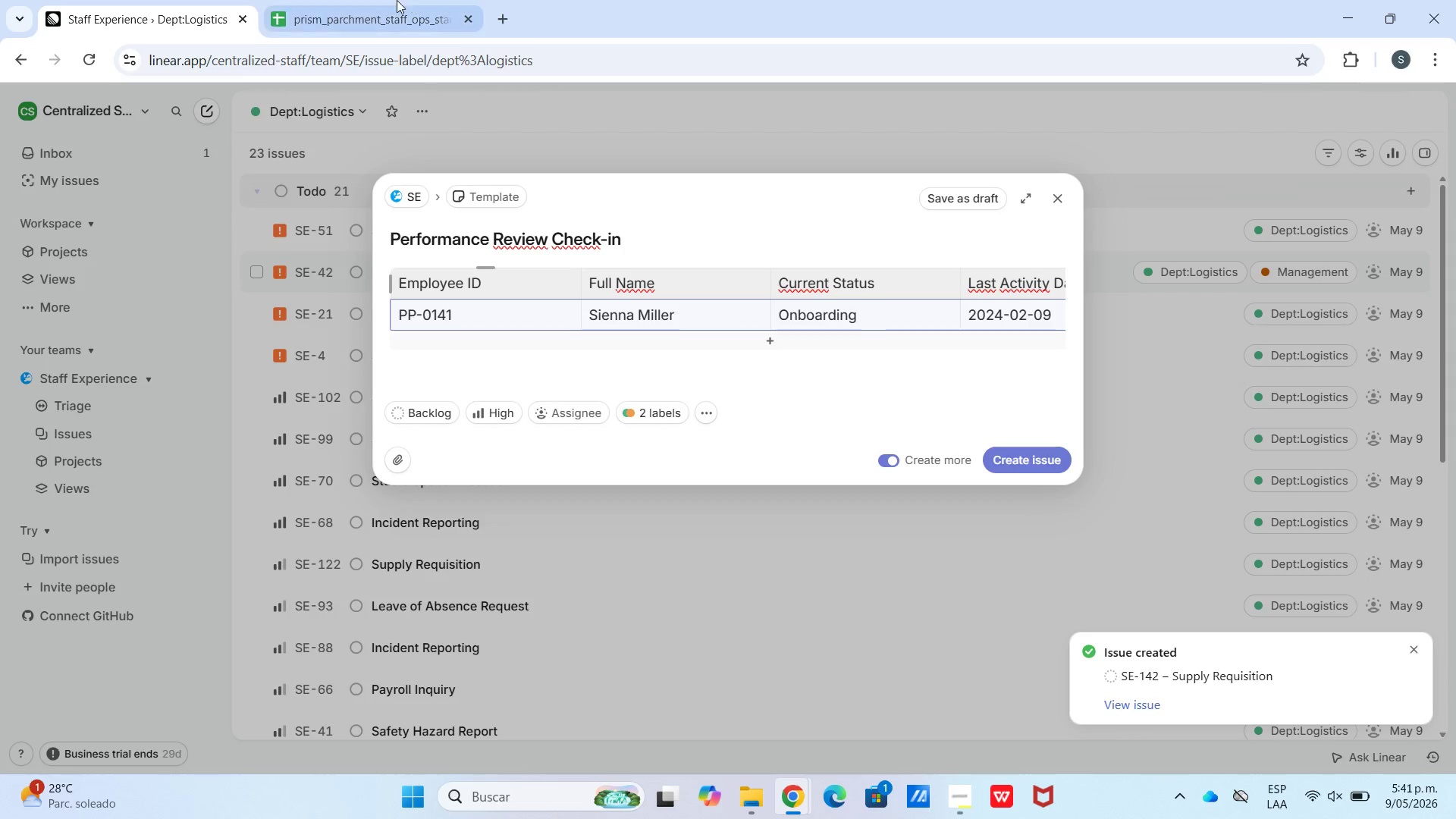 
left_click([388, 4])
 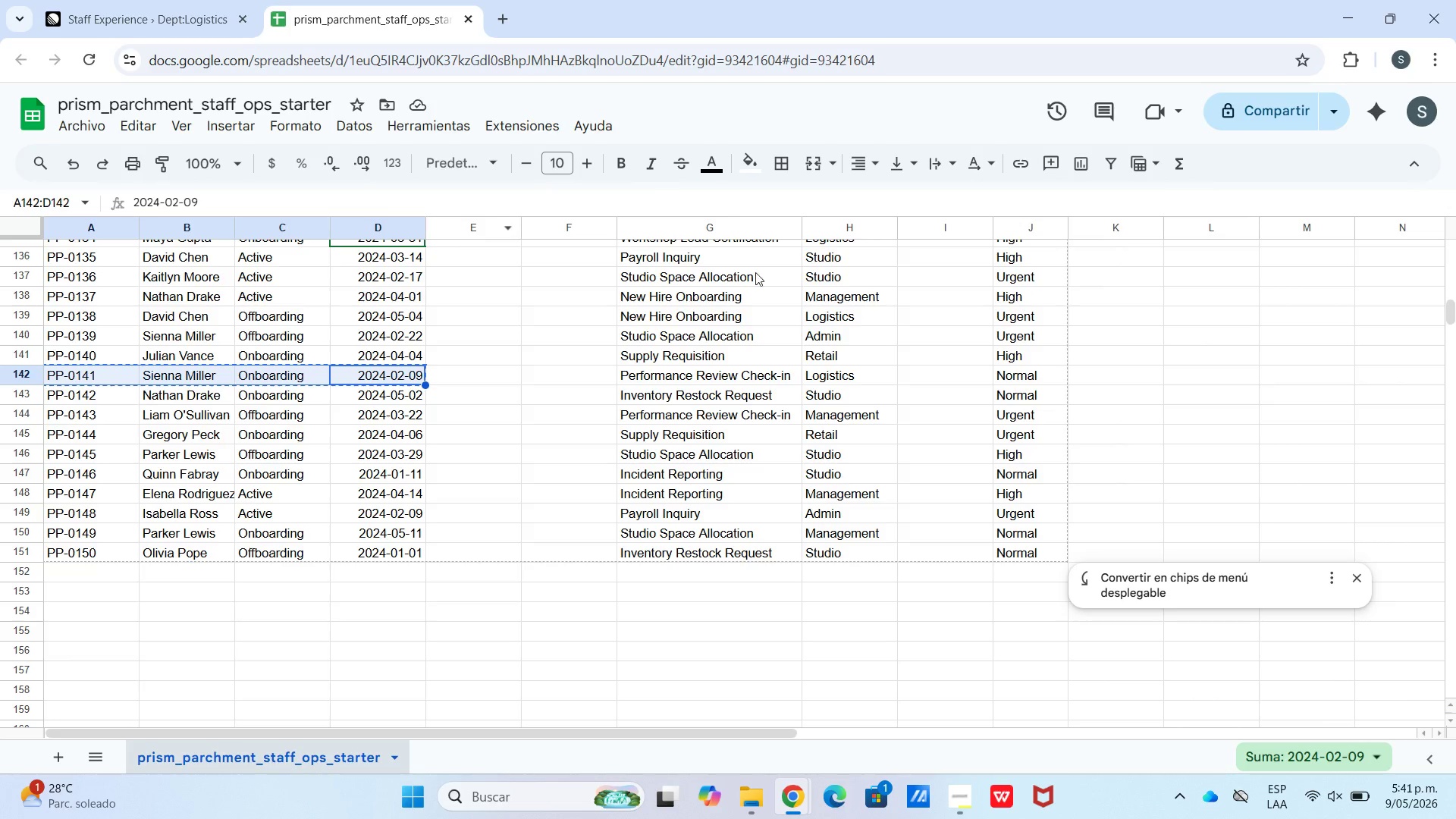 
left_click([125, 5])
 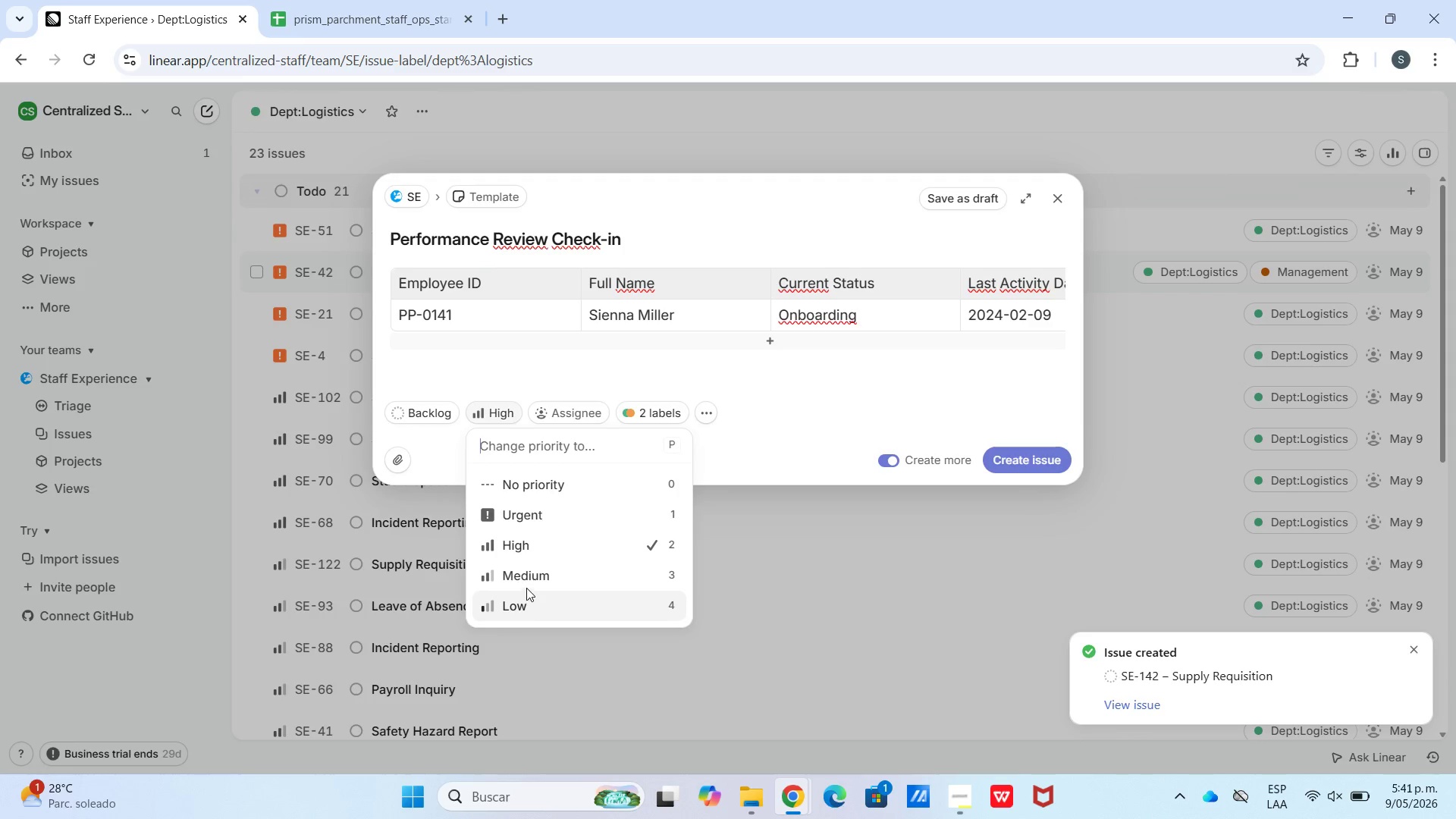 
left_click([529, 575])
 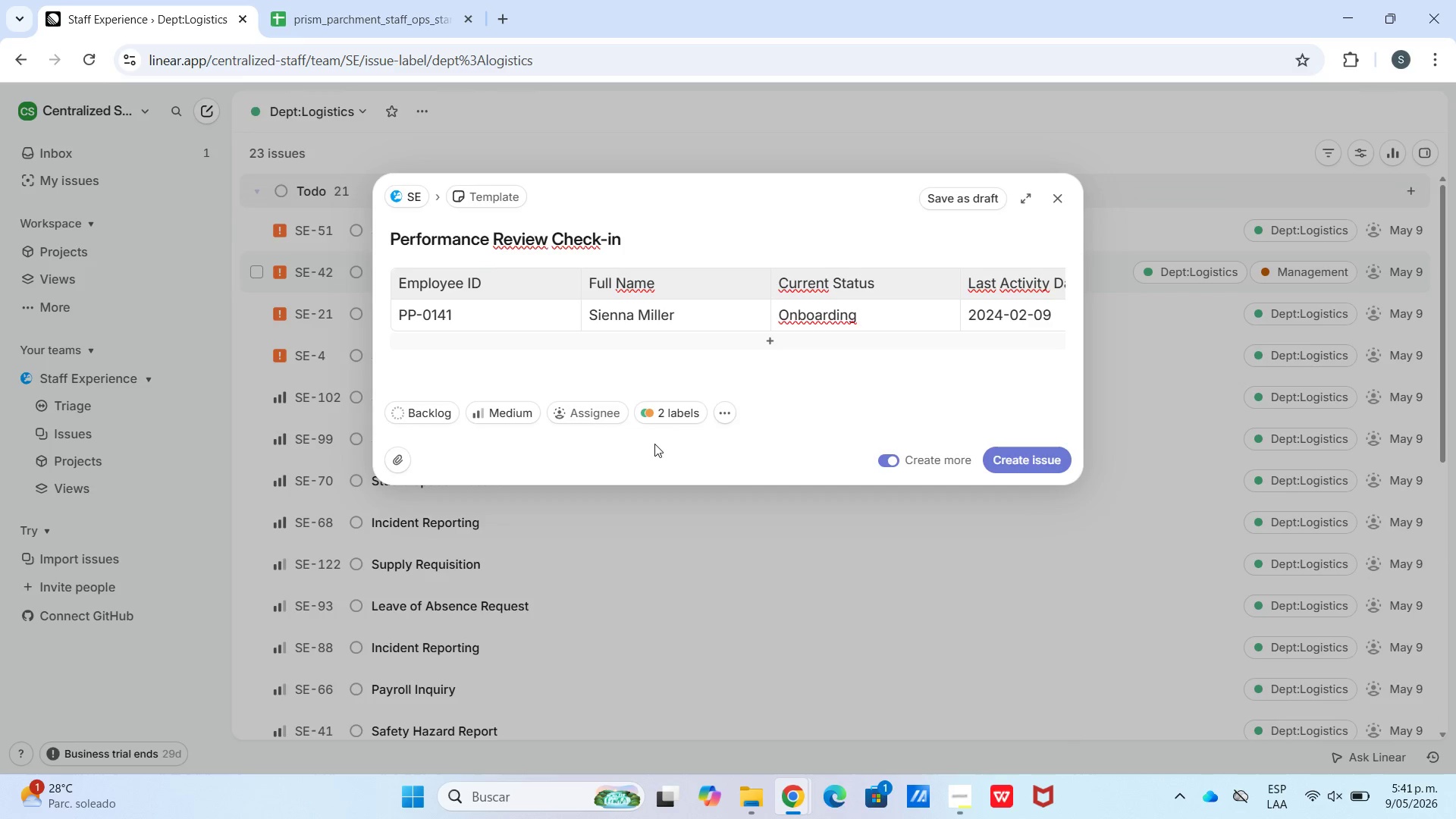 
left_click([653, 413])
 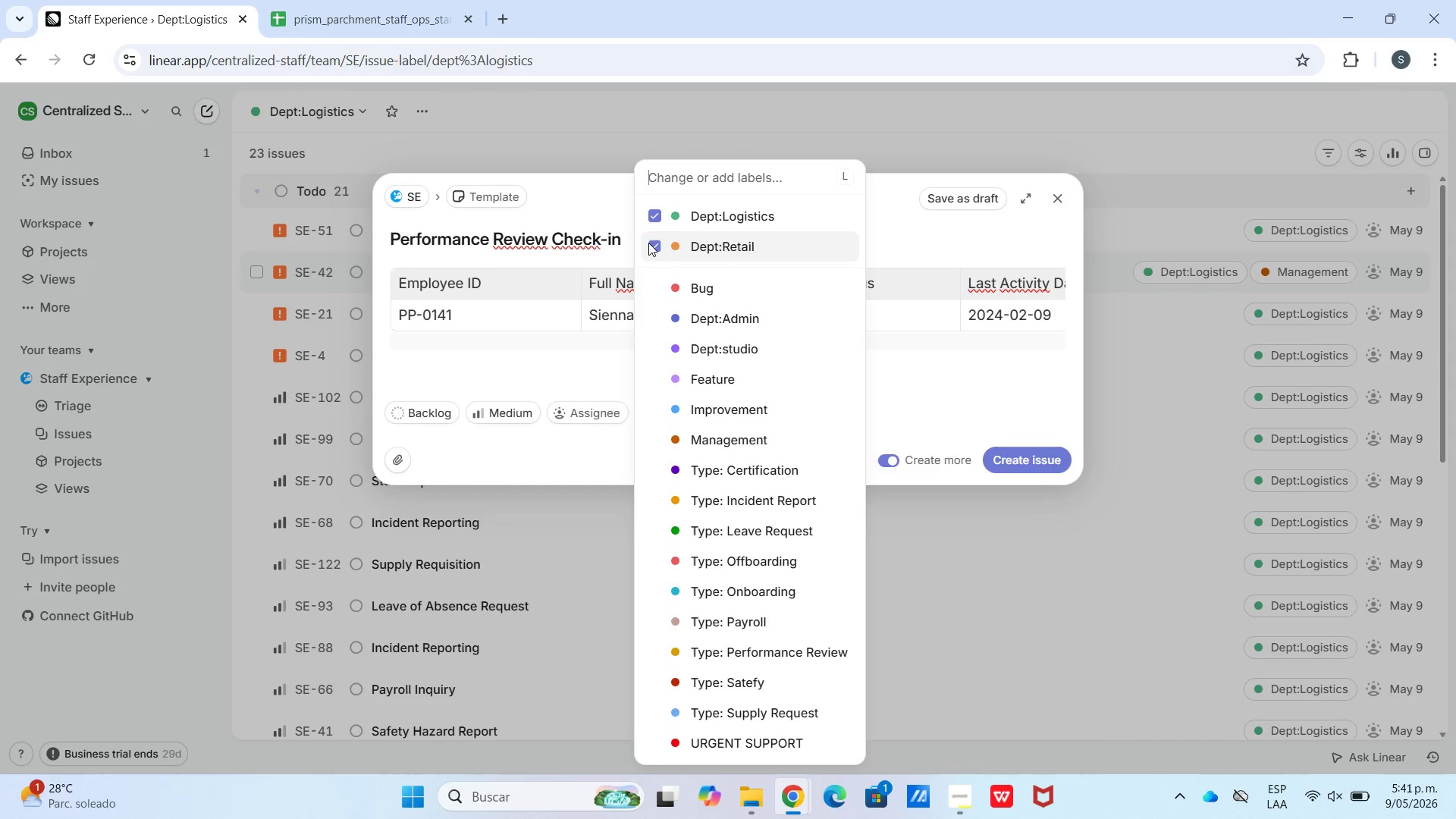 
left_click([648, 237])
 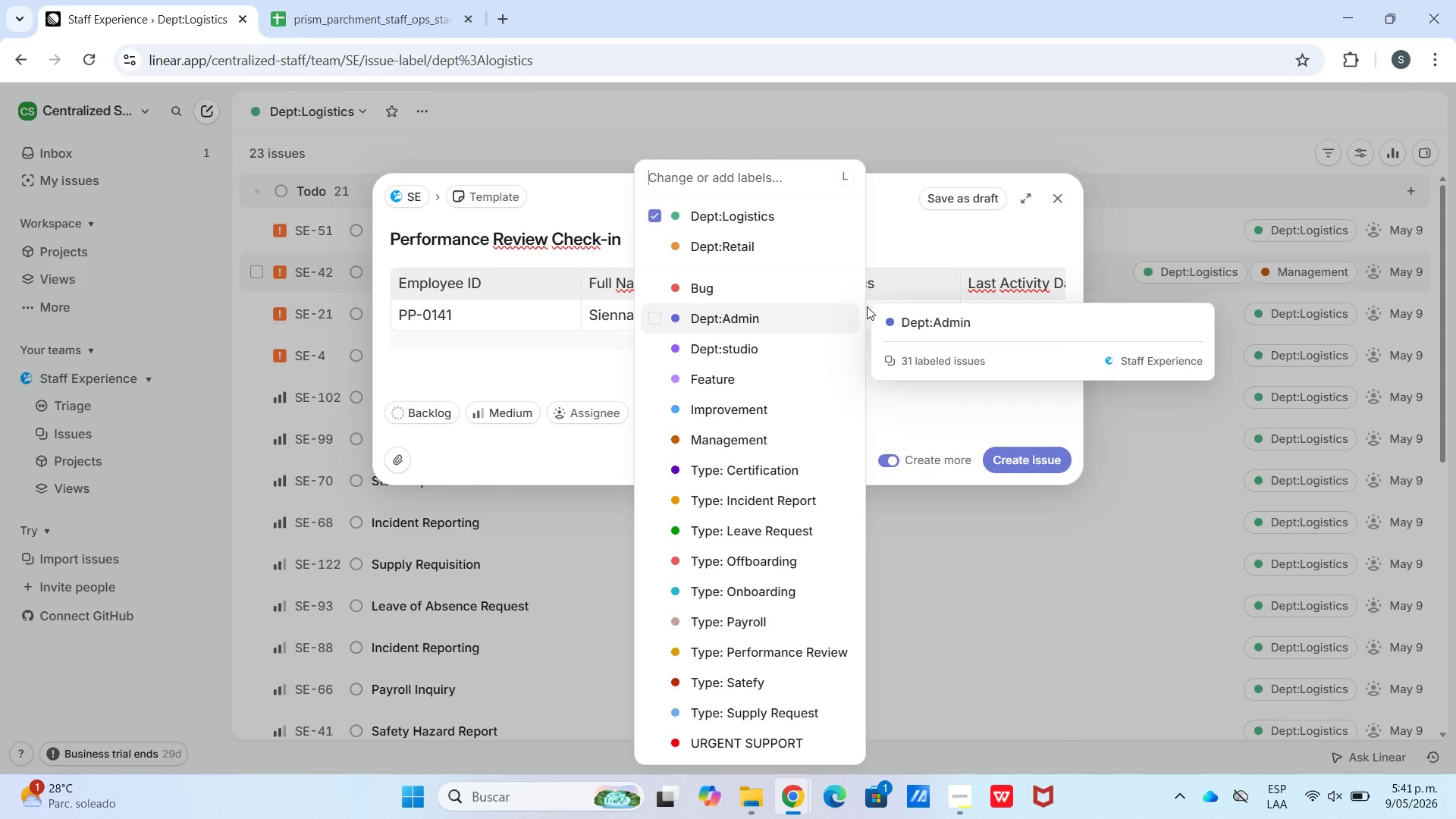 
left_click_drag(start_coordinate=[874, 306], to_coordinate=[891, 318])
 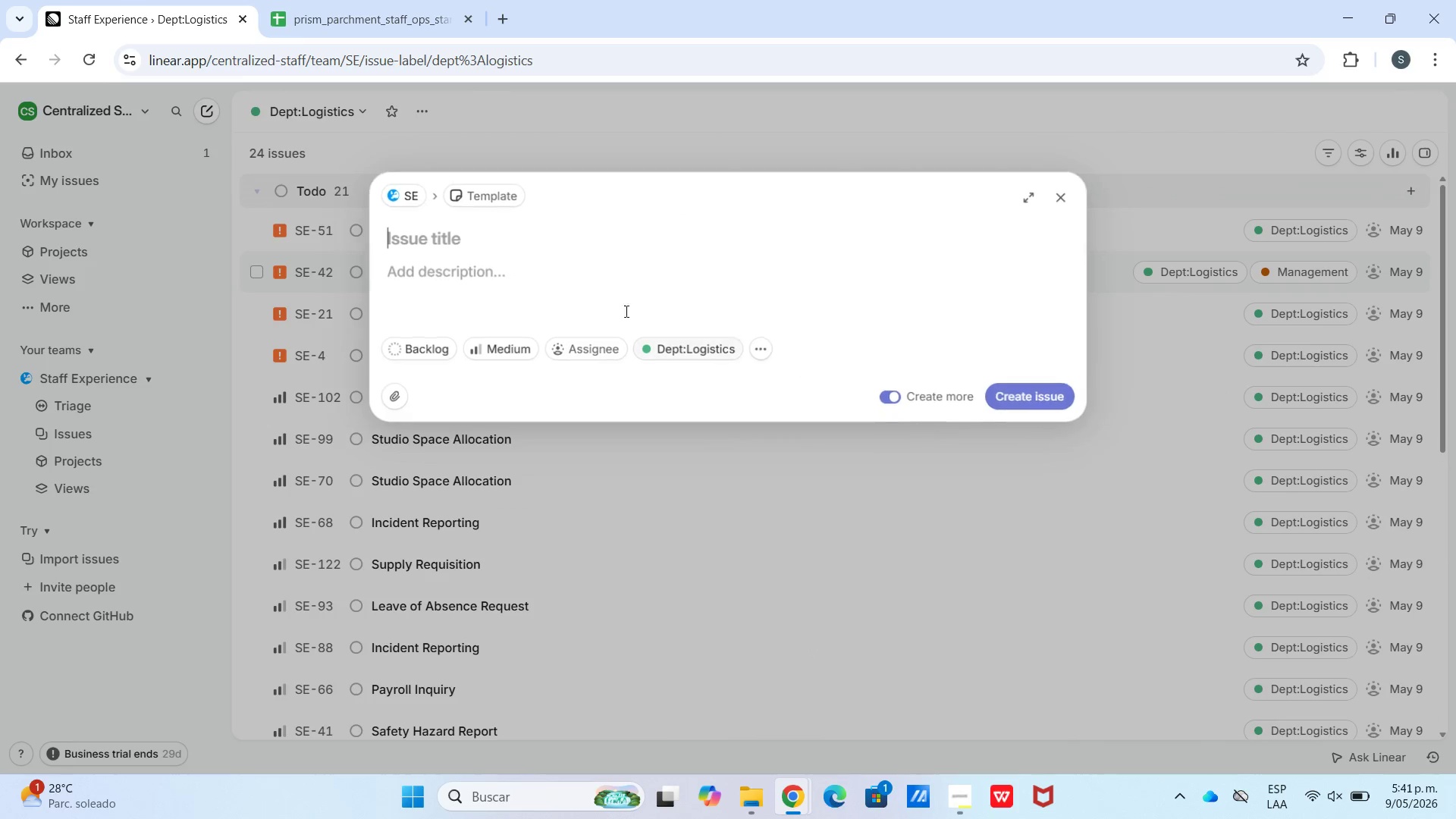 
key(Control+V)
 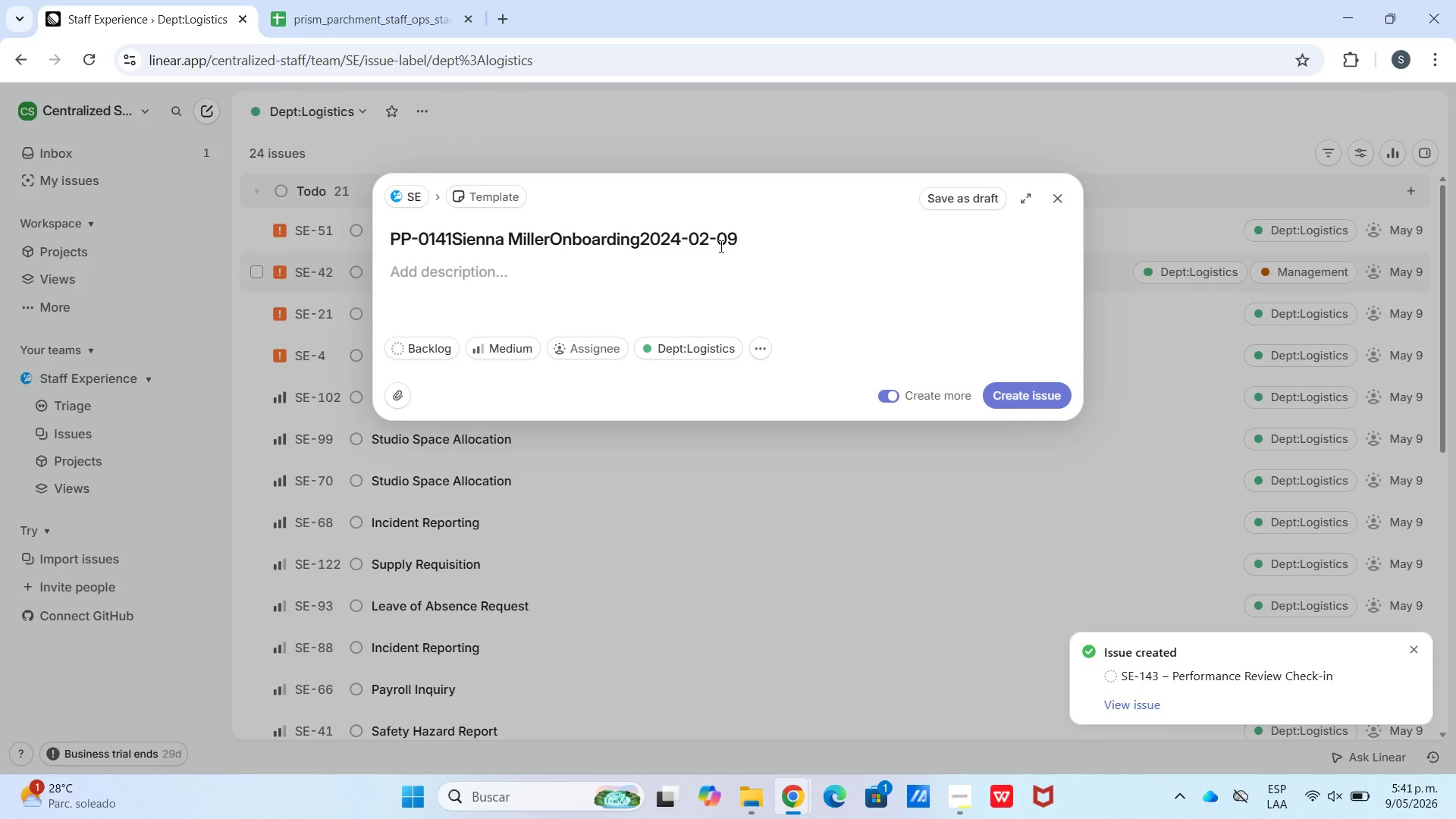 
left_click_drag(start_coordinate=[765, 237], to_coordinate=[64, 271])
 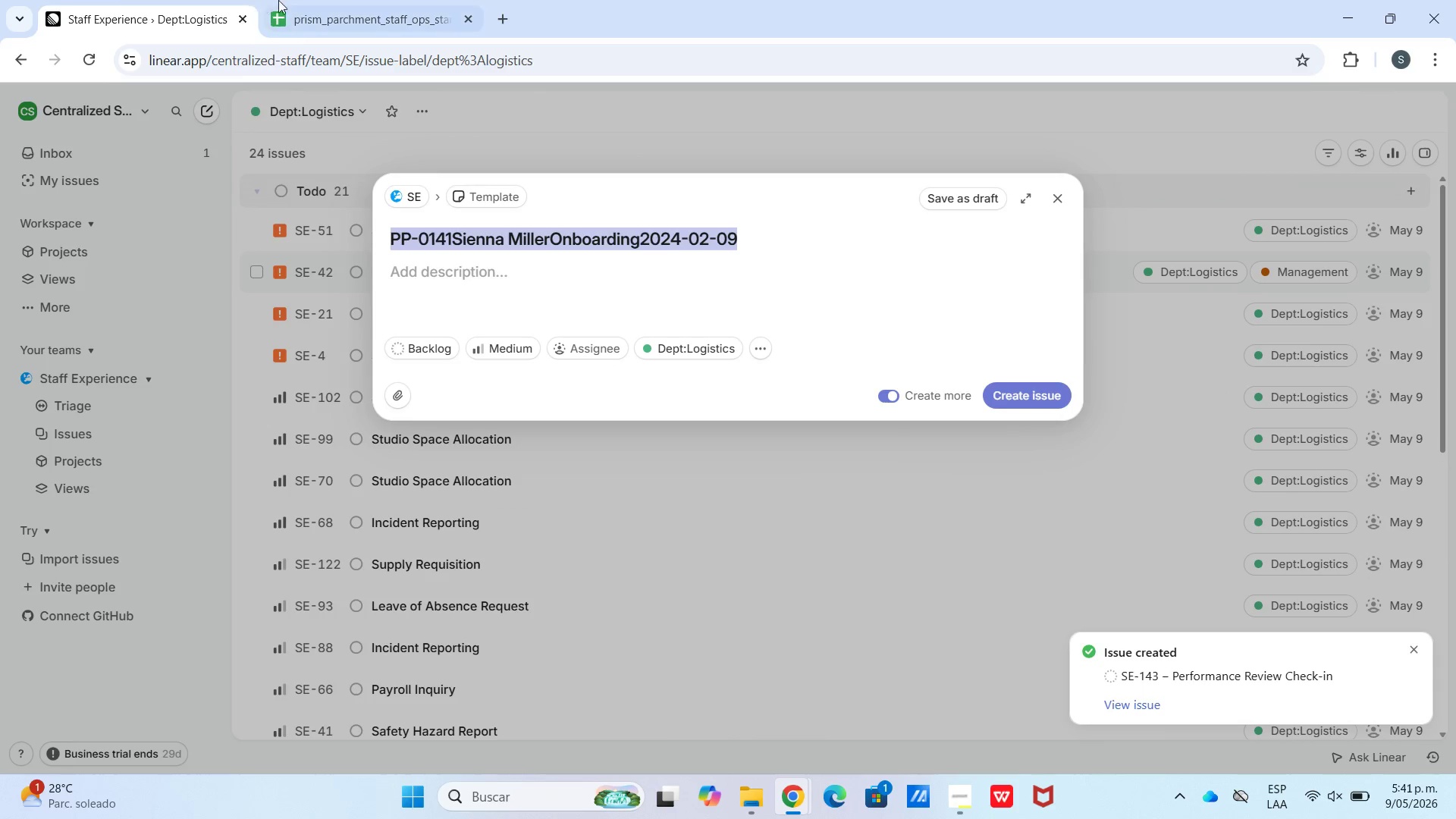 
left_click_drag(start_coordinate=[297, 0], to_coordinate=[299, 4])
 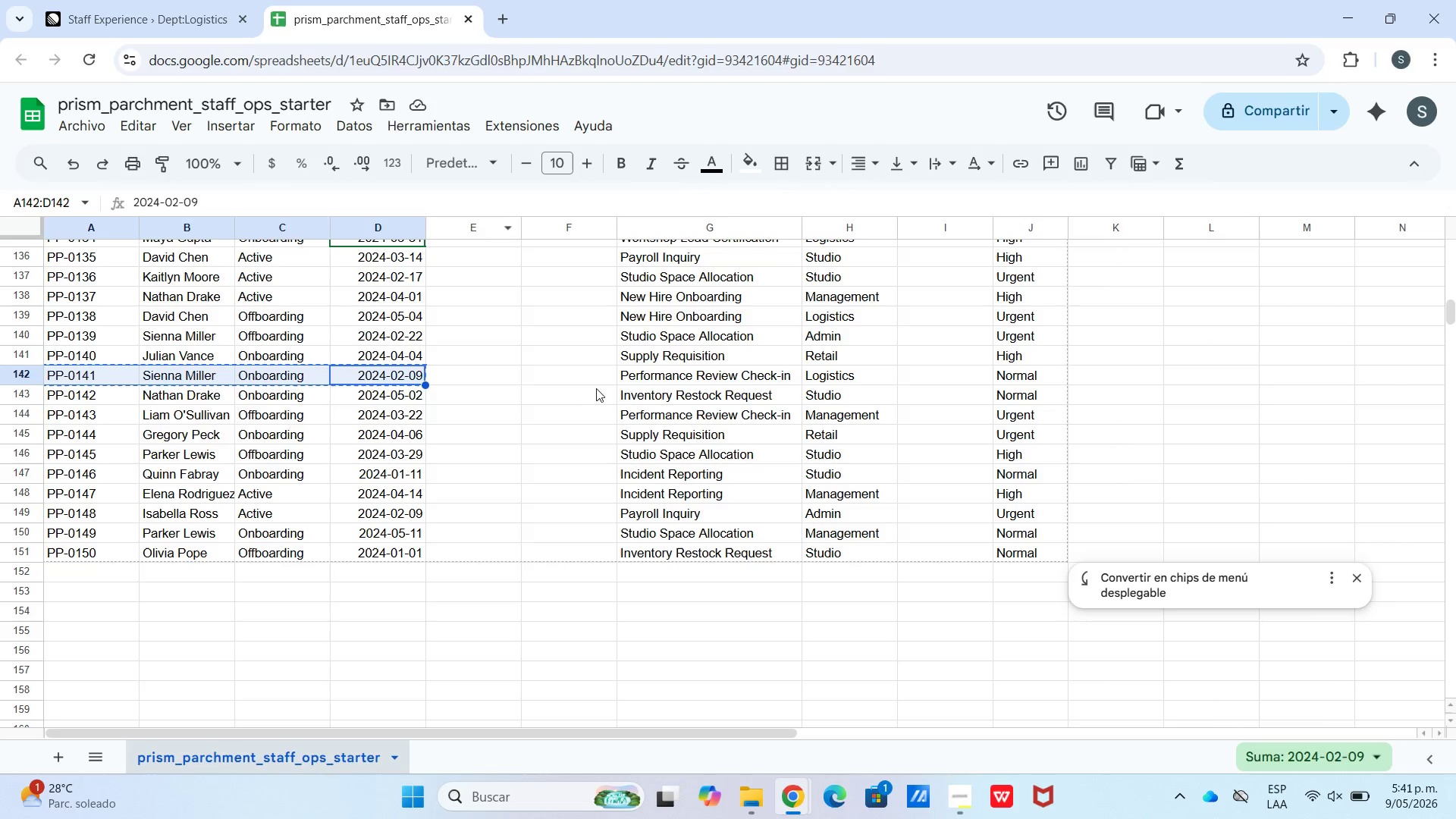 
left_click([639, 394])
 